 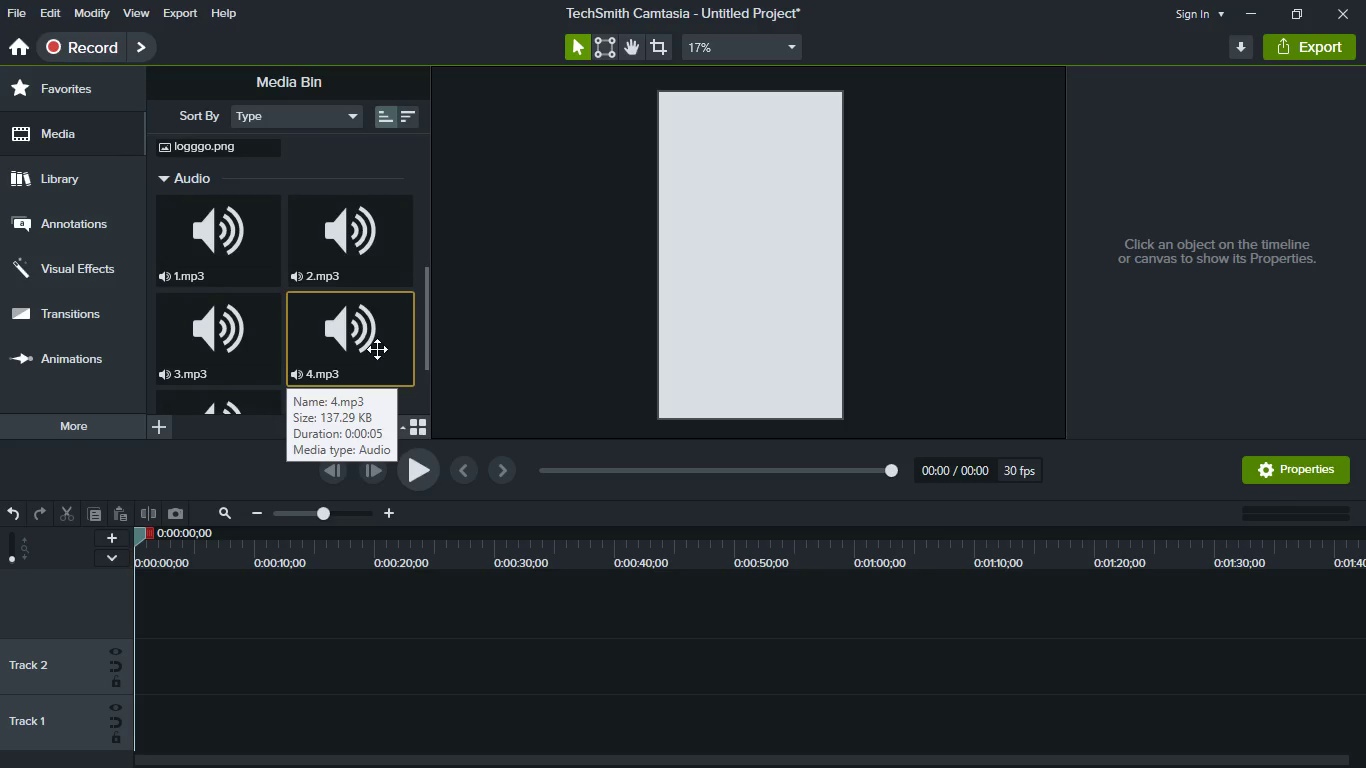 
left_click([340, 345])
 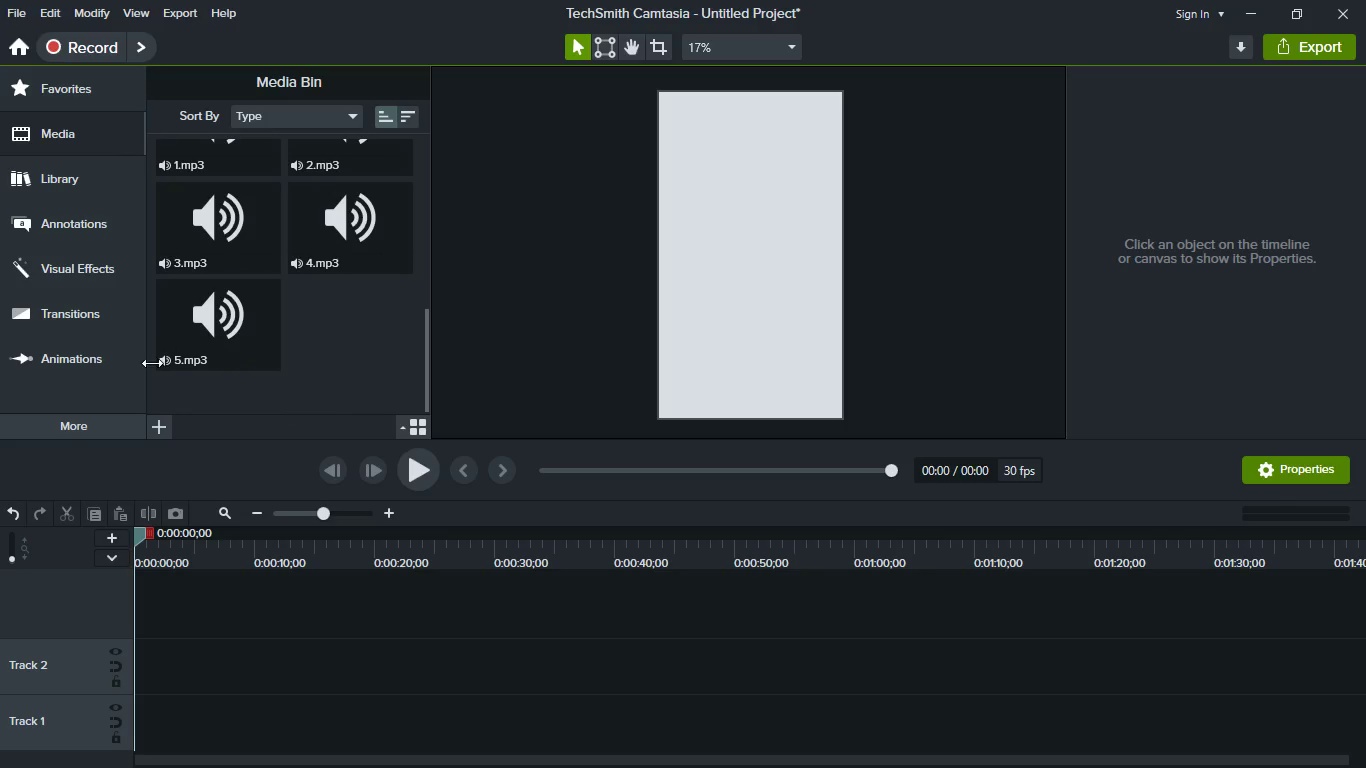 
scroll: coordinate [237, 355], scroll_direction: down, amount: 1.0
 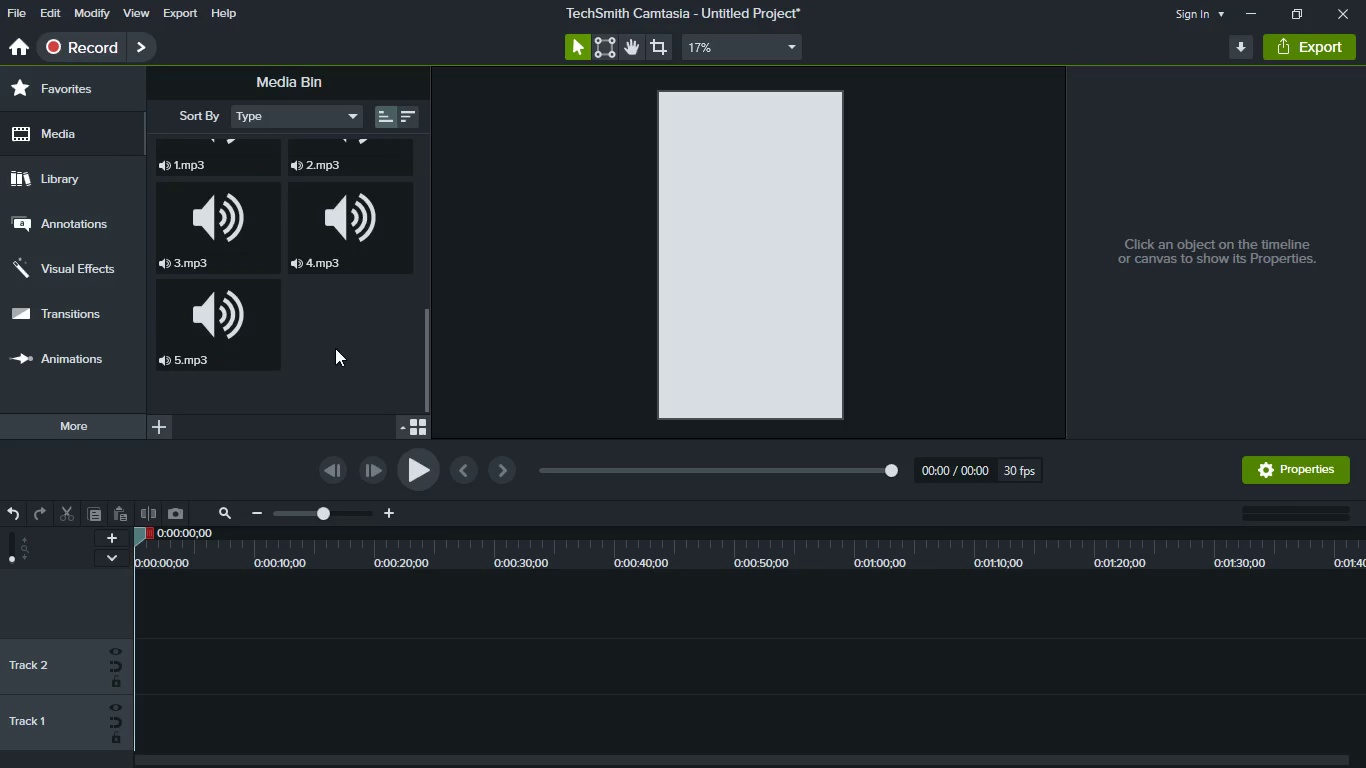 
right_click([335, 348])
 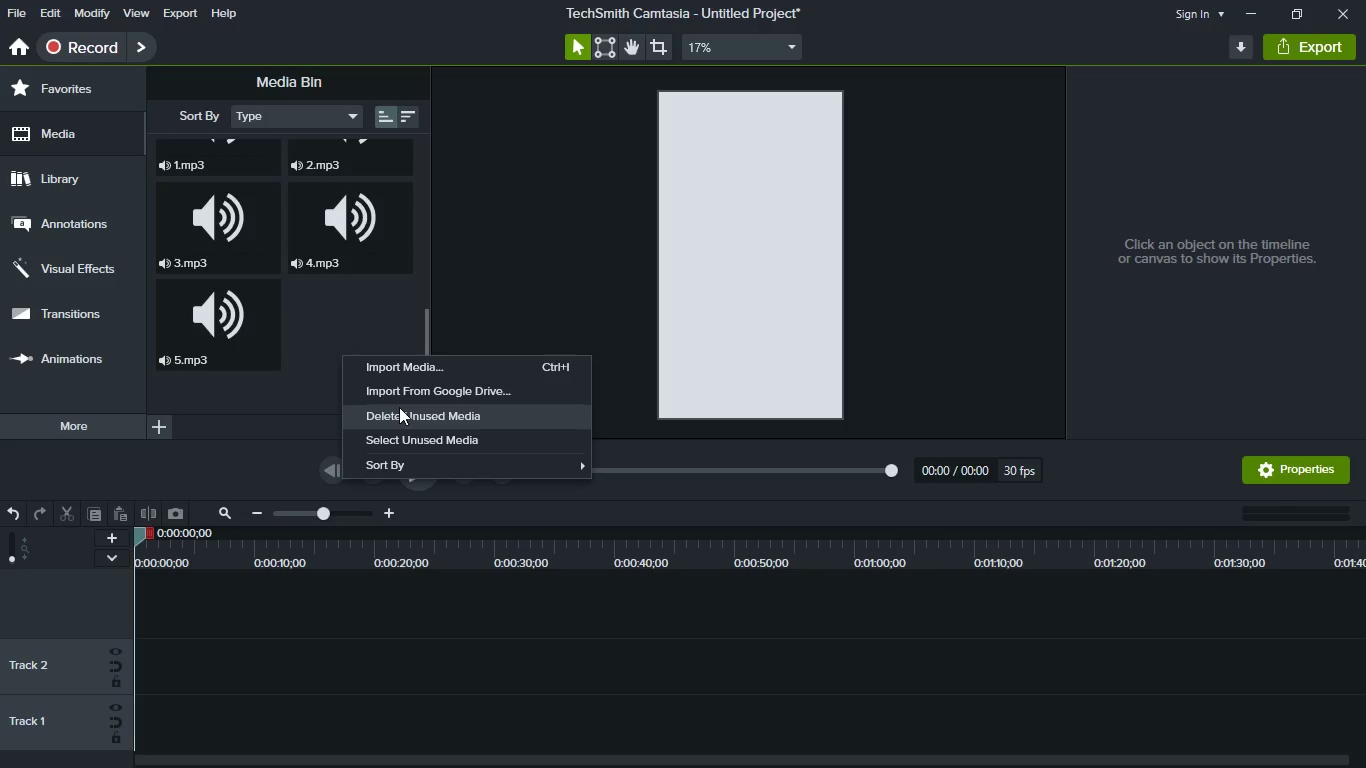 
left_click([408, 360])
 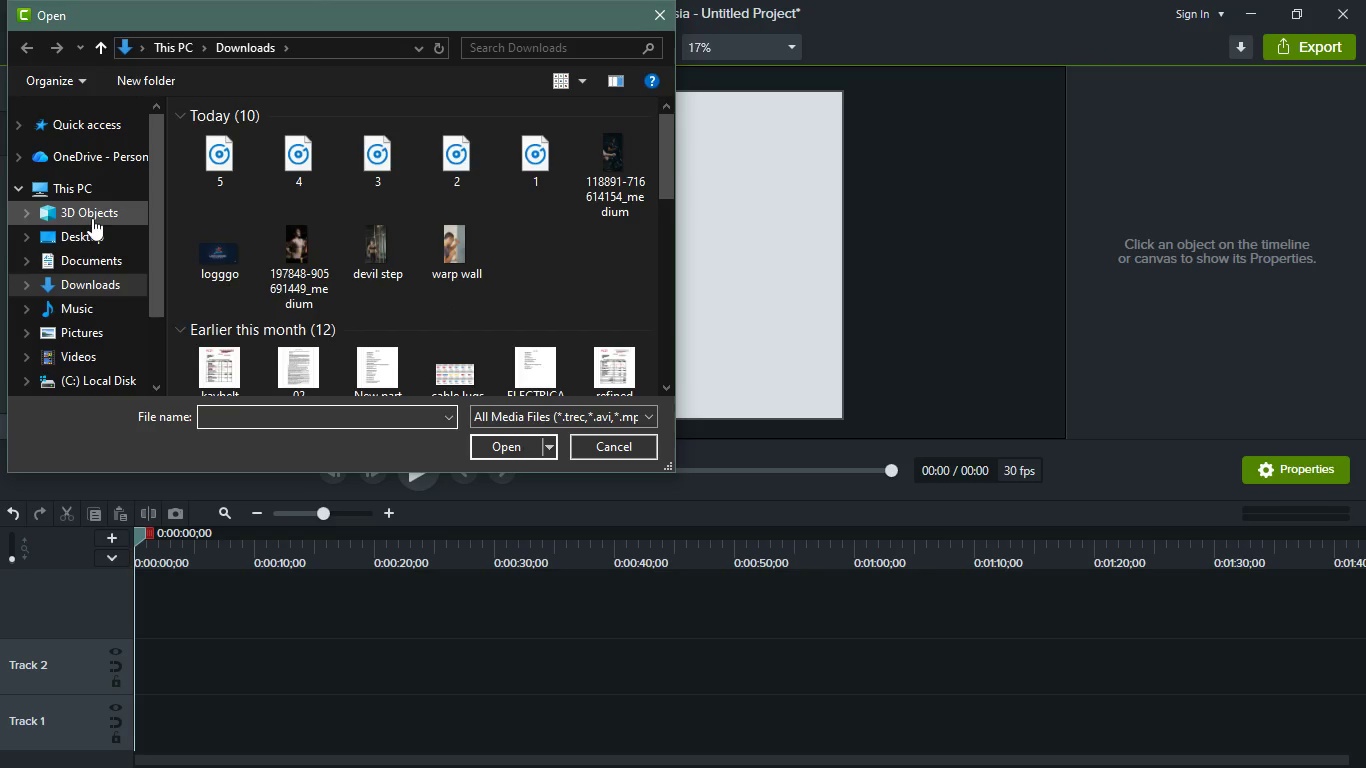 
left_click([108, 256])
 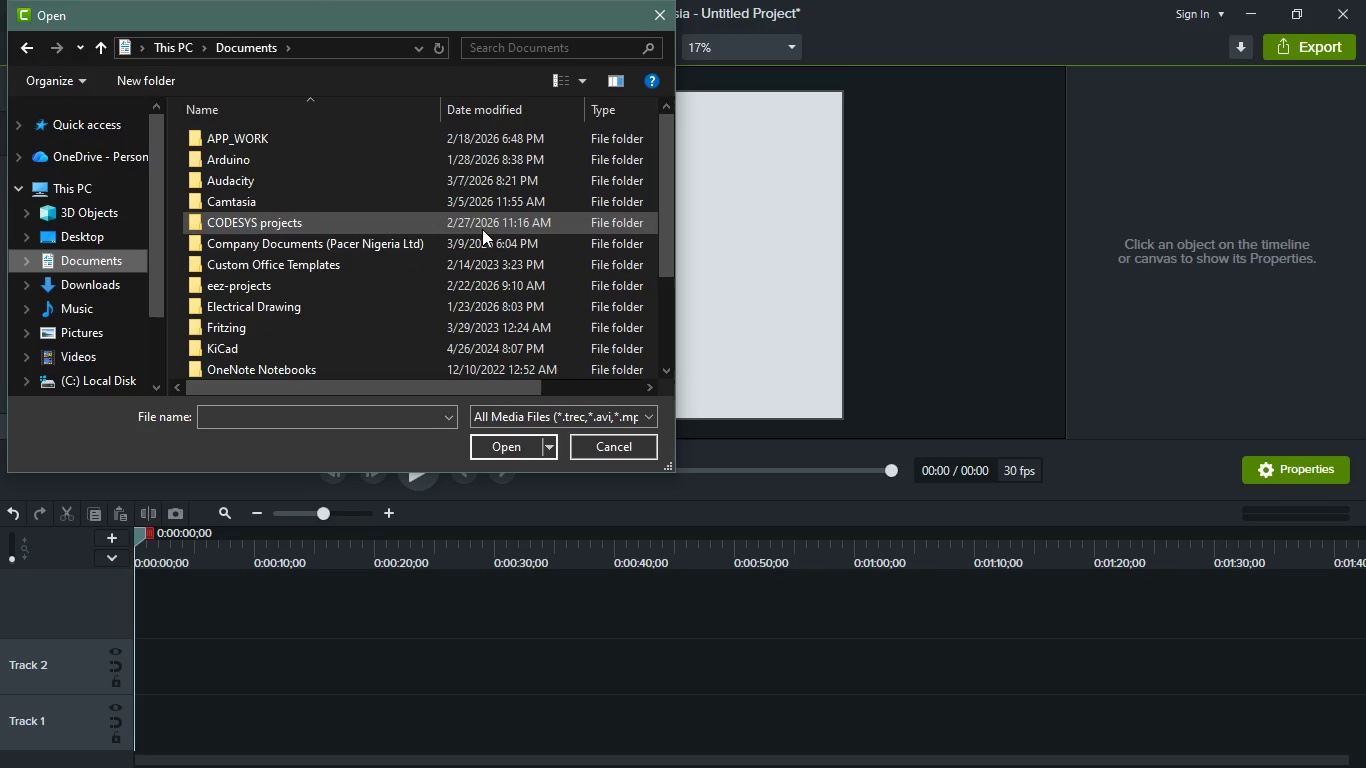 
scroll: coordinate [482, 249], scroll_direction: down, amount: 20.0
 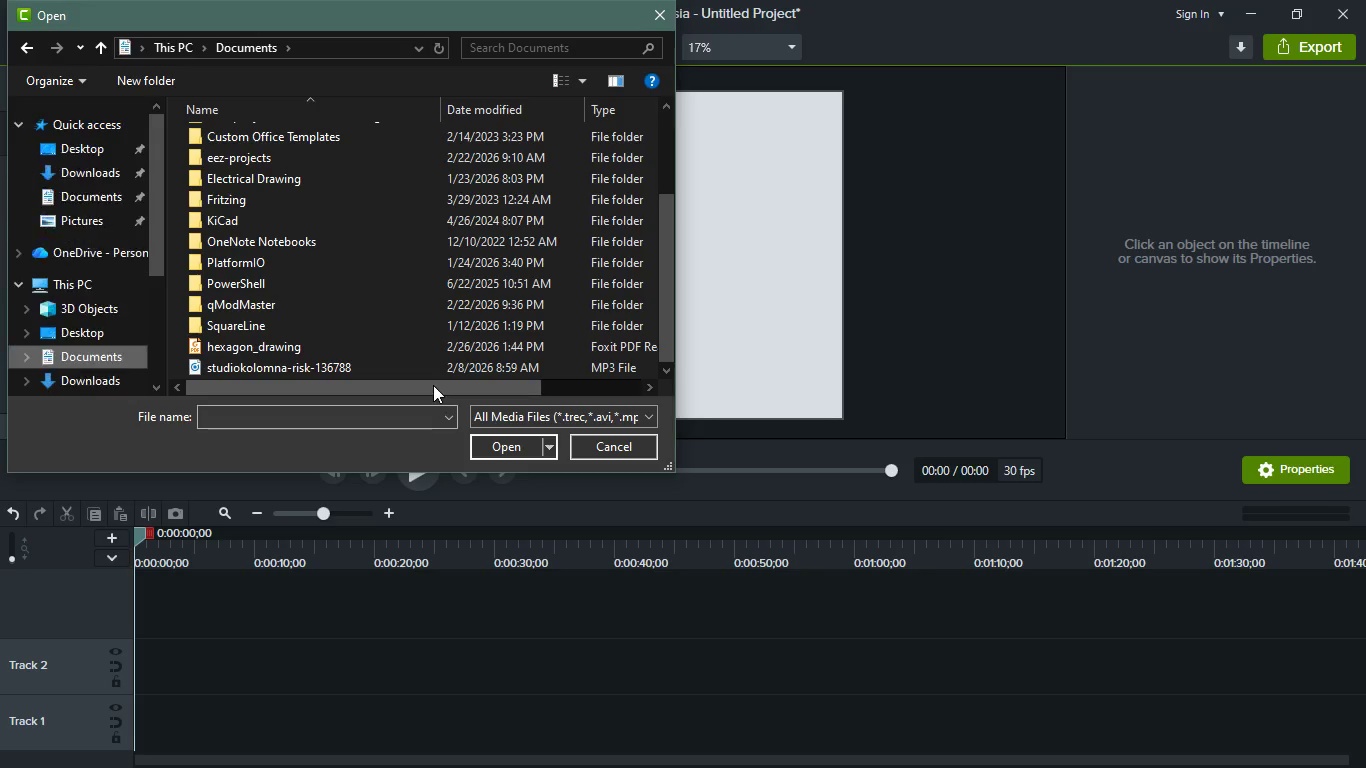 
left_click([433, 371])
 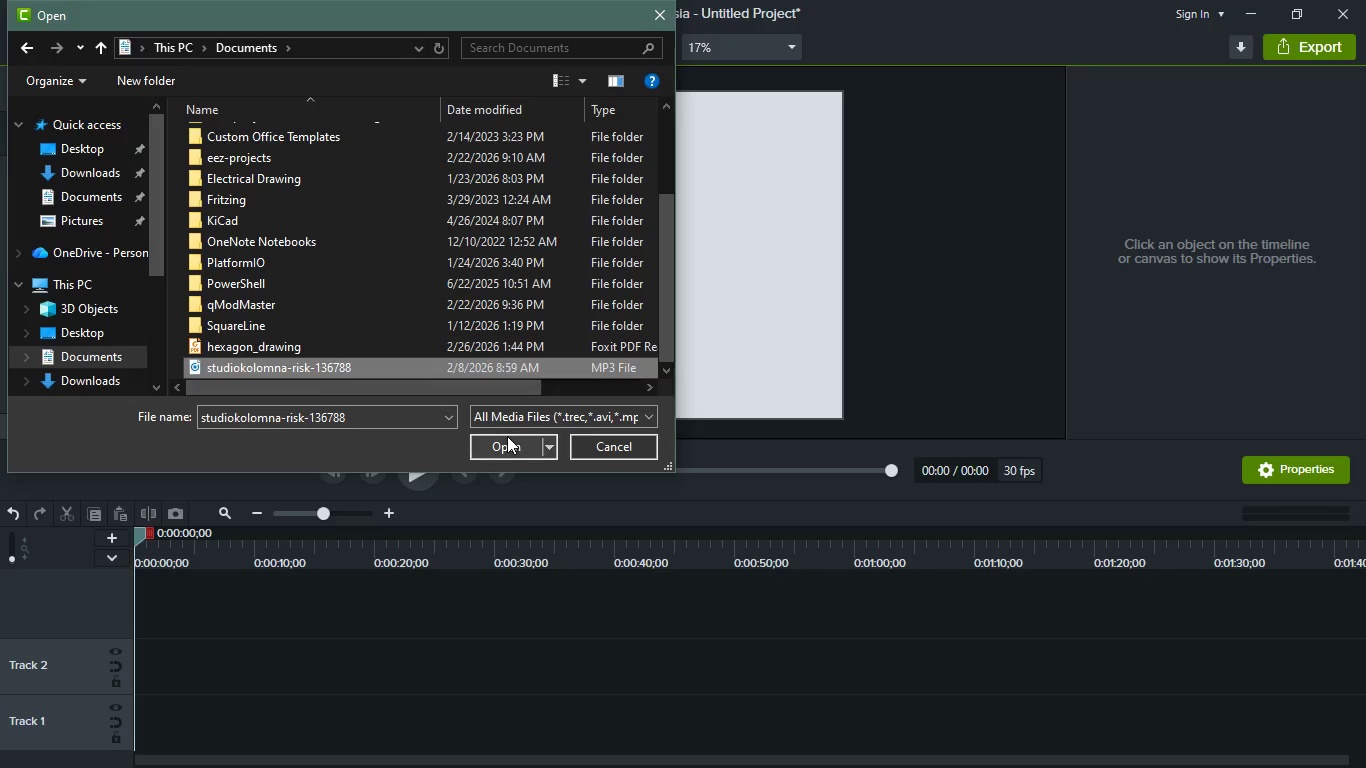 
left_click([507, 436])
 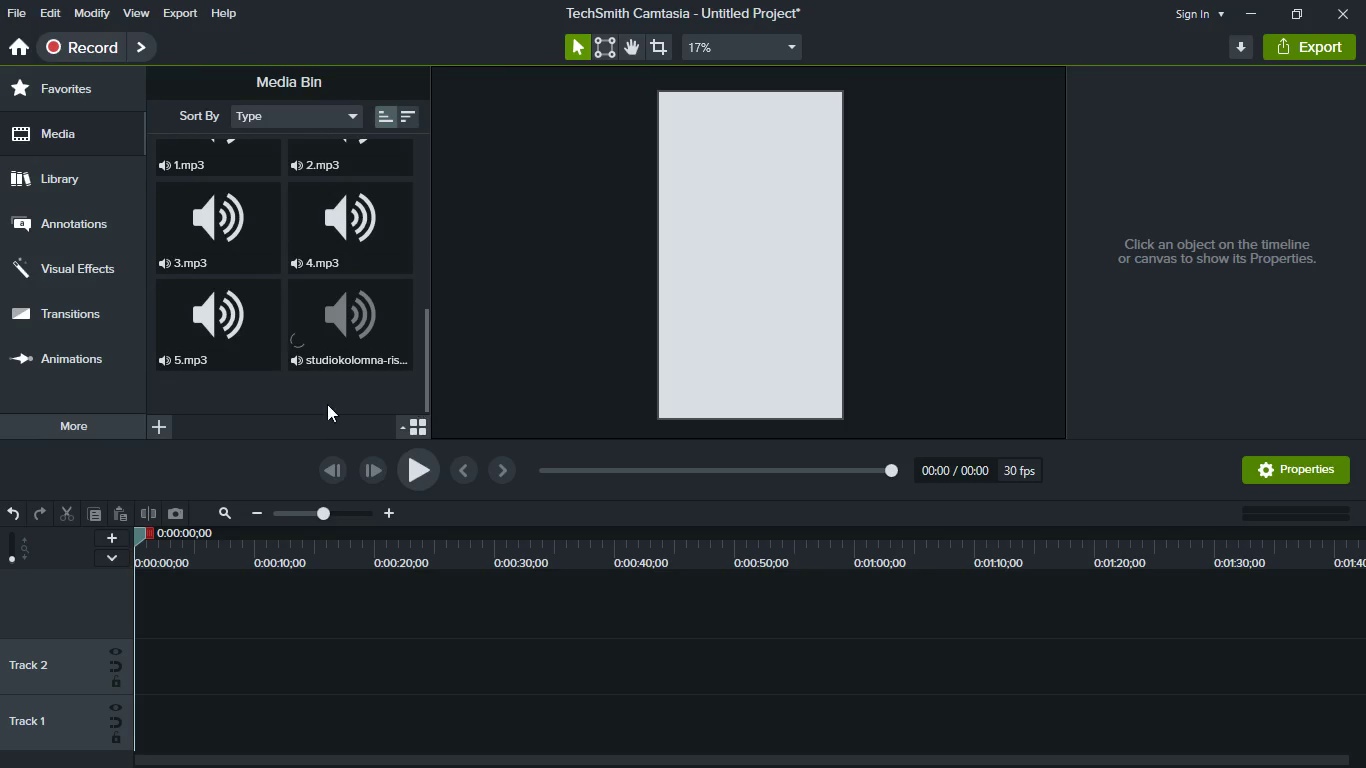 
wait(6.5)
 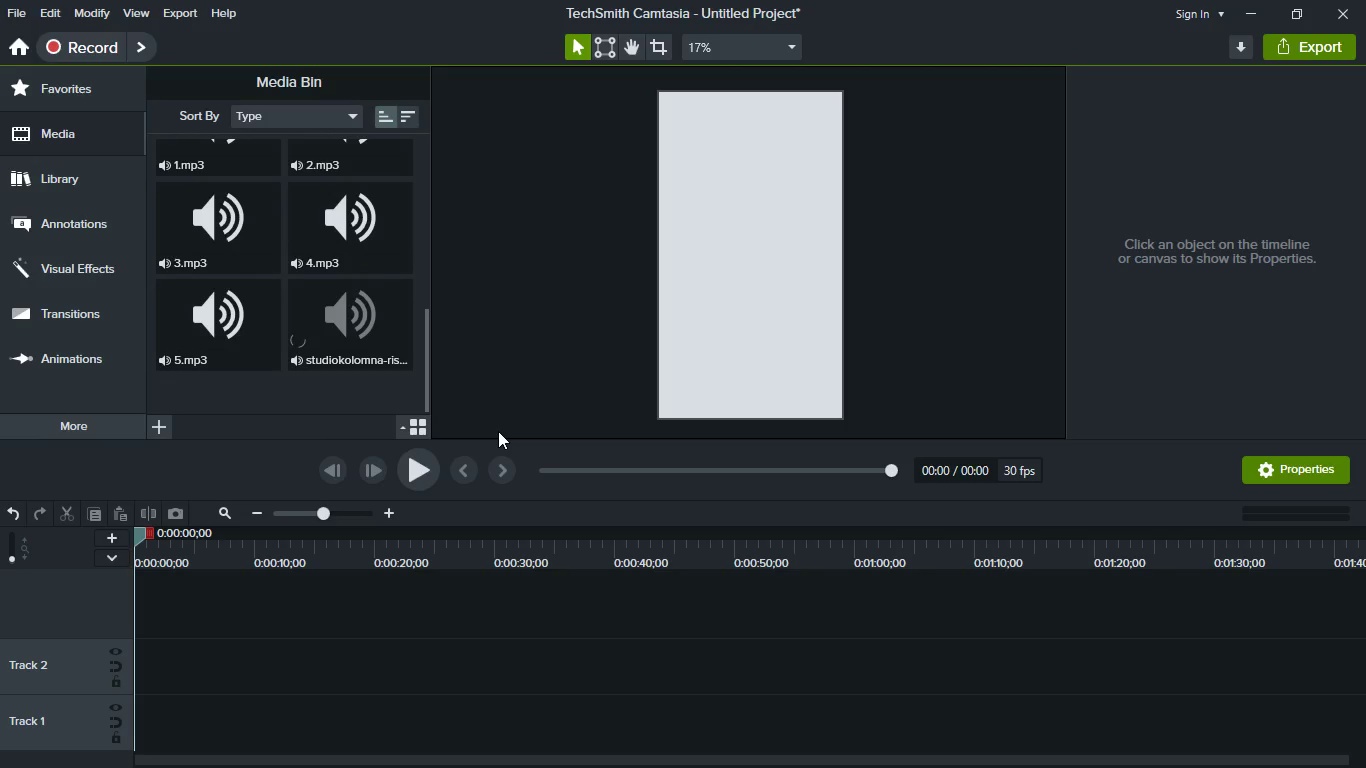 
key(Control+S)
 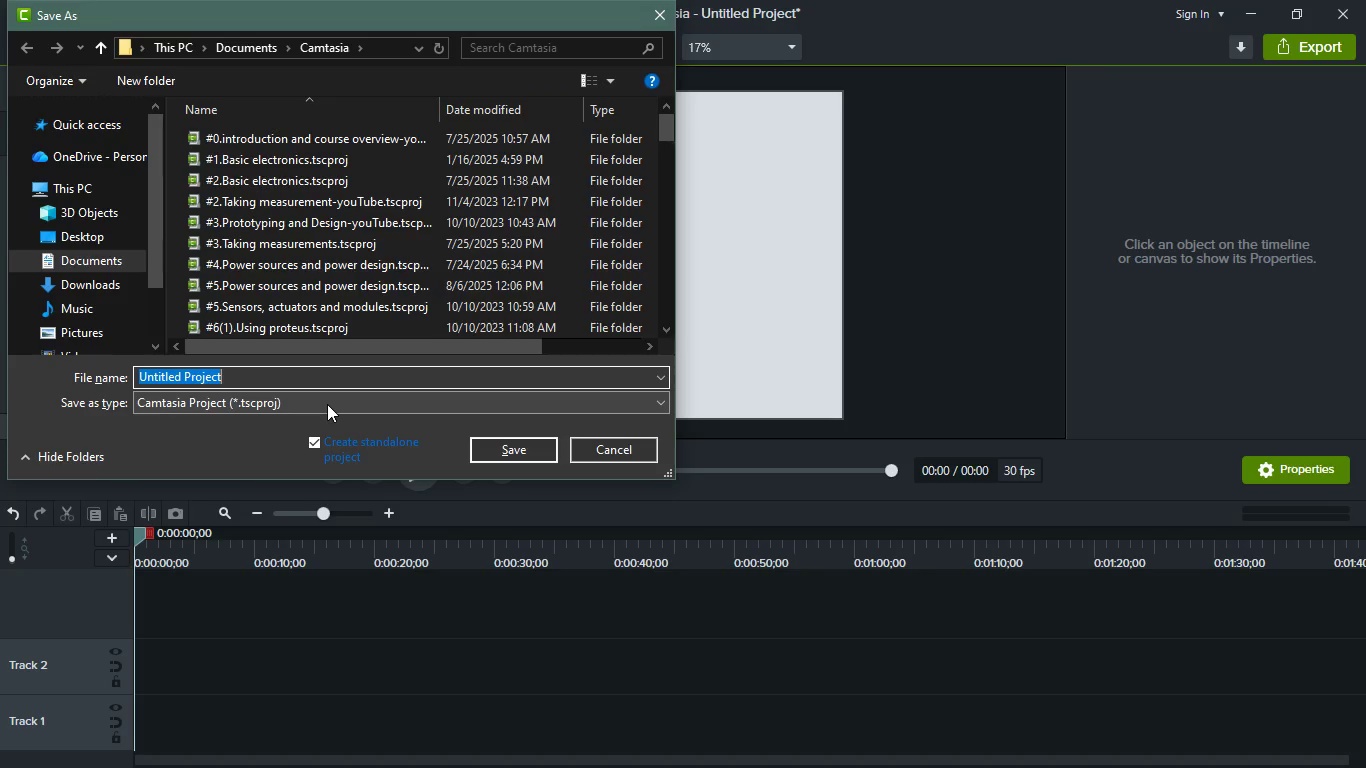 
type(postwork_neon_night)
 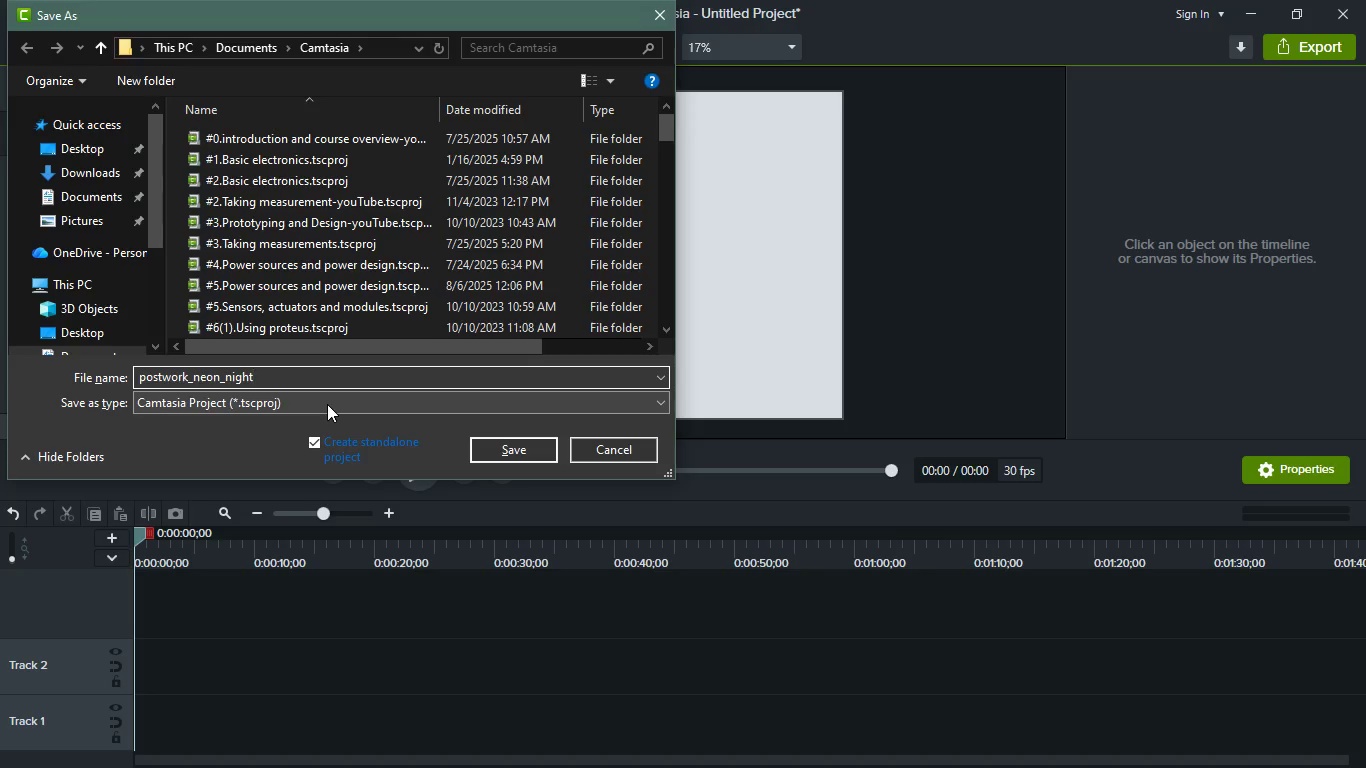 
key(Enter)
 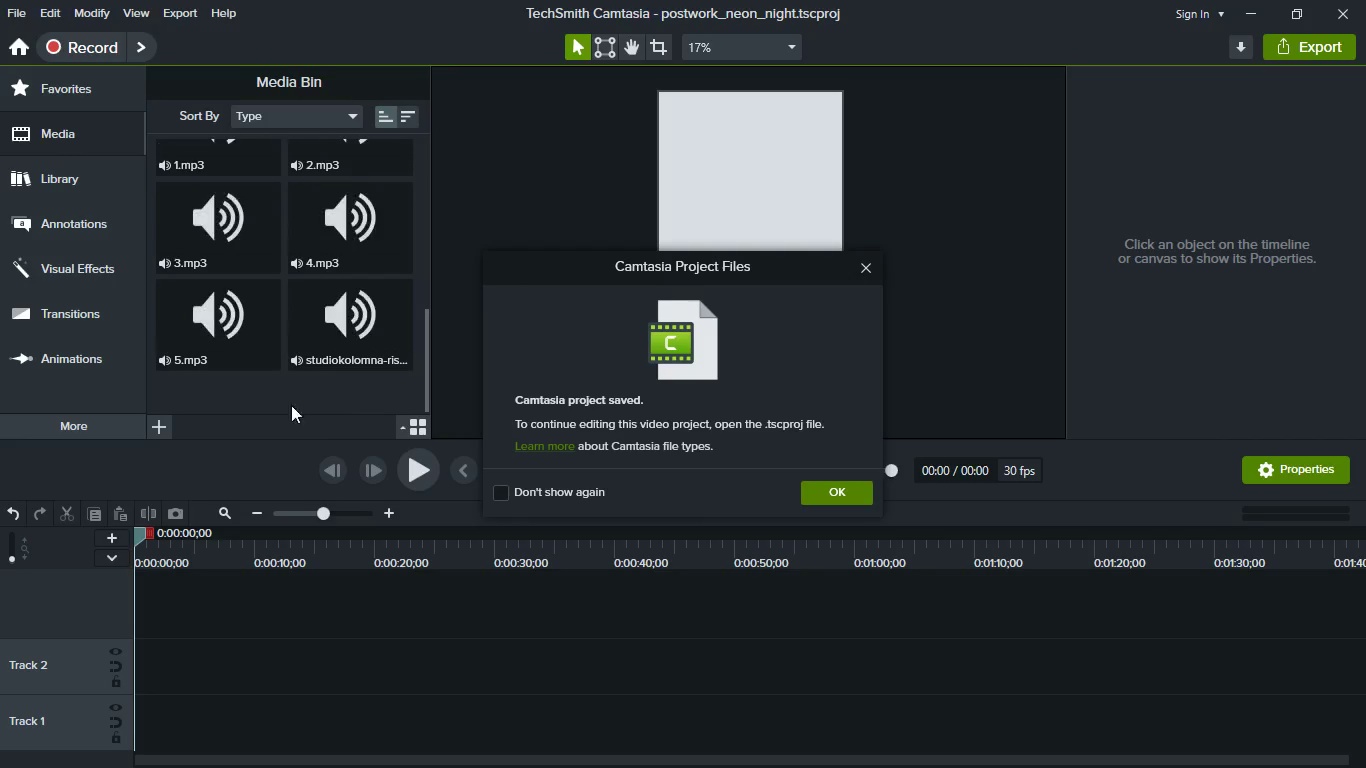 
wait(6.52)
 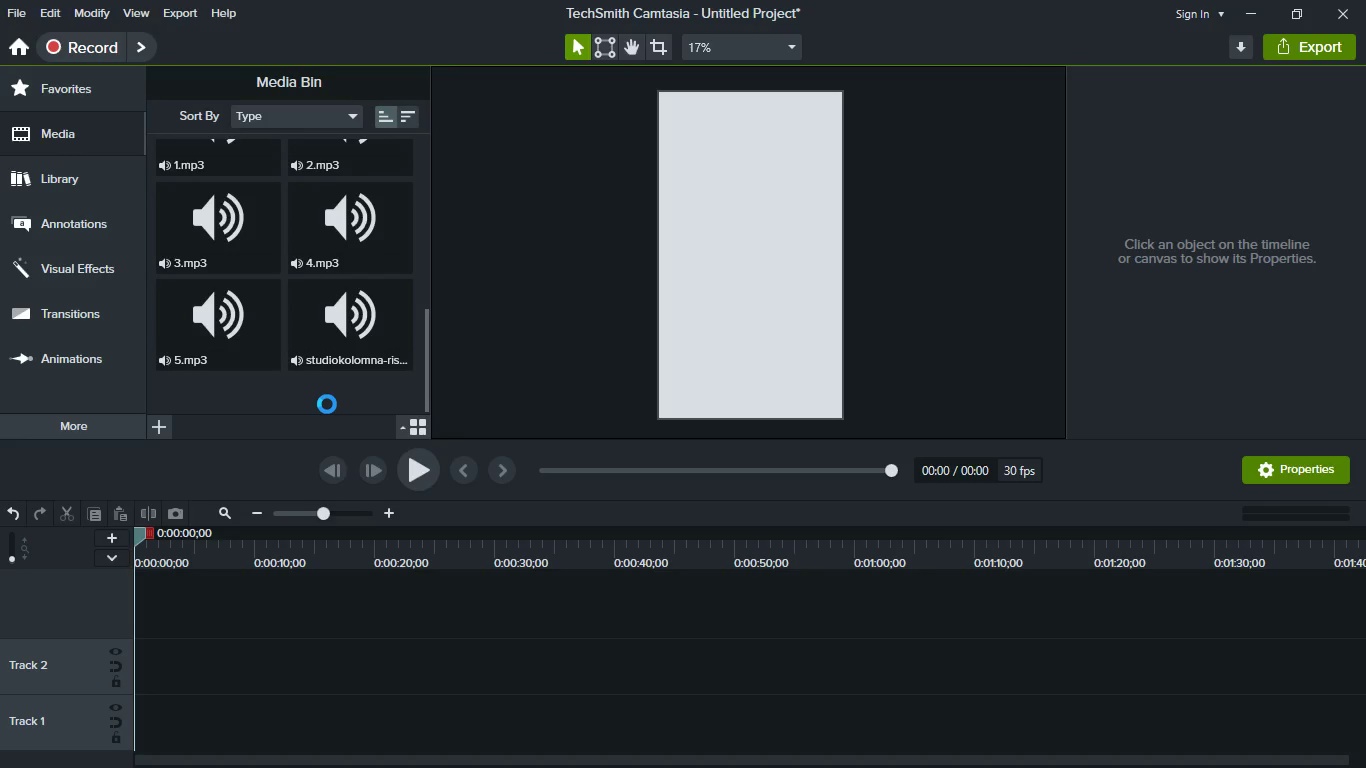 
left_click([838, 503])
 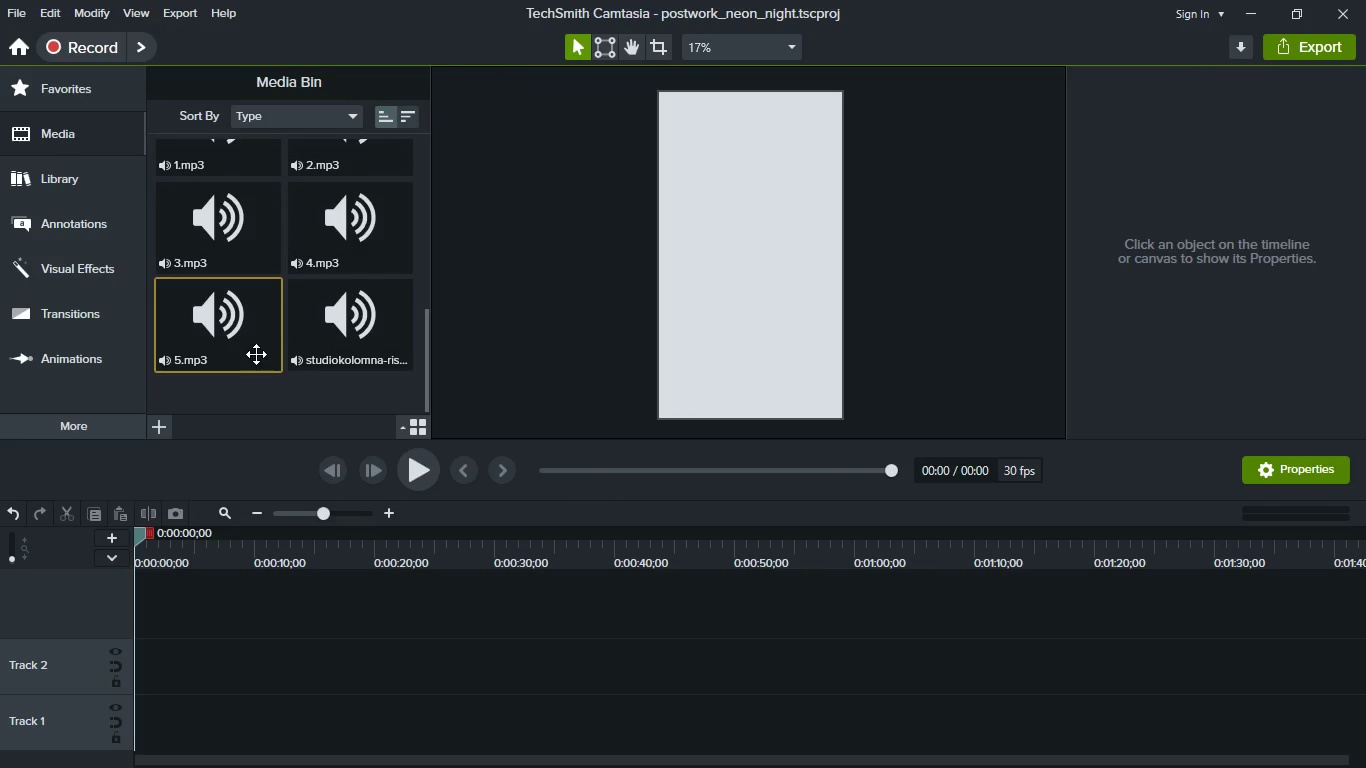 
scroll: coordinate [264, 330], scroll_direction: down, amount: 10.0
 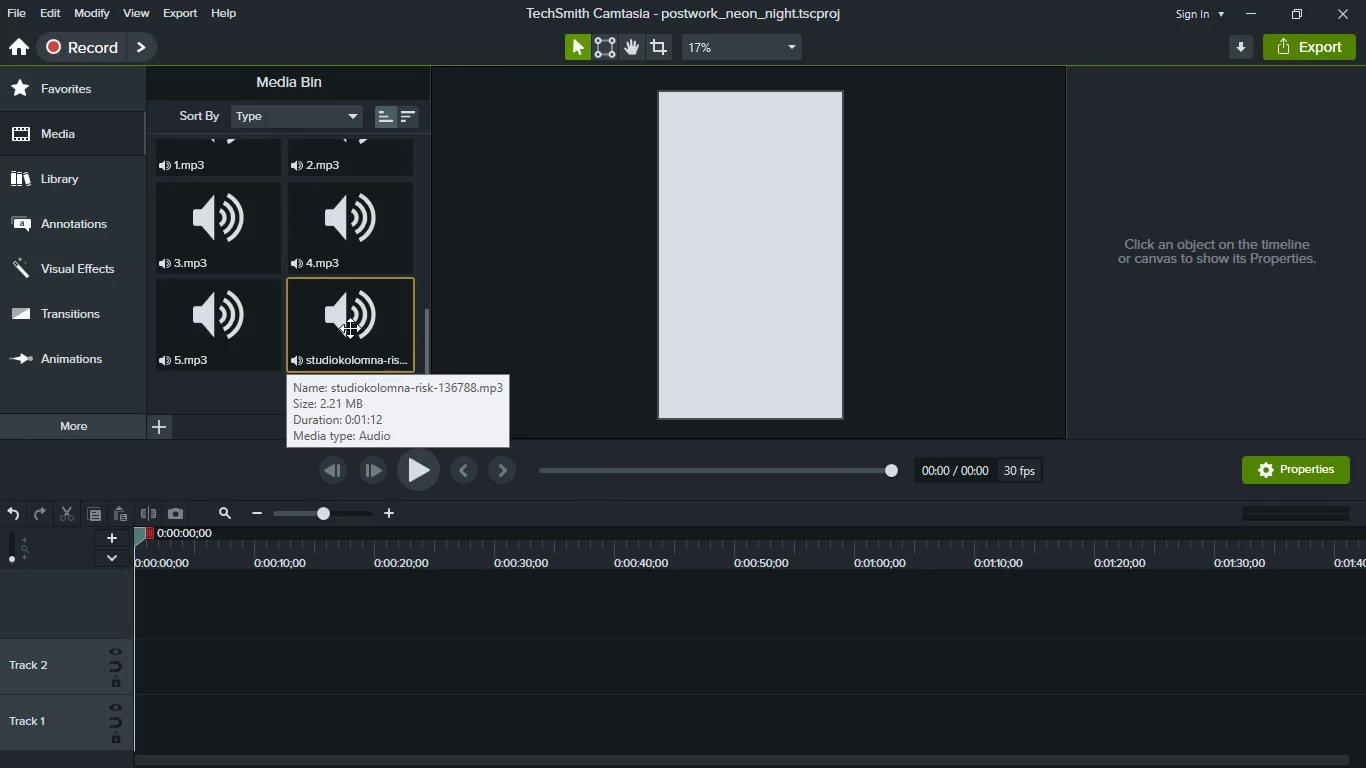 
left_click([350, 328])
 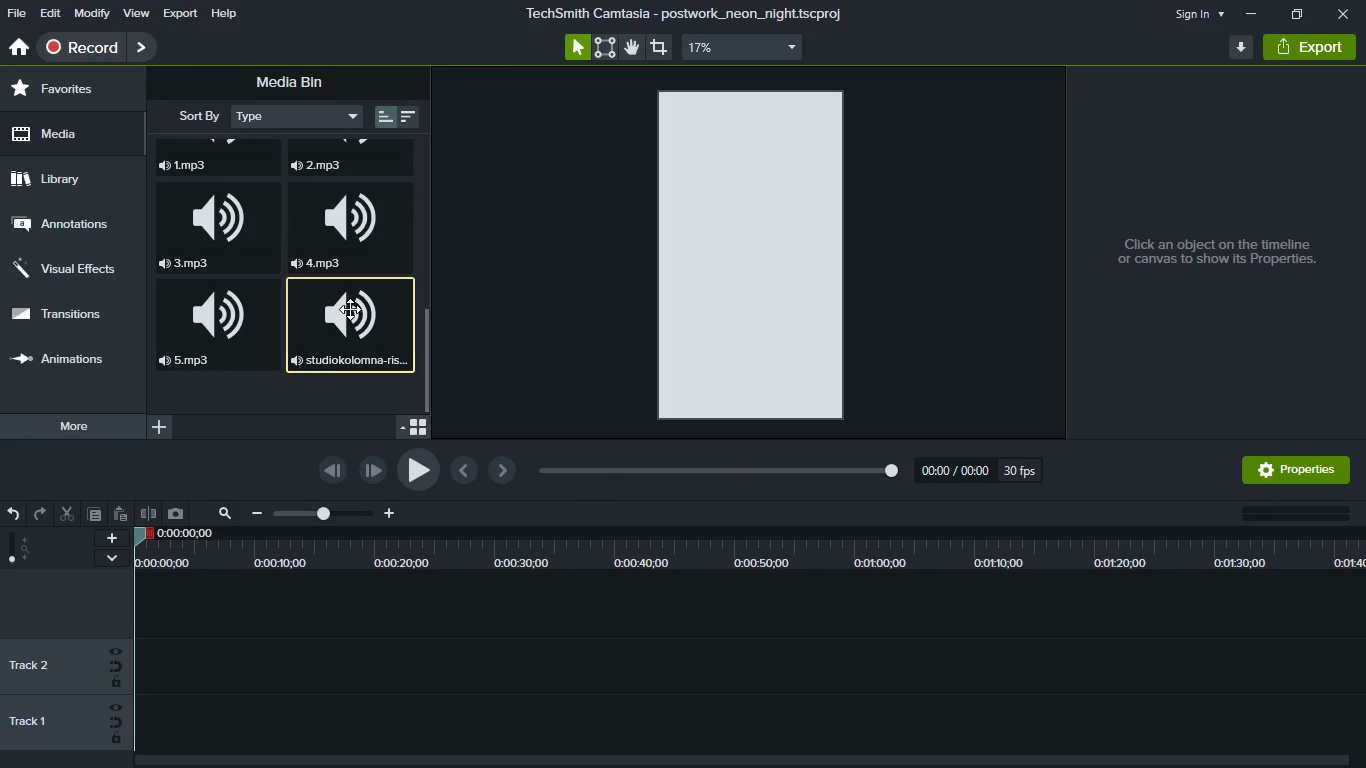 
left_click_drag(start_coordinate=[350, 309], to_coordinate=[277, 732])
 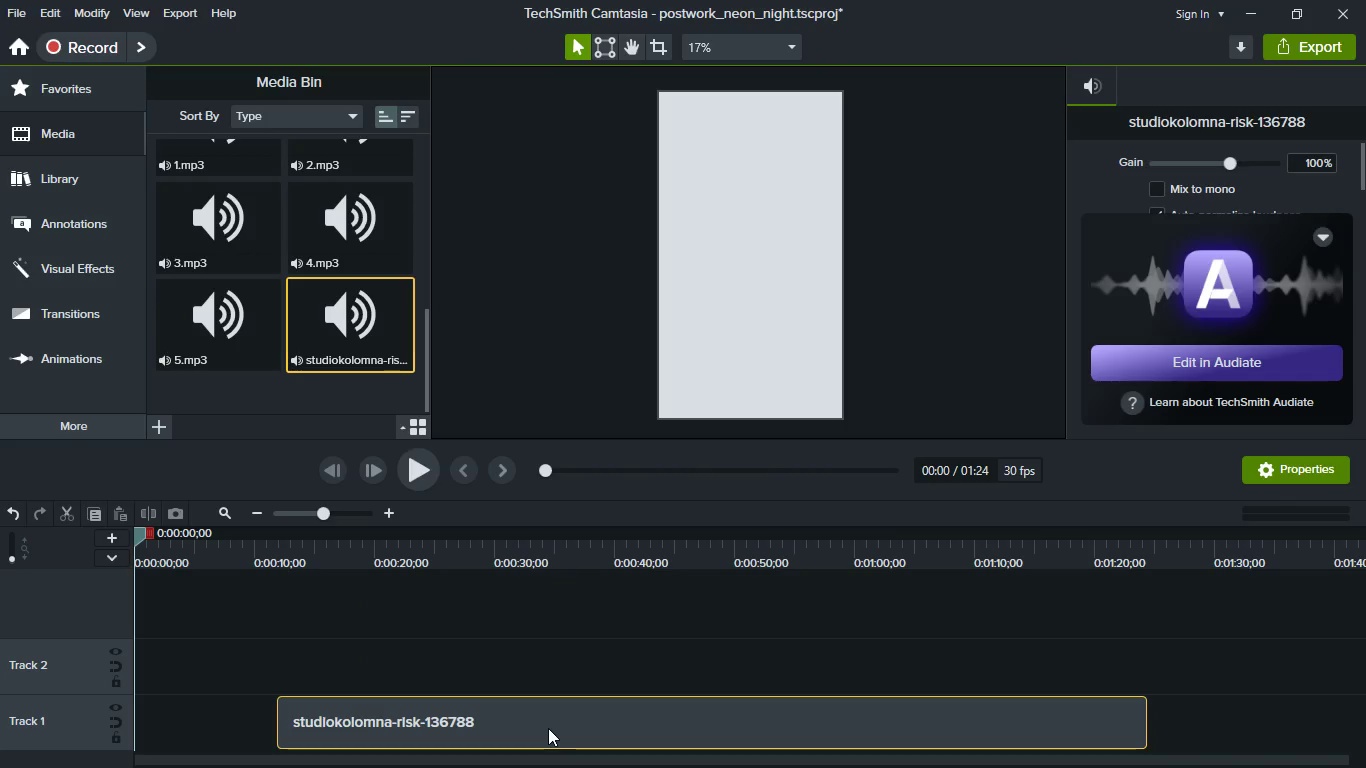 
left_click_drag(start_coordinate=[548, 728], to_coordinate=[242, 699])
 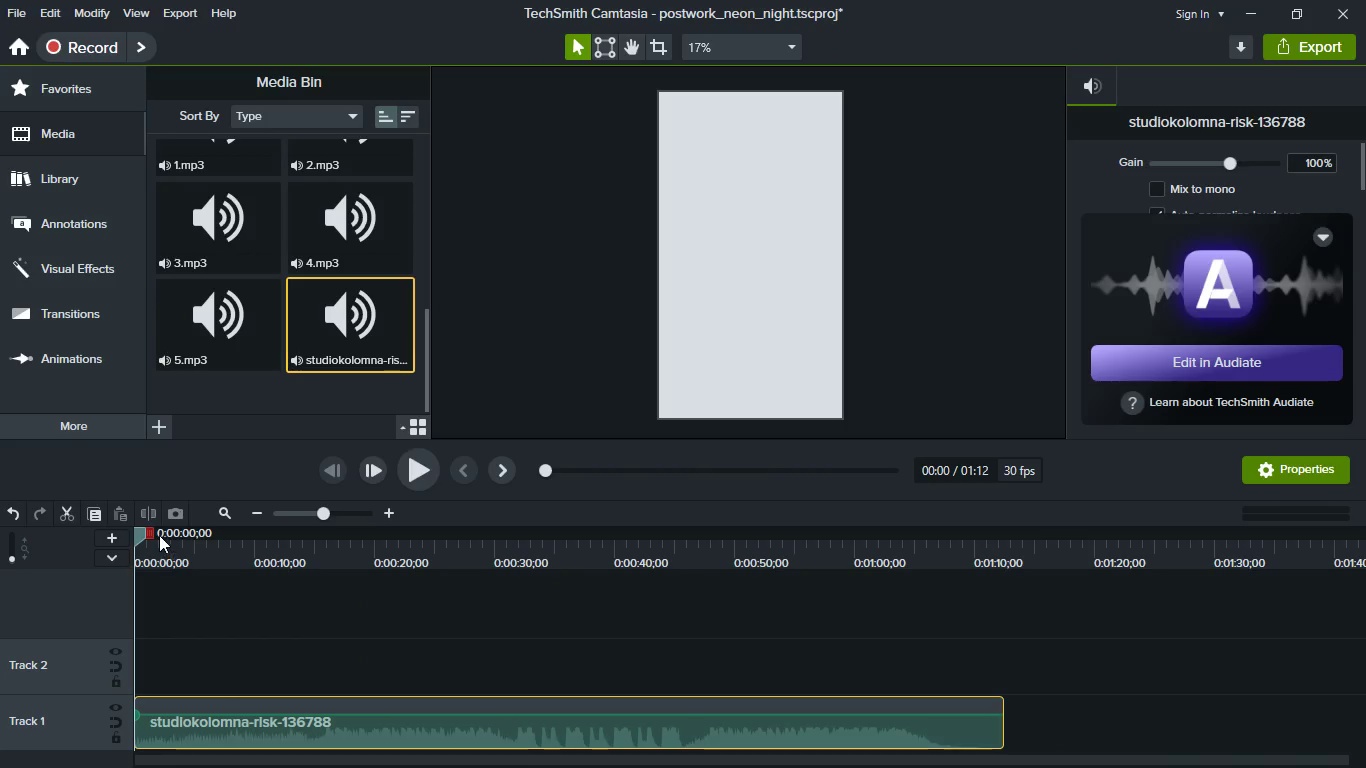 
double_click([105, 540])
 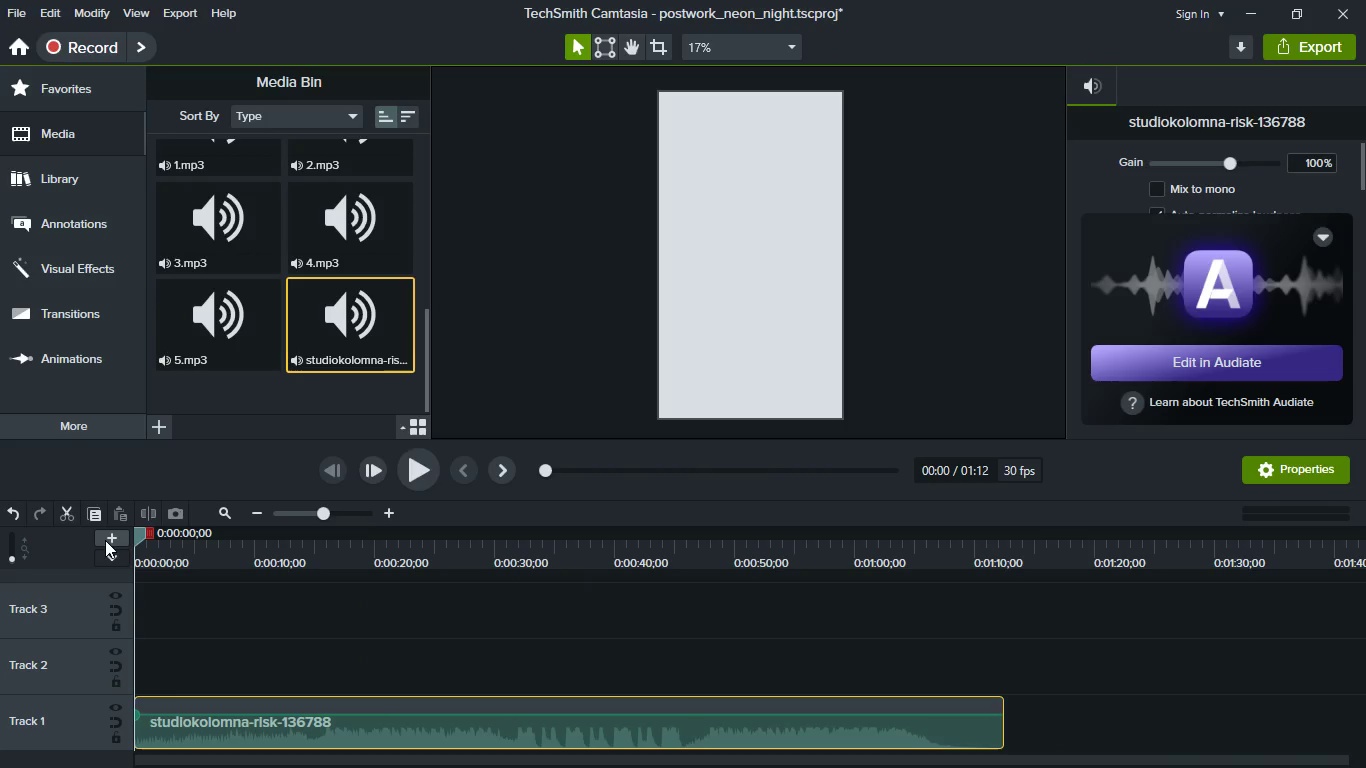 
triple_click([105, 540])
 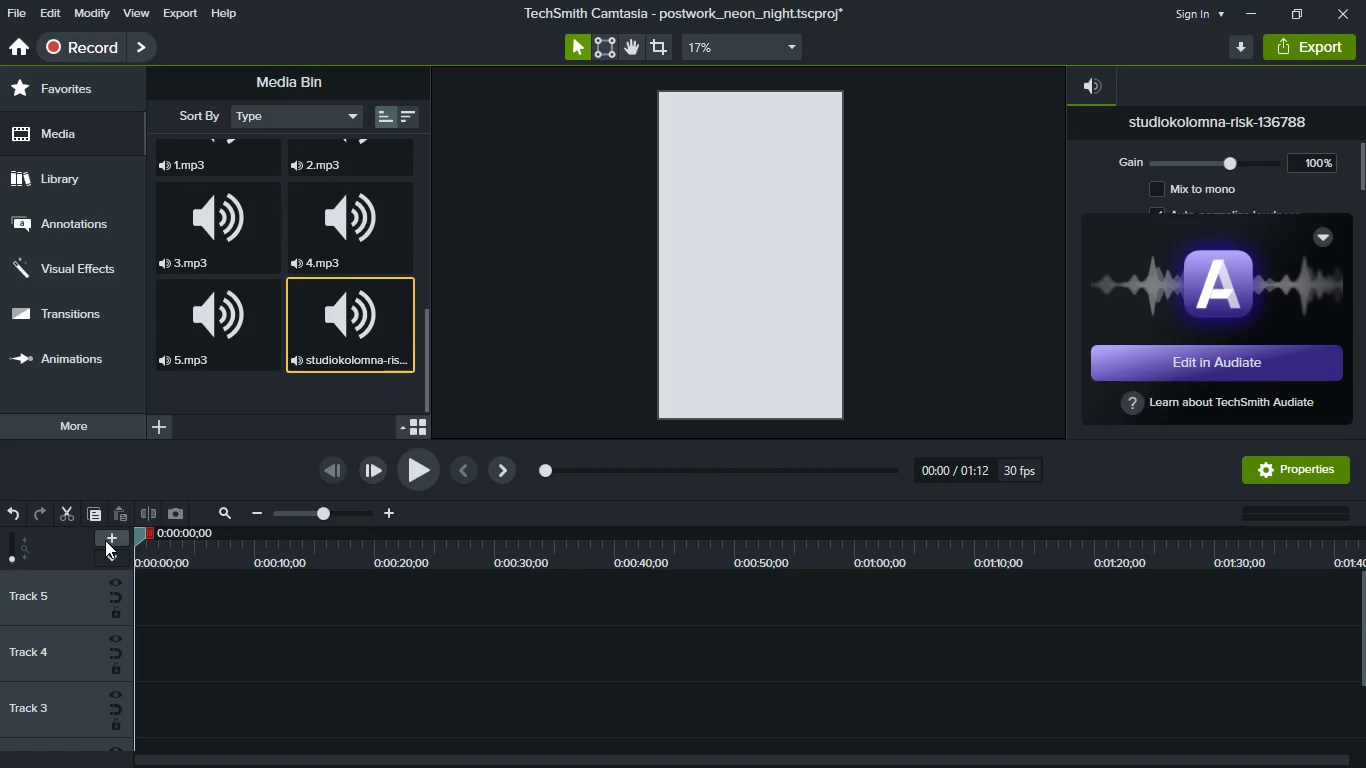 
left_click([105, 540])
 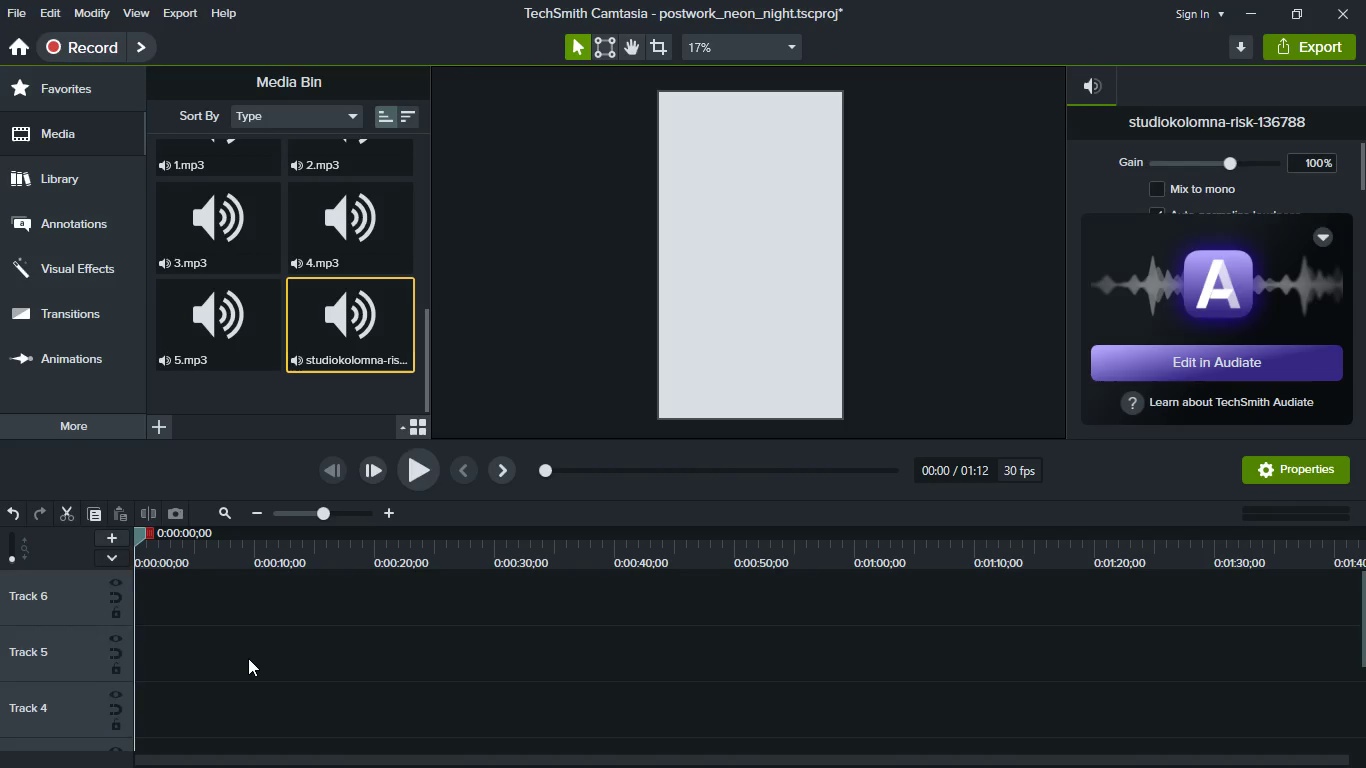 
scroll: coordinate [248, 658], scroll_direction: down, amount: 13.0
 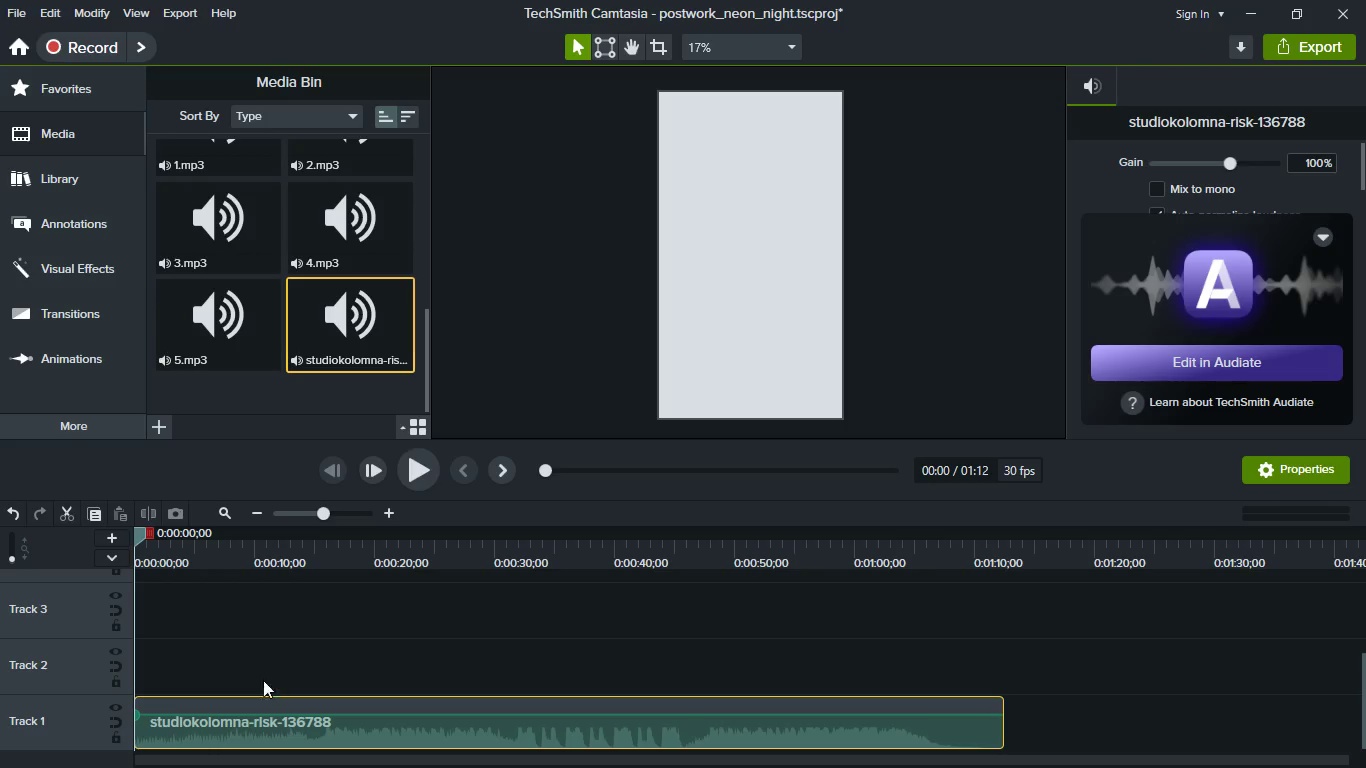 
key(Meta+MetaLeft)
 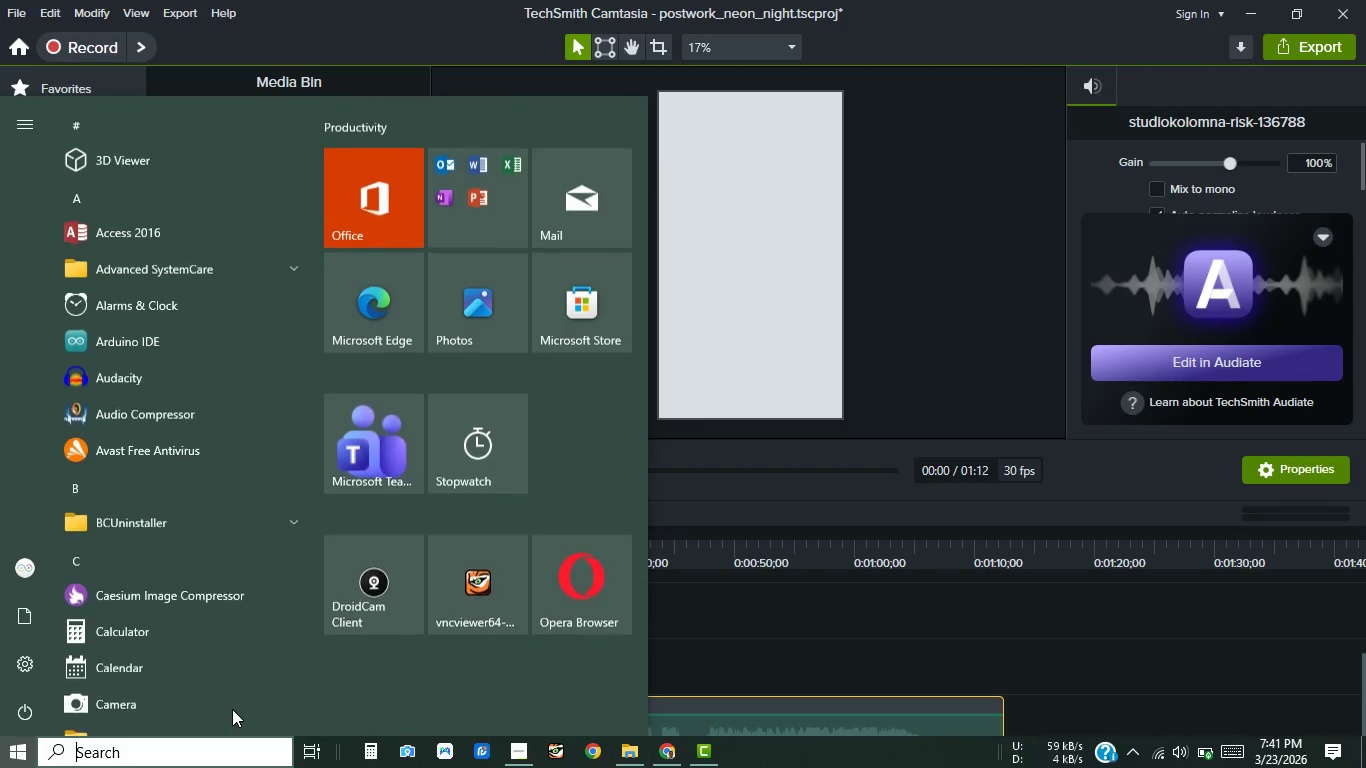 
key(Meta+MetaLeft)
 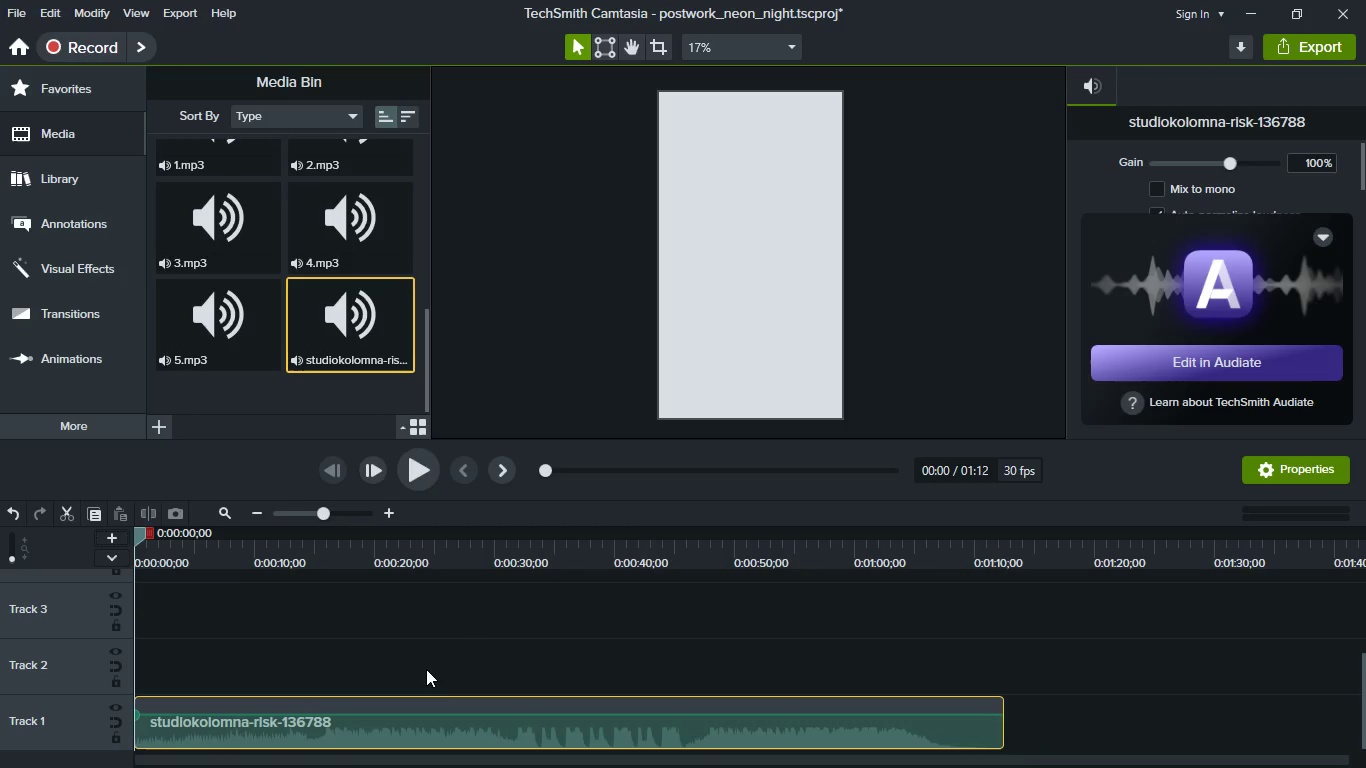 
mouse_move([423, 711])
 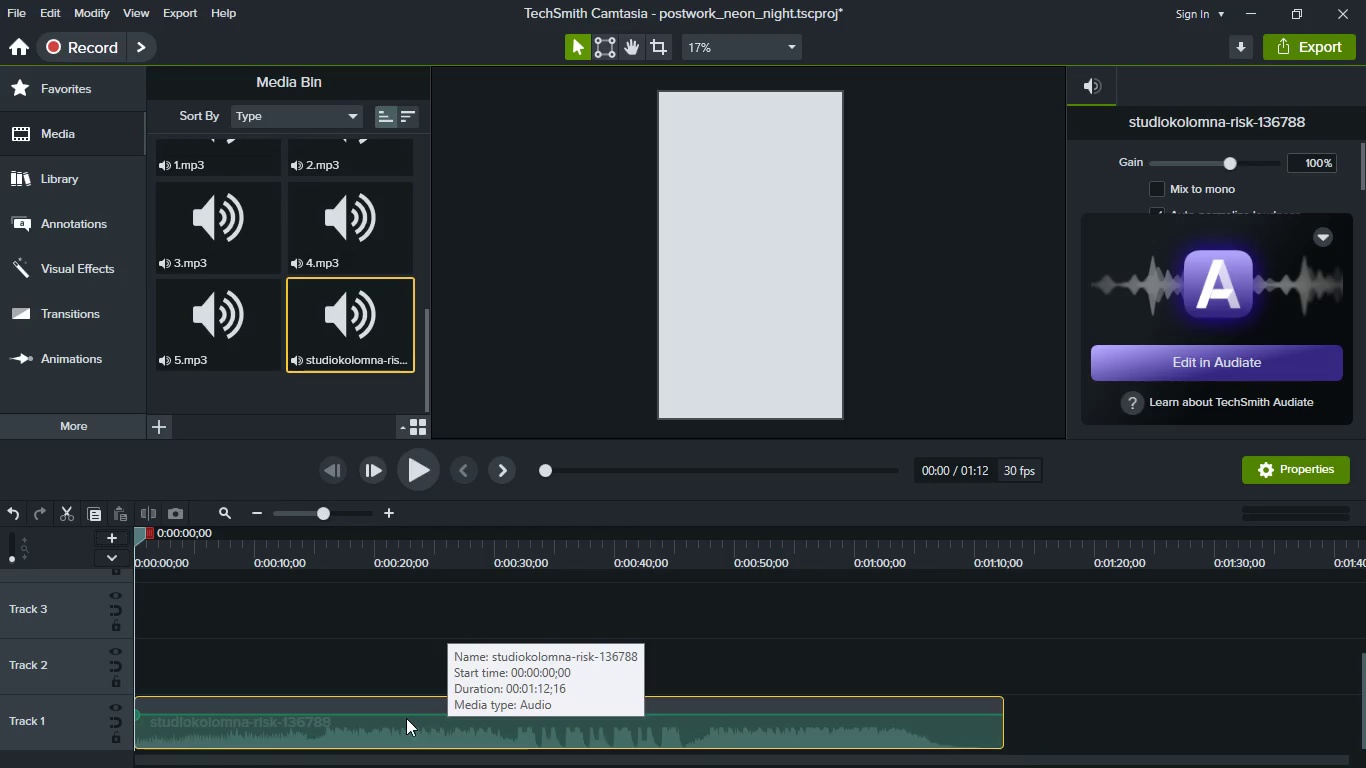 
left_click_drag(start_coordinate=[406, 714], to_coordinate=[406, 722])
 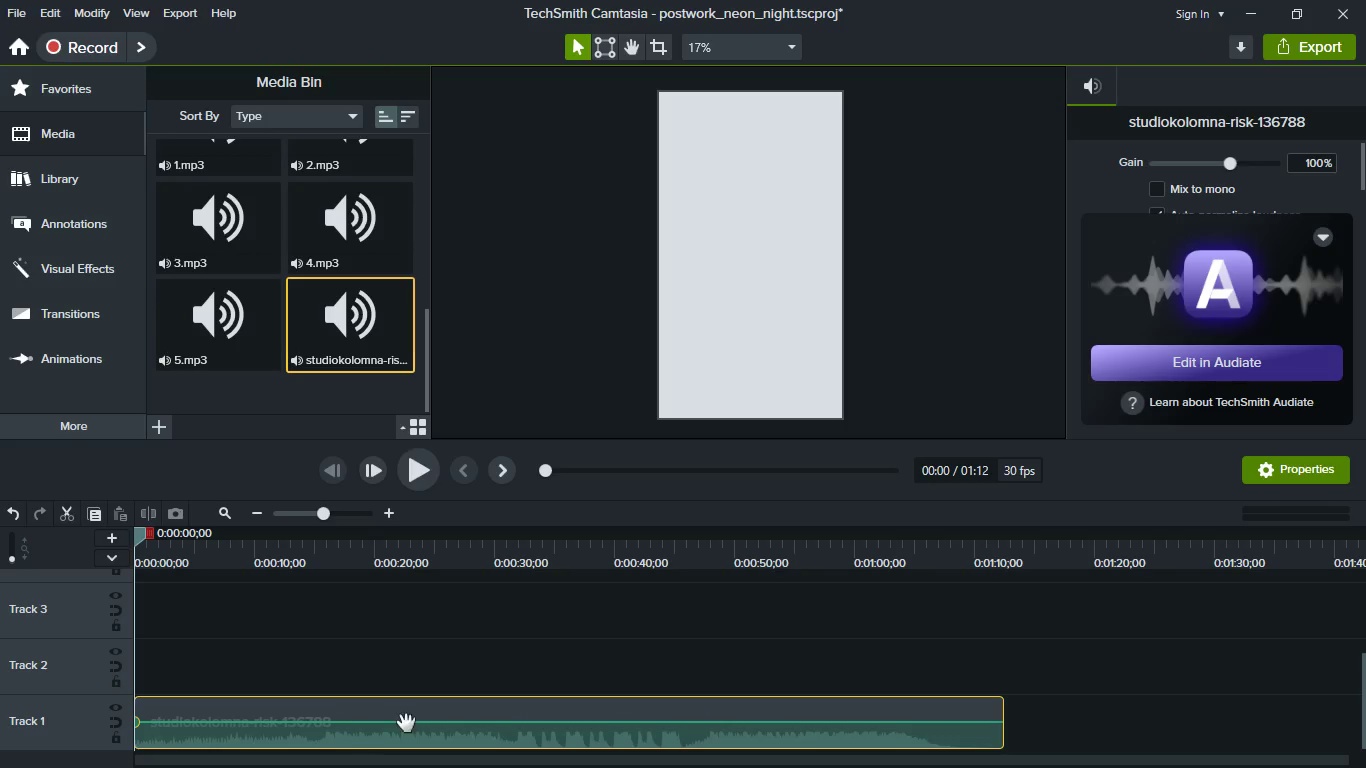 
key(Space)
 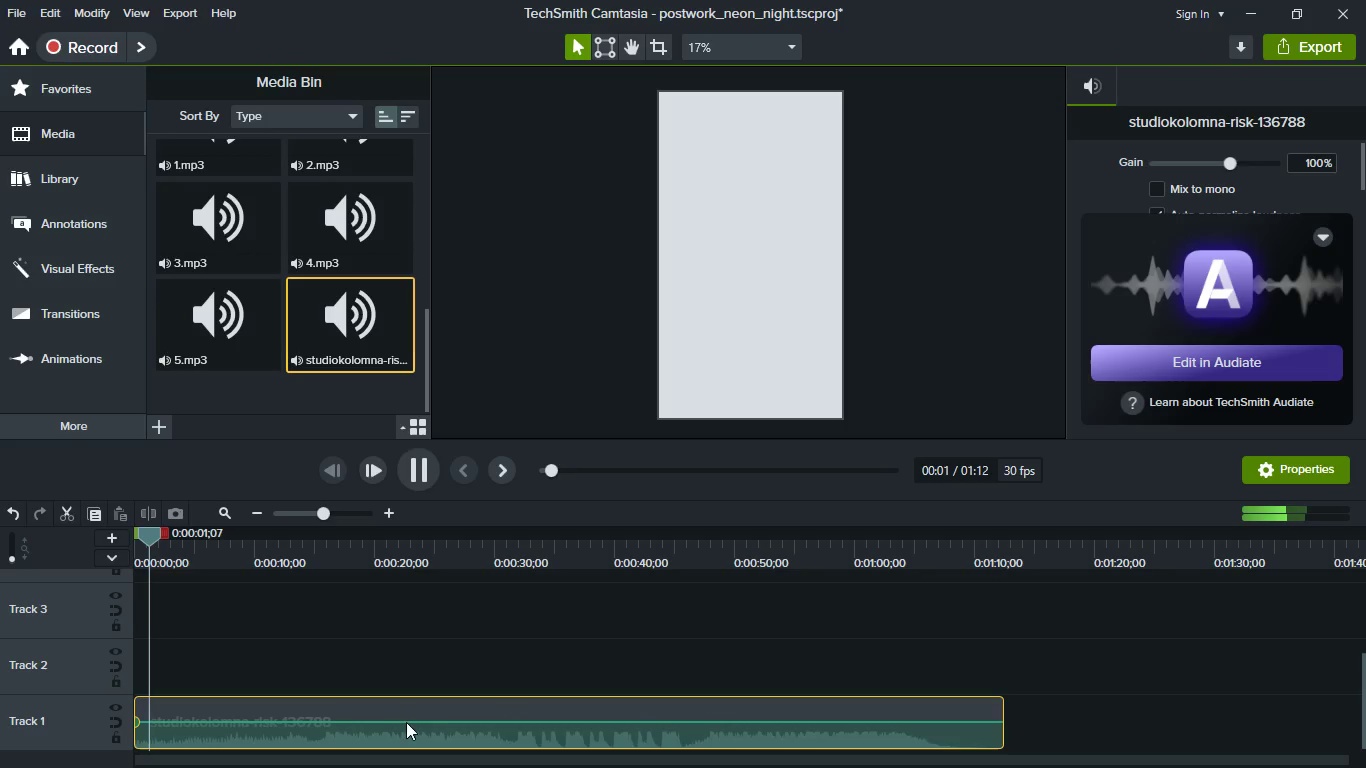 
key(Space)
 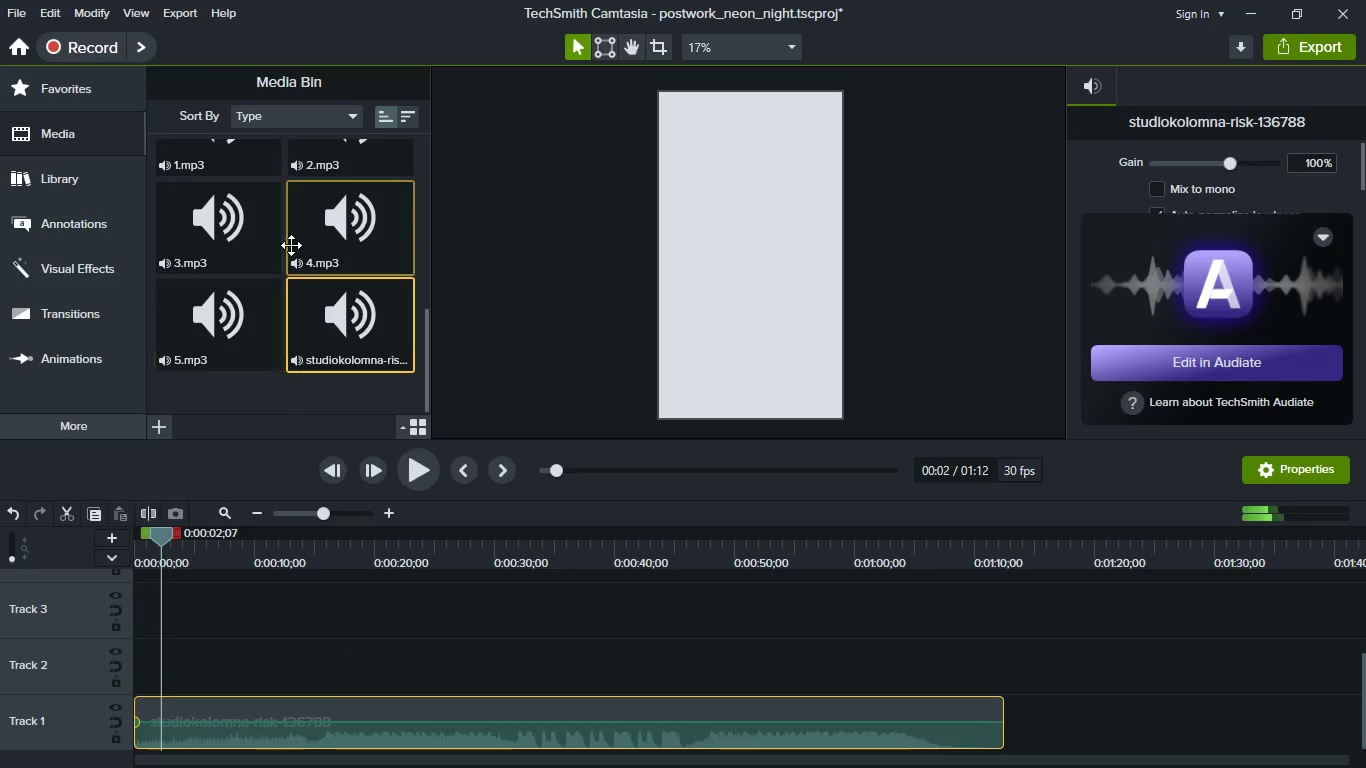 
scroll: coordinate [291, 245], scroll_direction: up, amount: 12.0
 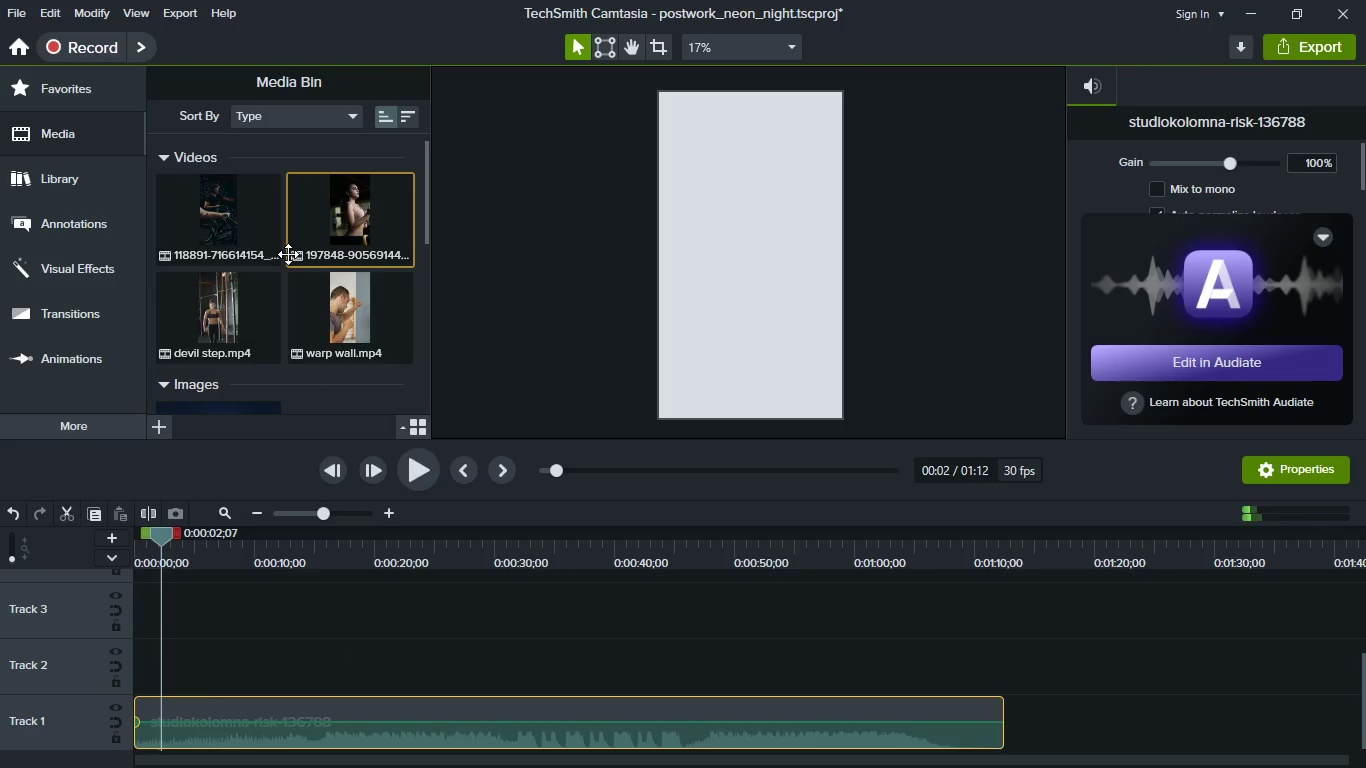 
scroll: coordinate [288, 257], scroll_direction: down, amount: 6.0
 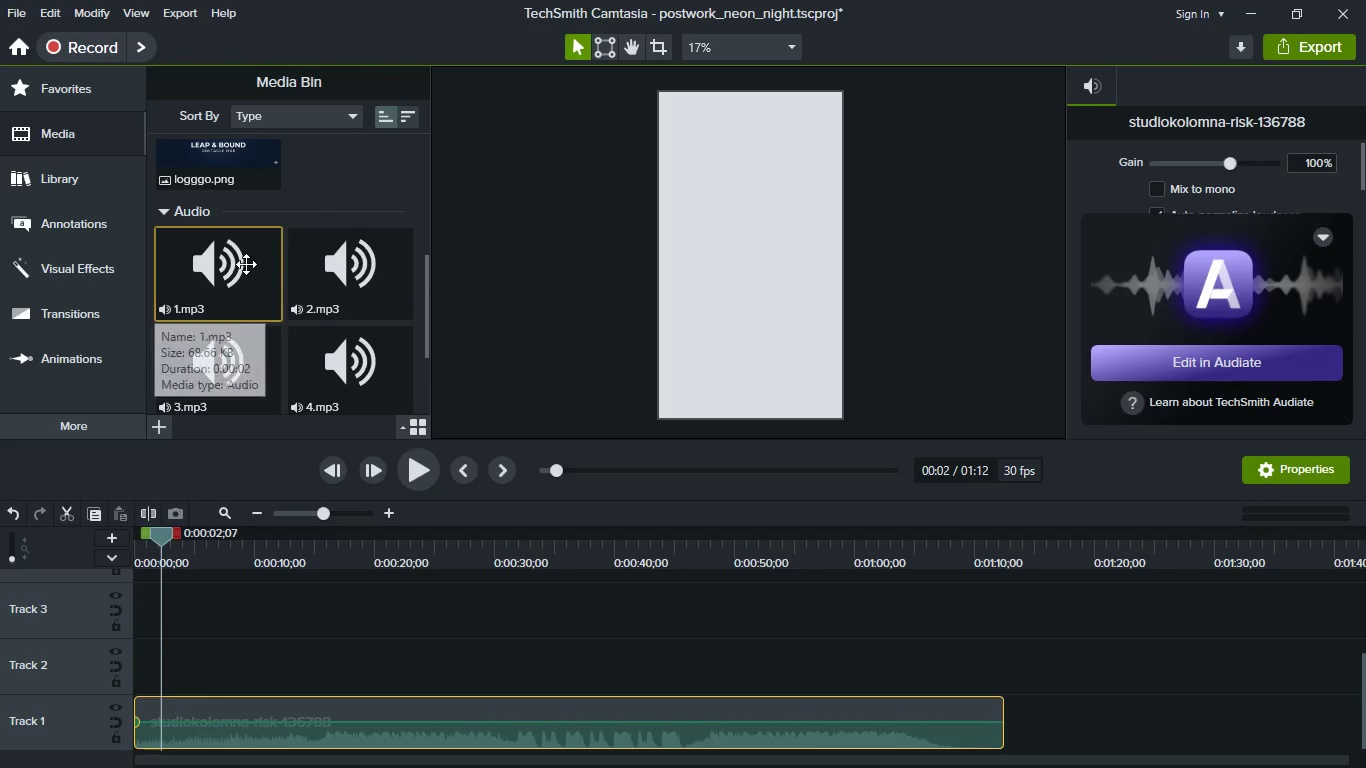 
left_click_drag(start_coordinate=[238, 264], to_coordinate=[204, 665])
 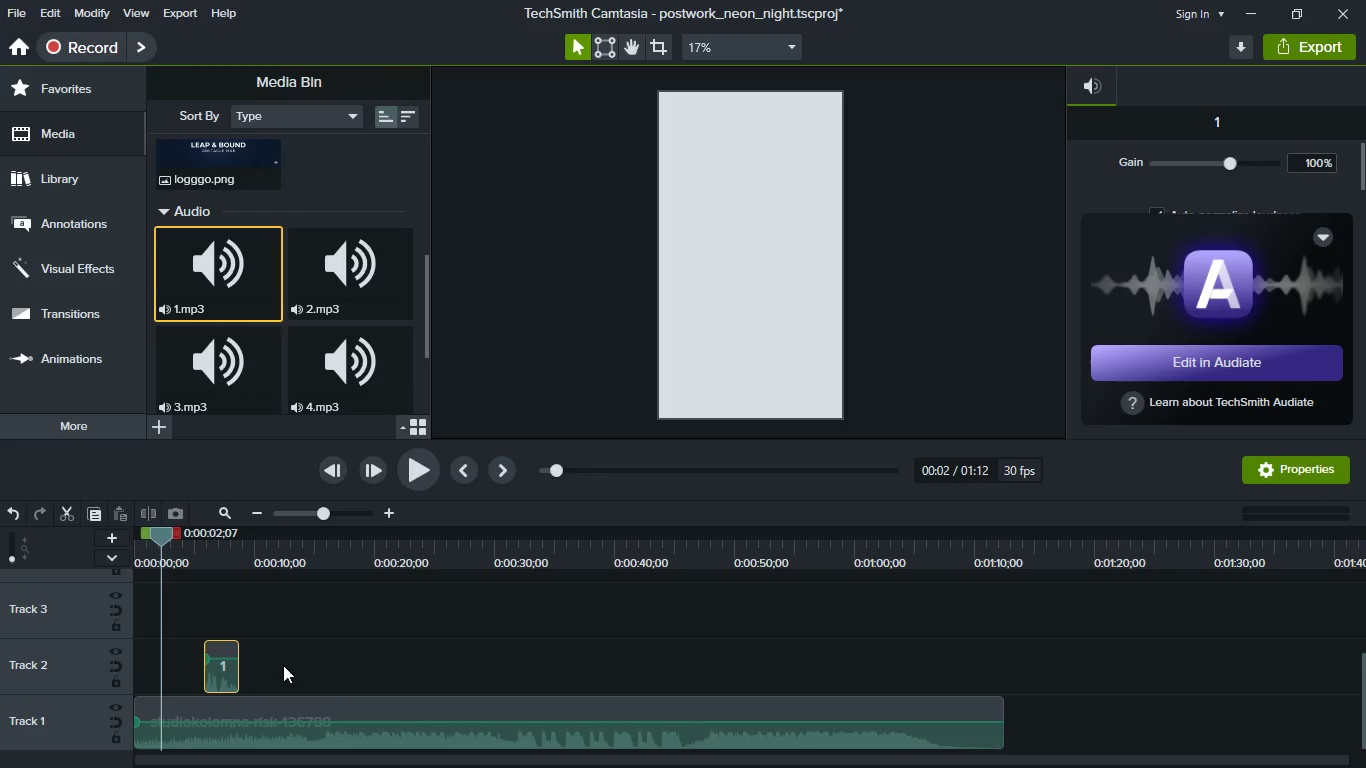 
hold_key(key=ControlLeft, duration=1.52)
 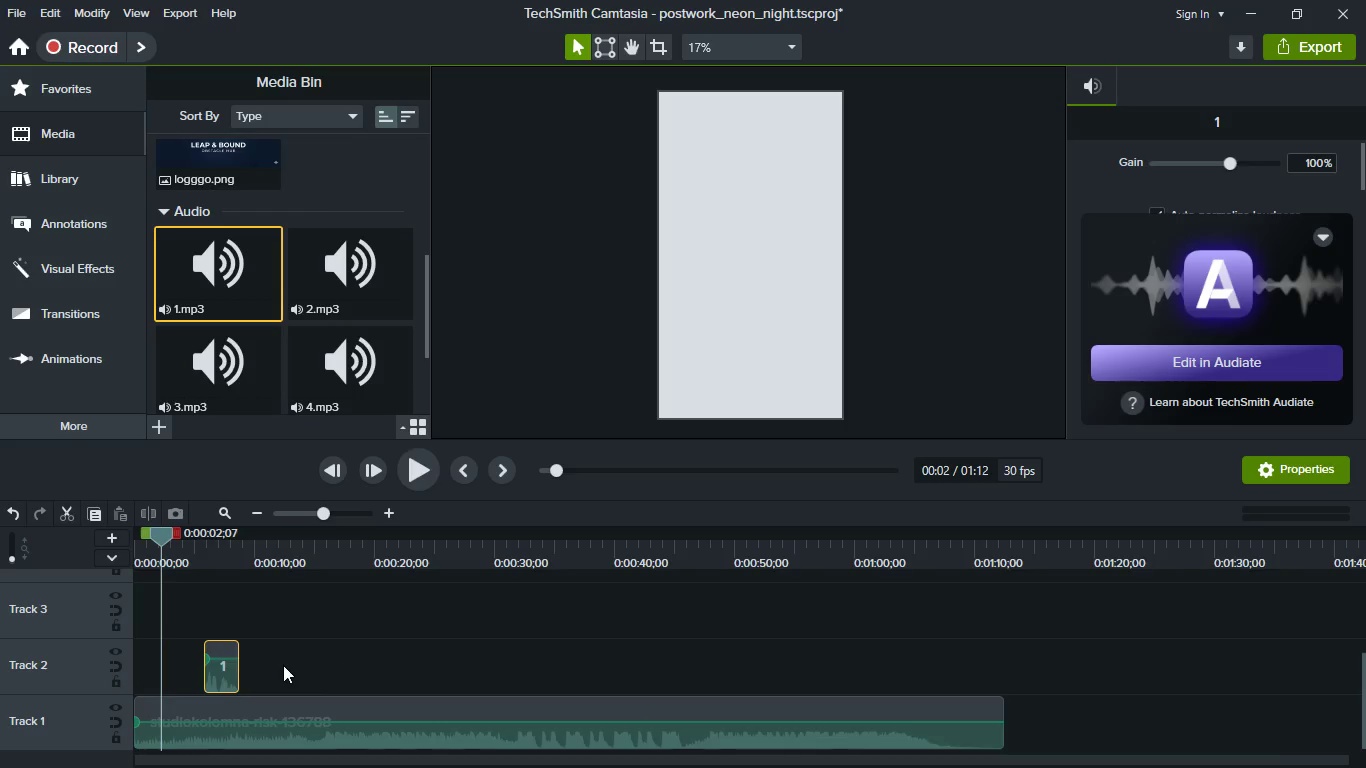 
hold_key(key=ControlLeft, duration=0.92)
scroll: coordinate [283, 665], scroll_direction: up, amount: 2.0
 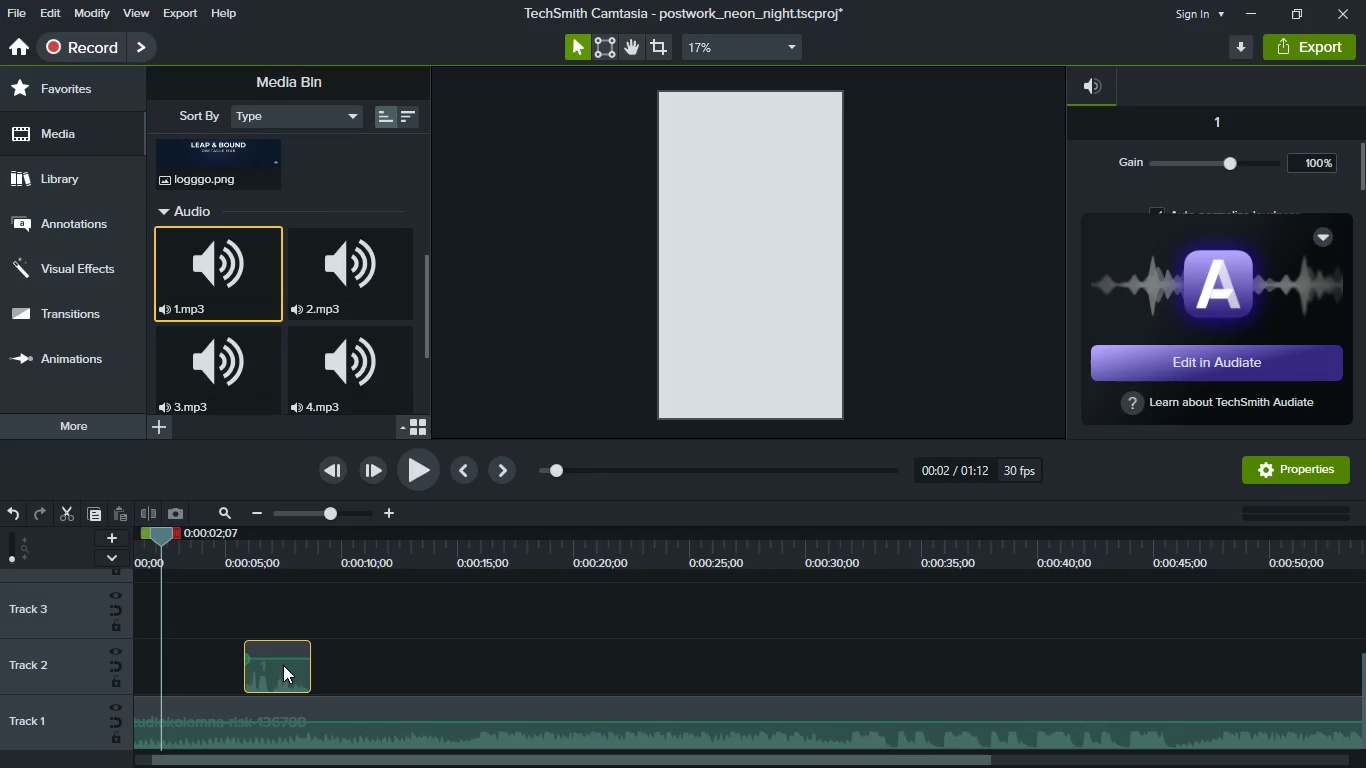 
left_click_drag(start_coordinate=[283, 665], to_coordinate=[55, 673])
 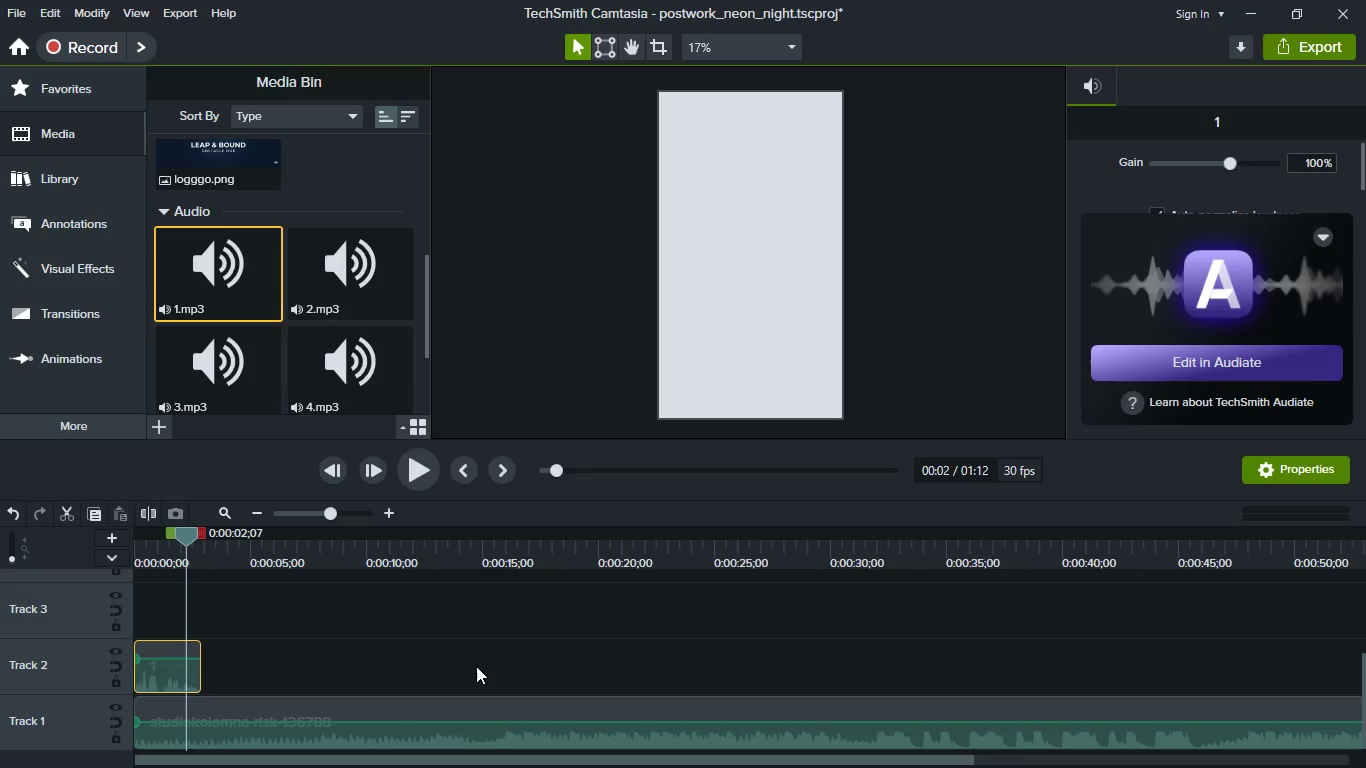 
hold_key(key=ControlLeft, duration=0.44)
scroll: coordinate [476, 666], scroll_direction: up, amount: 7.0
 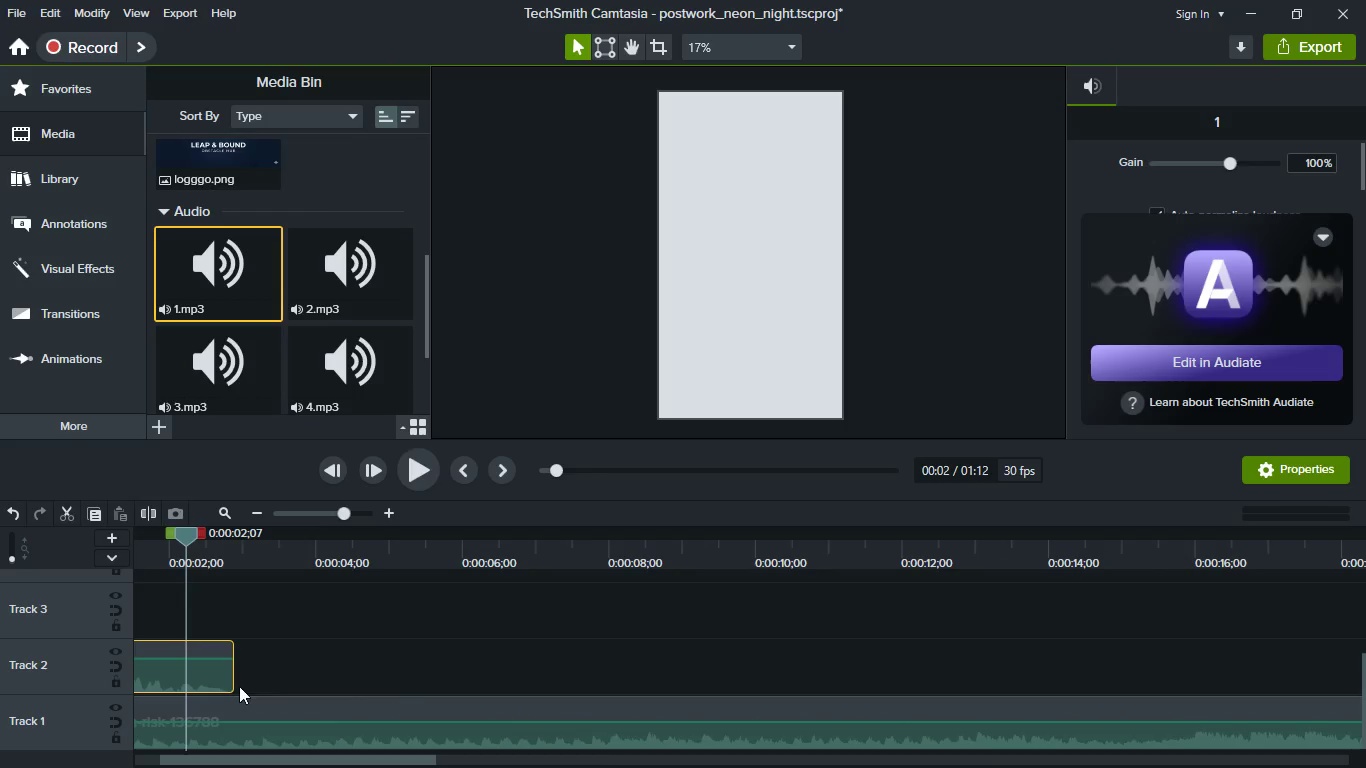 
hold_key(key=ControlLeft, duration=0.92)
hold_key(key=ShiftLeft, duration=0.91)
scroll: coordinate [416, 668], scroll_direction: up, amount: 10.0
 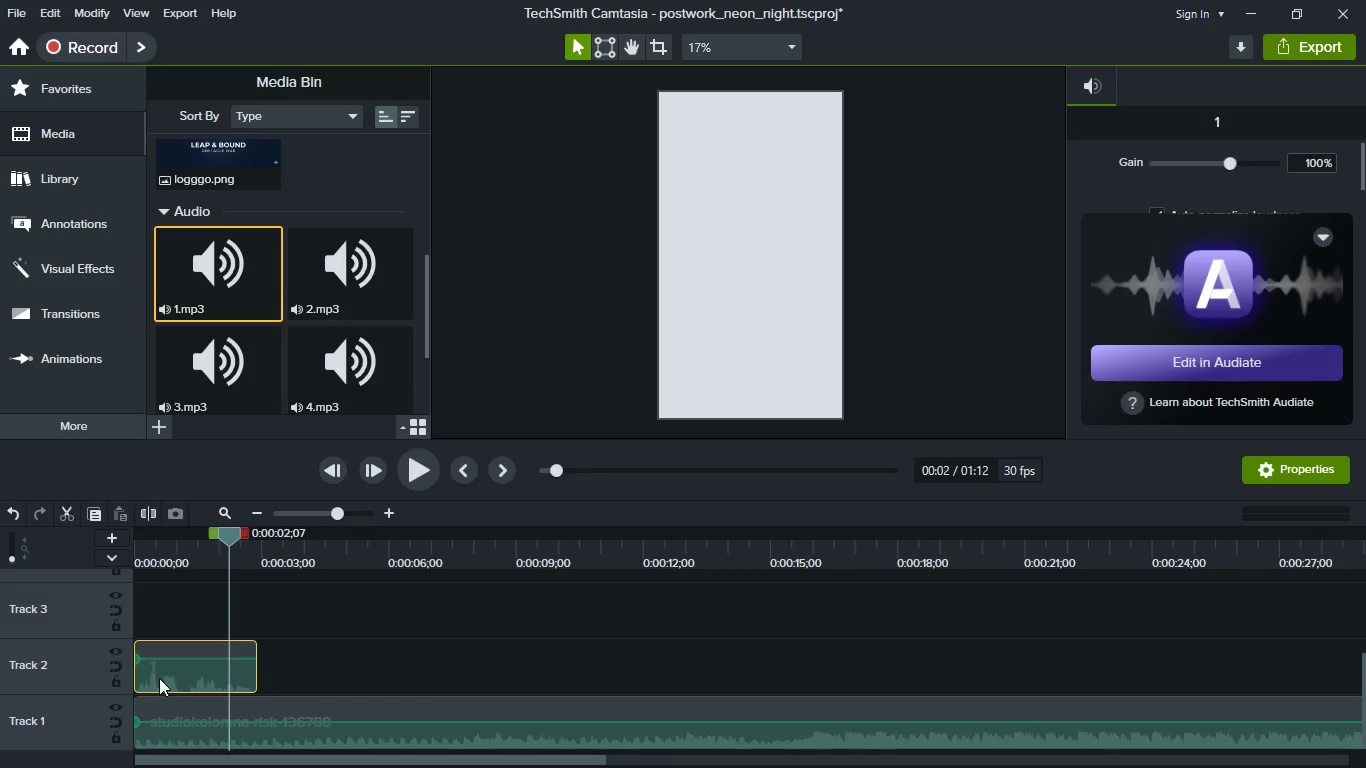 
left_click_drag(start_coordinate=[173, 676], to_coordinate=[158, 677])
 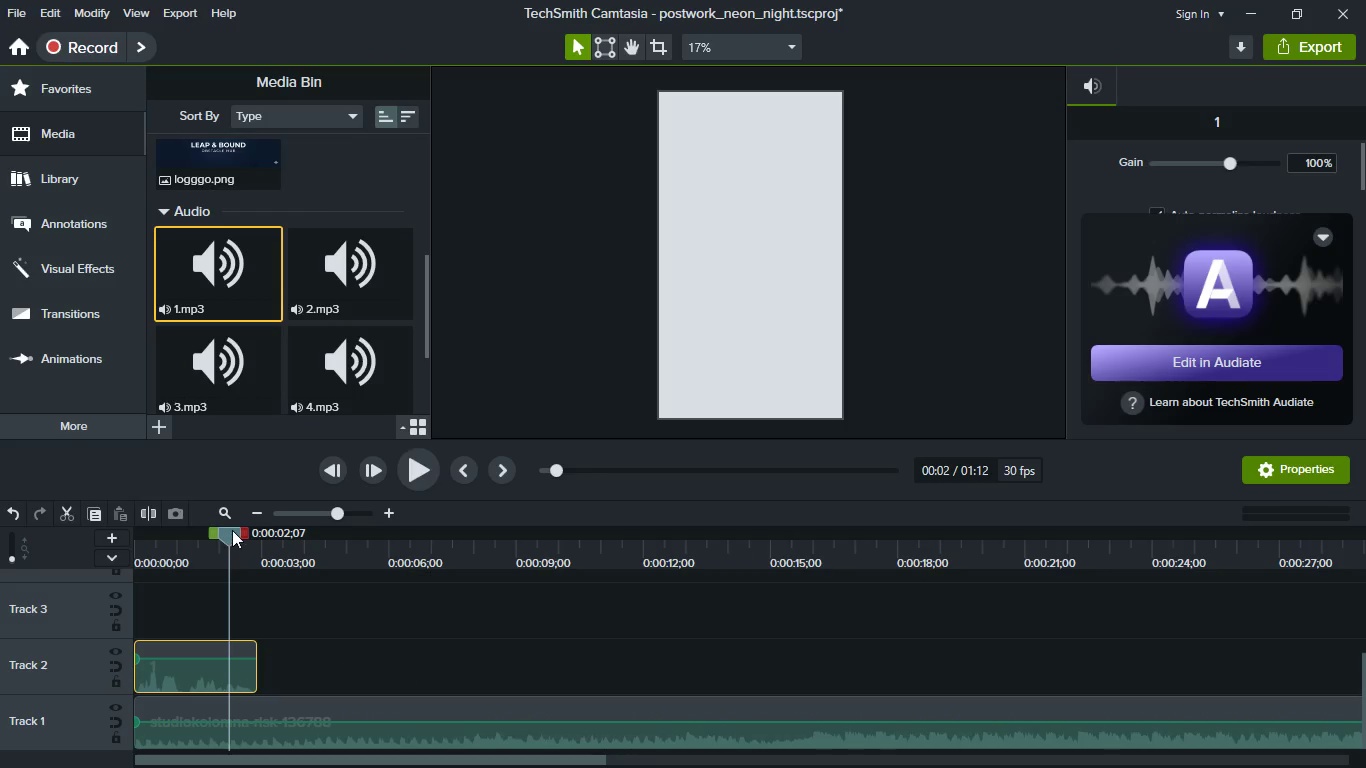 
left_click_drag(start_coordinate=[232, 530], to_coordinate=[113, 551])
 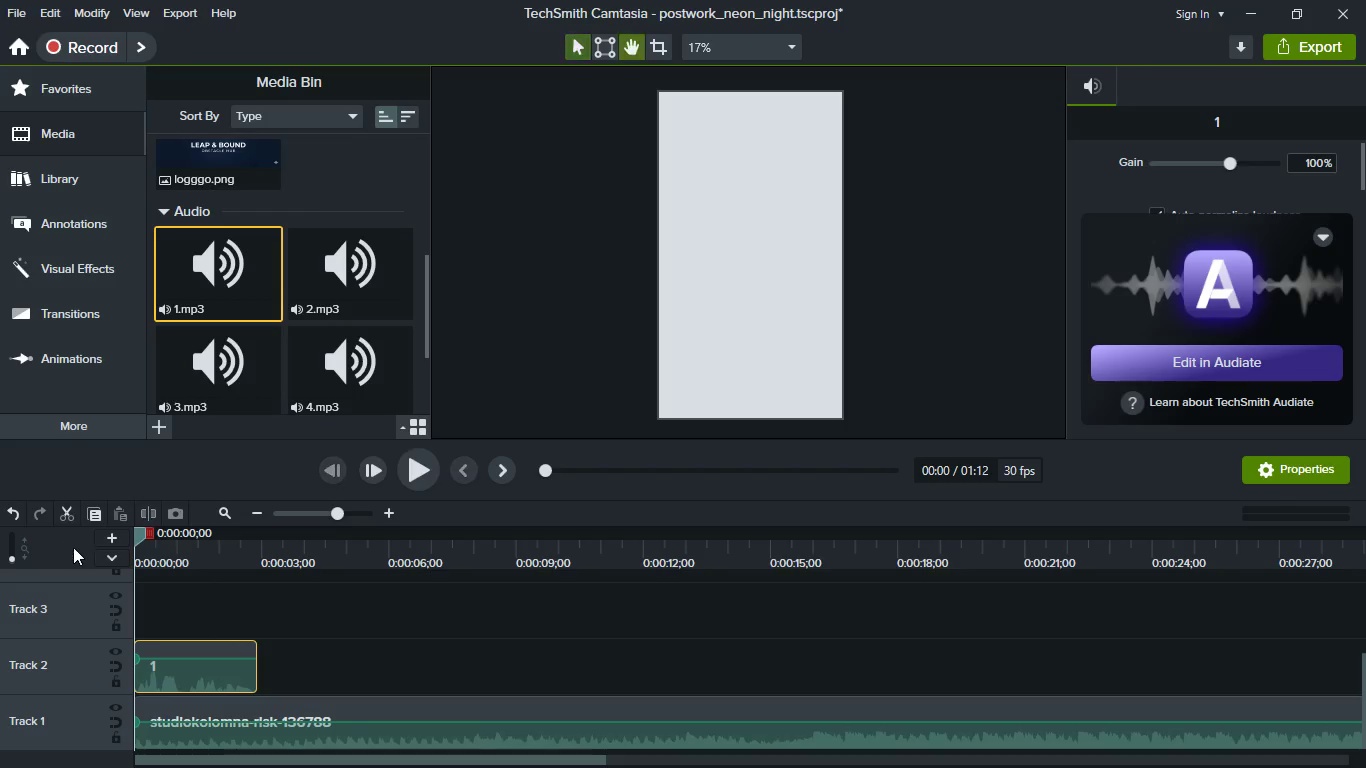 
key(Space)
 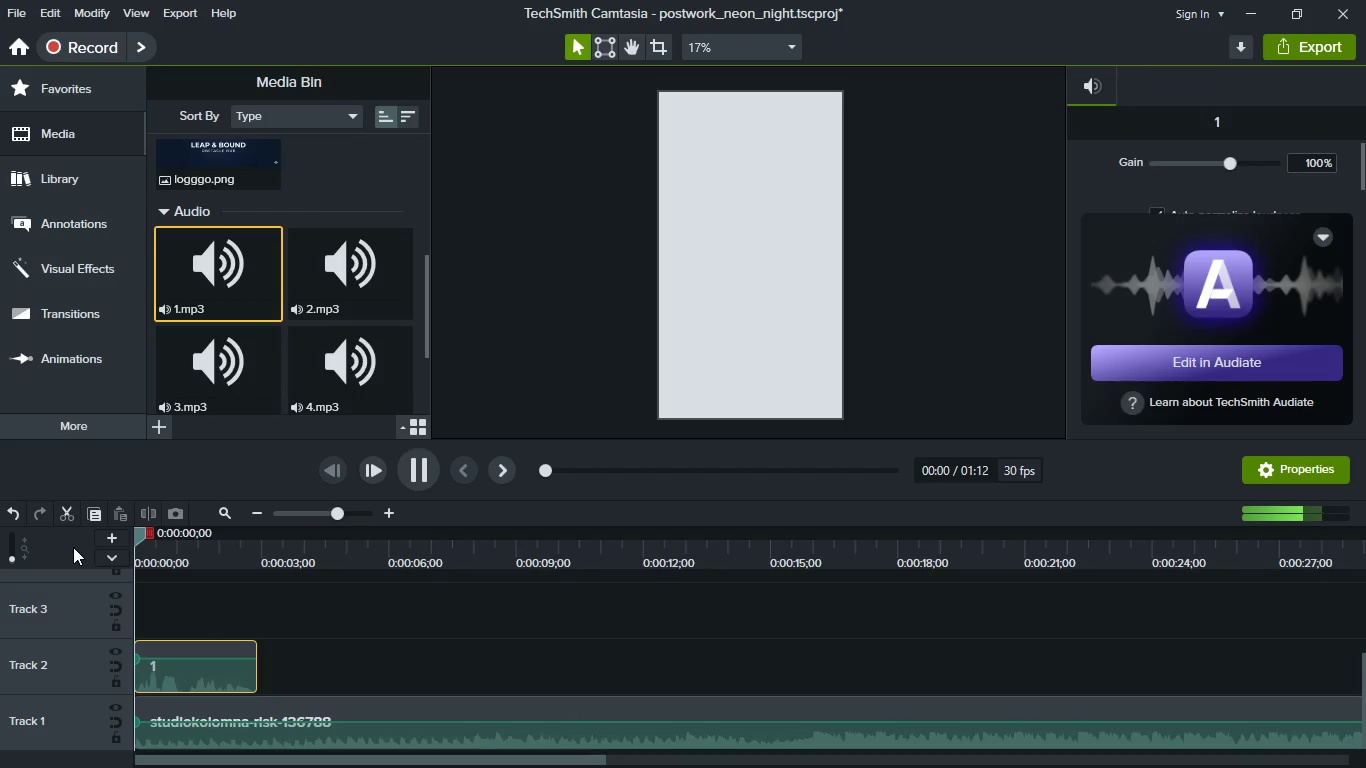 
key(Space)
 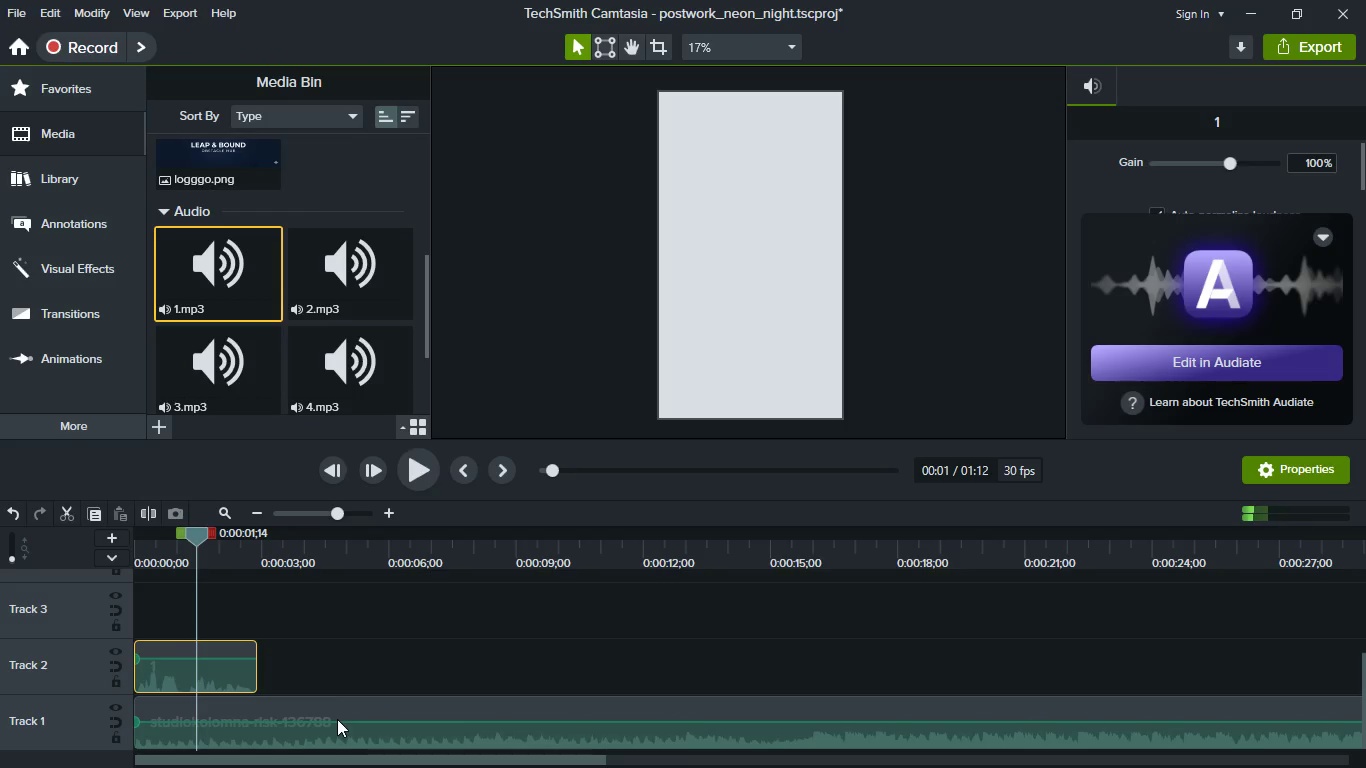 
left_click_drag(start_coordinate=[340, 722], to_coordinate=[340, 729])
 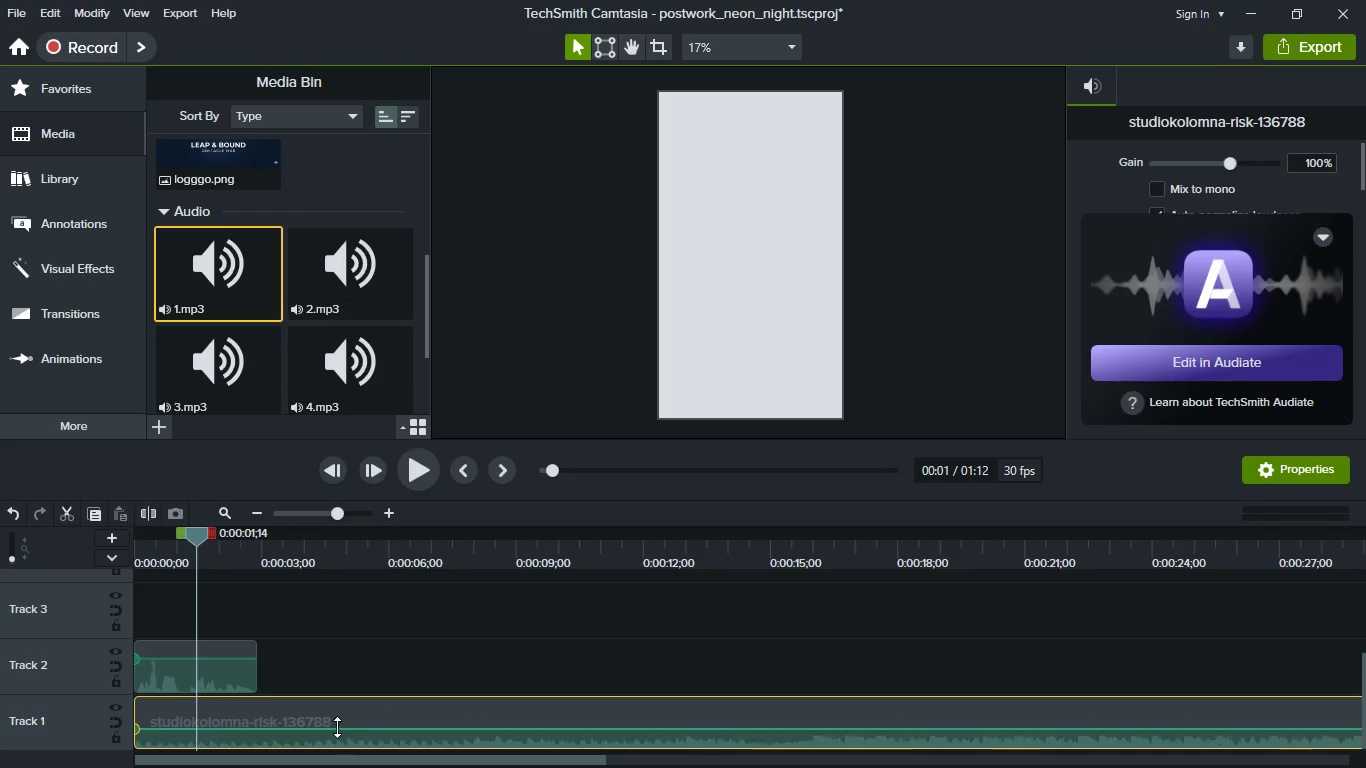 
key(Space)
 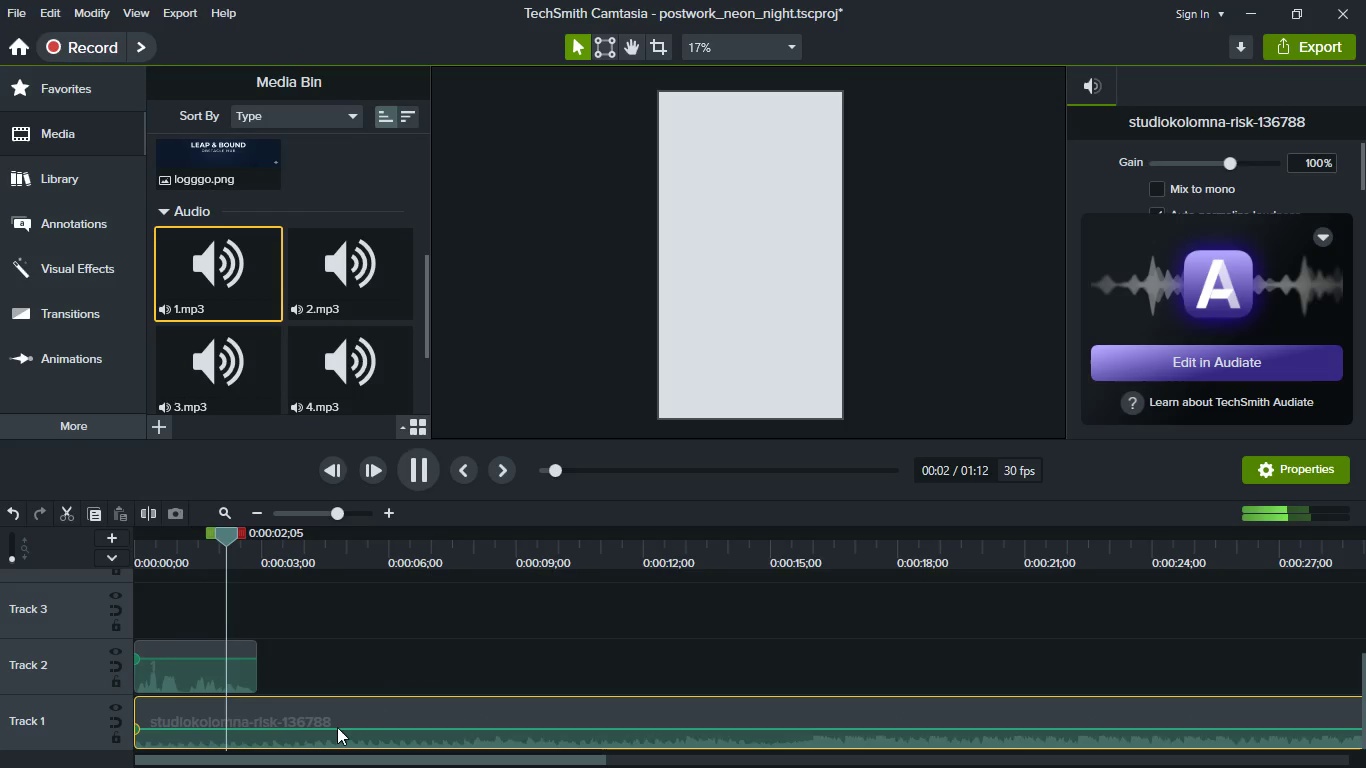 
key(Space)
 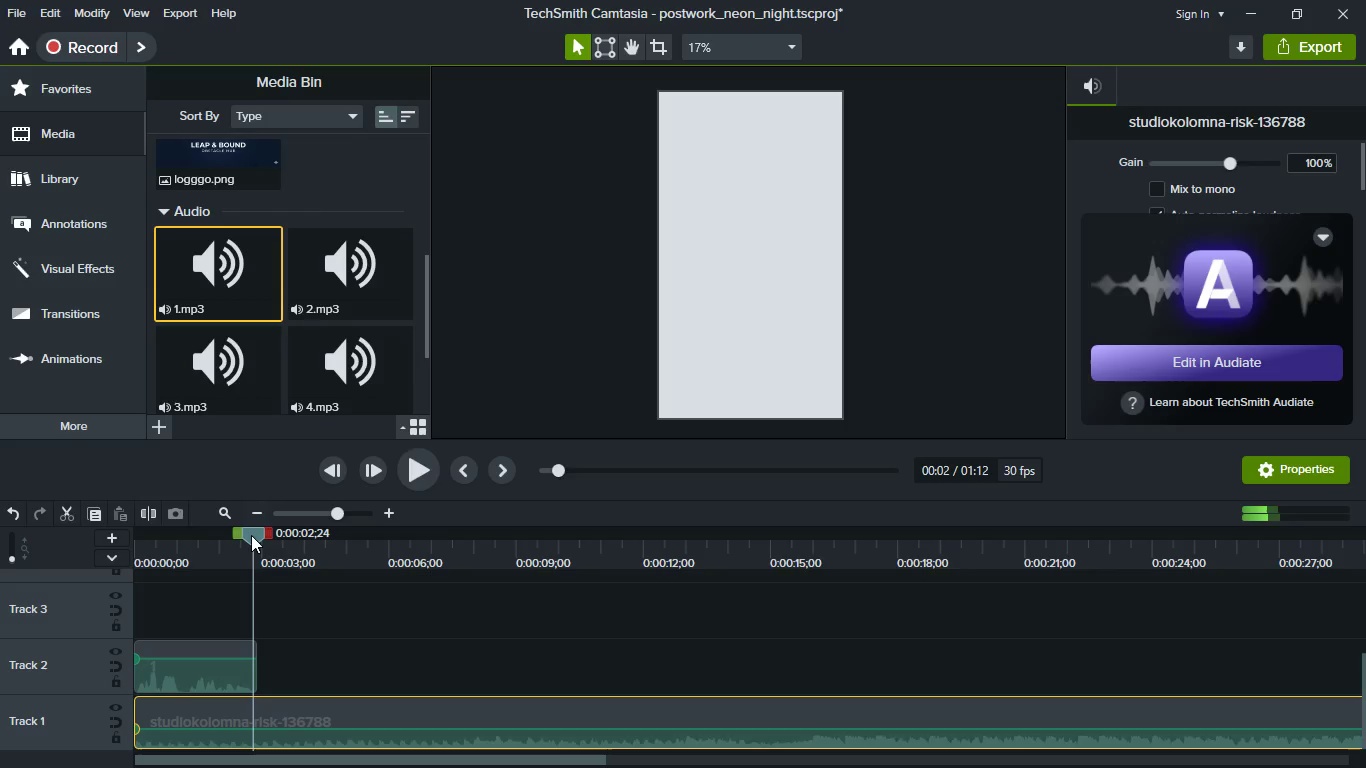 
left_click_drag(start_coordinate=[251, 536], to_coordinate=[69, 554])
 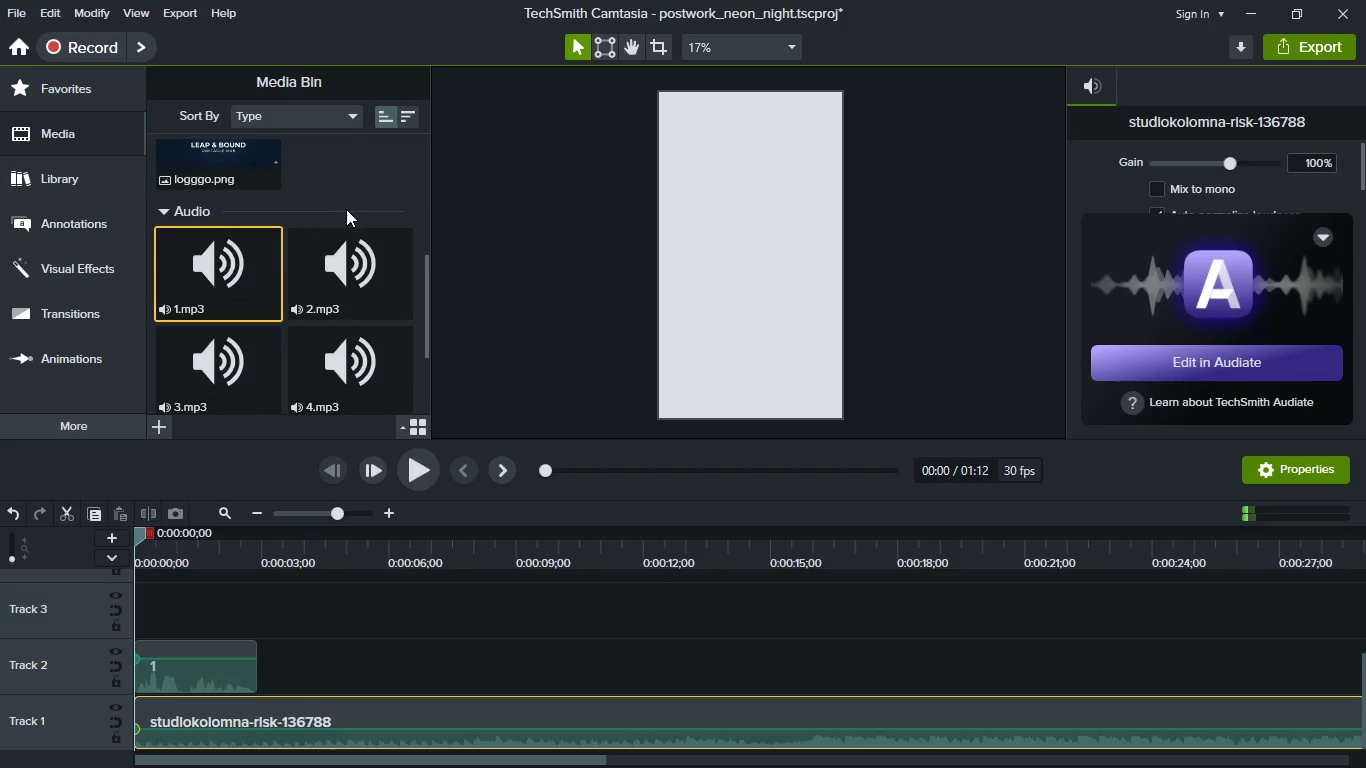 
scroll: coordinate [344, 217], scroll_direction: up, amount: 12.0
 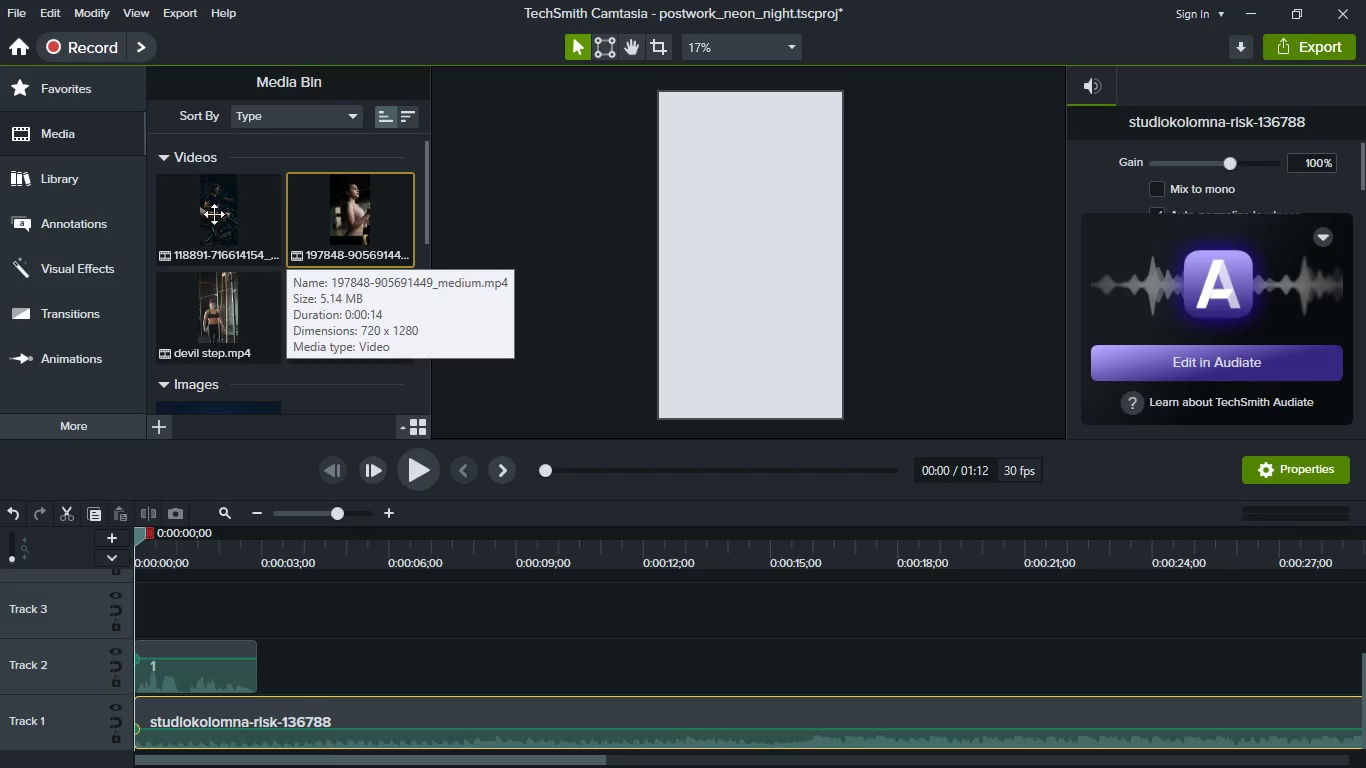 
left_click_drag(start_coordinate=[205, 214], to_coordinate=[202, 624])
 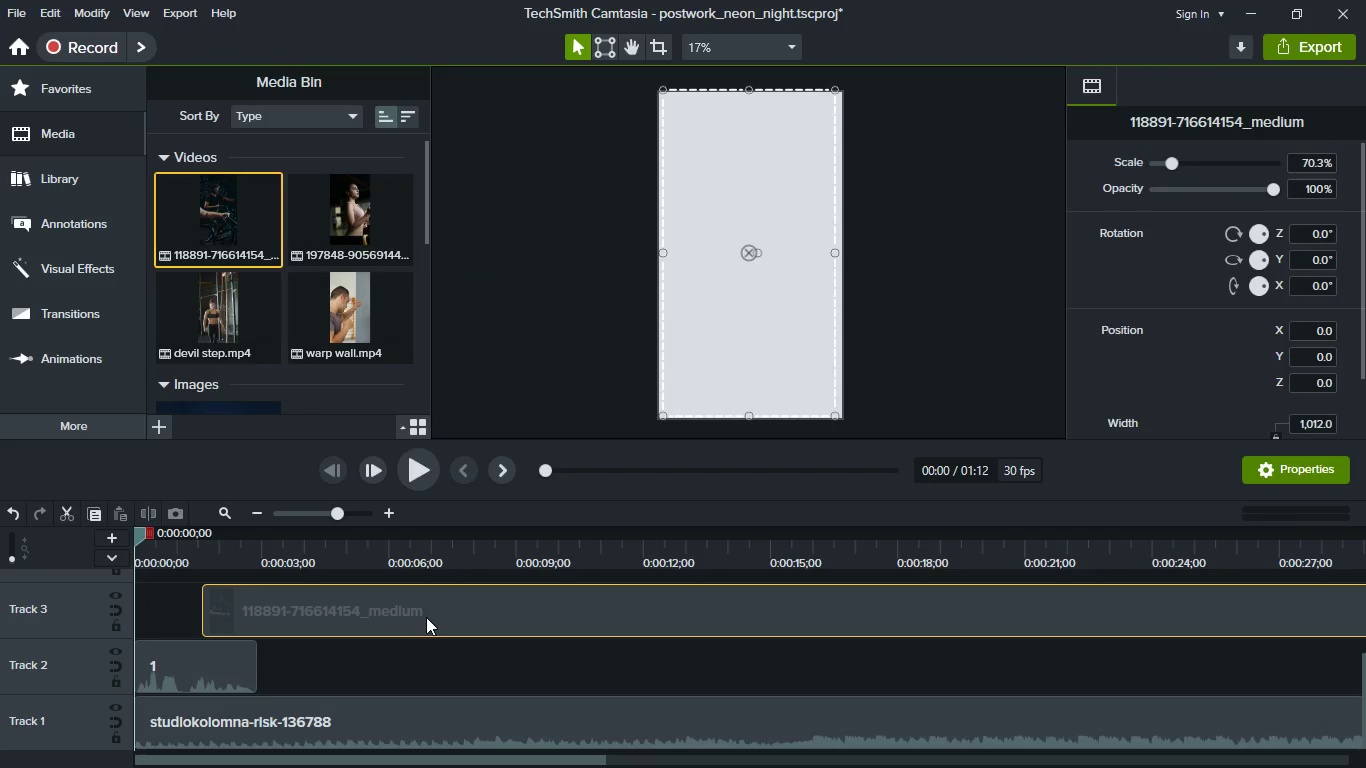 
left_click_drag(start_coordinate=[426, 617], to_coordinate=[256, 598])
 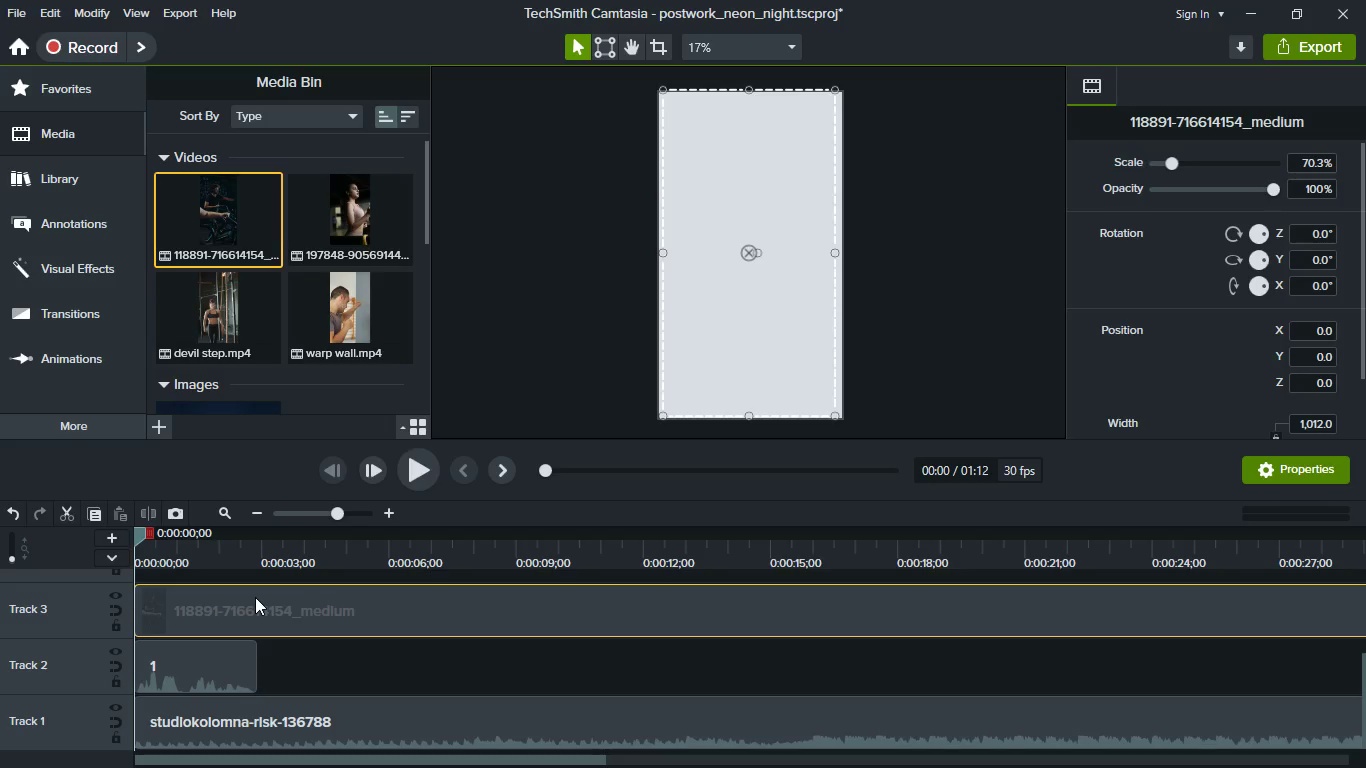 
hold_key(key=Space, duration=0.31)
 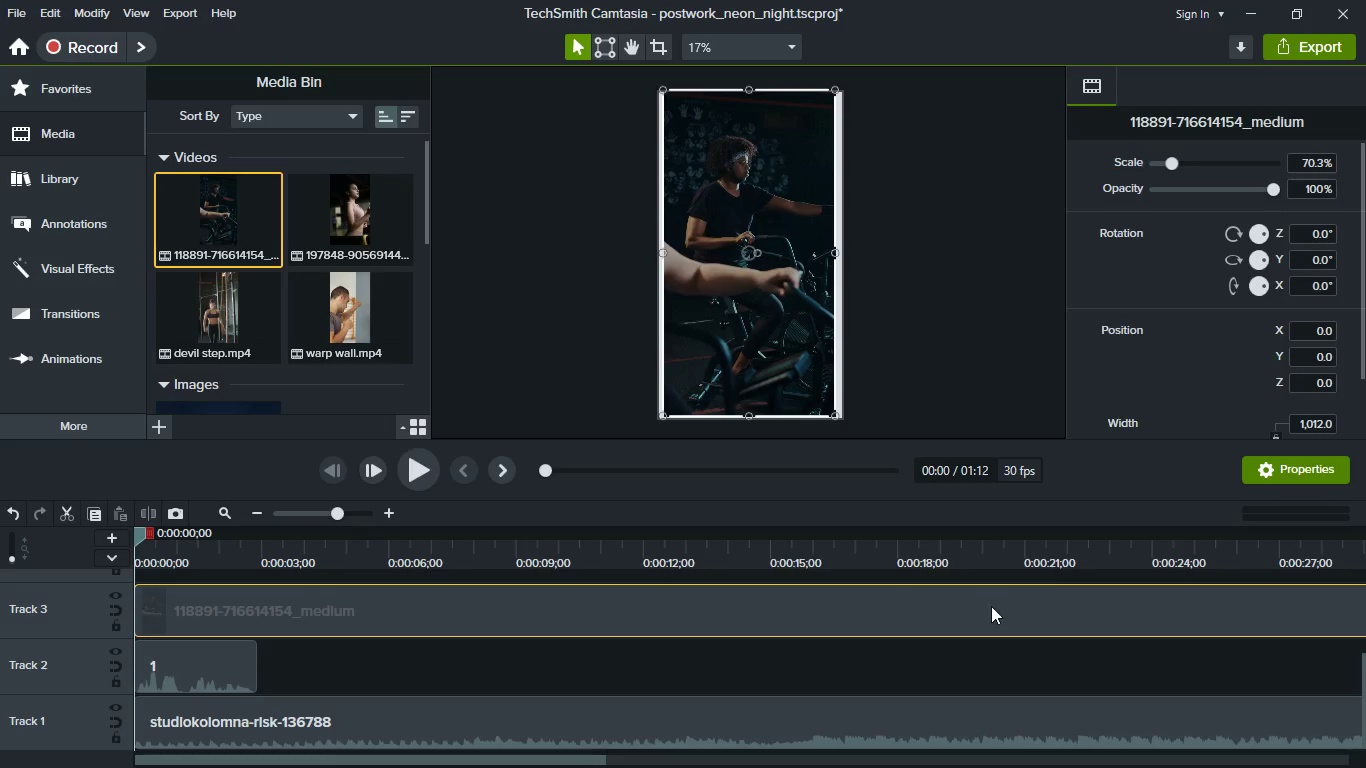 
key(Space)
 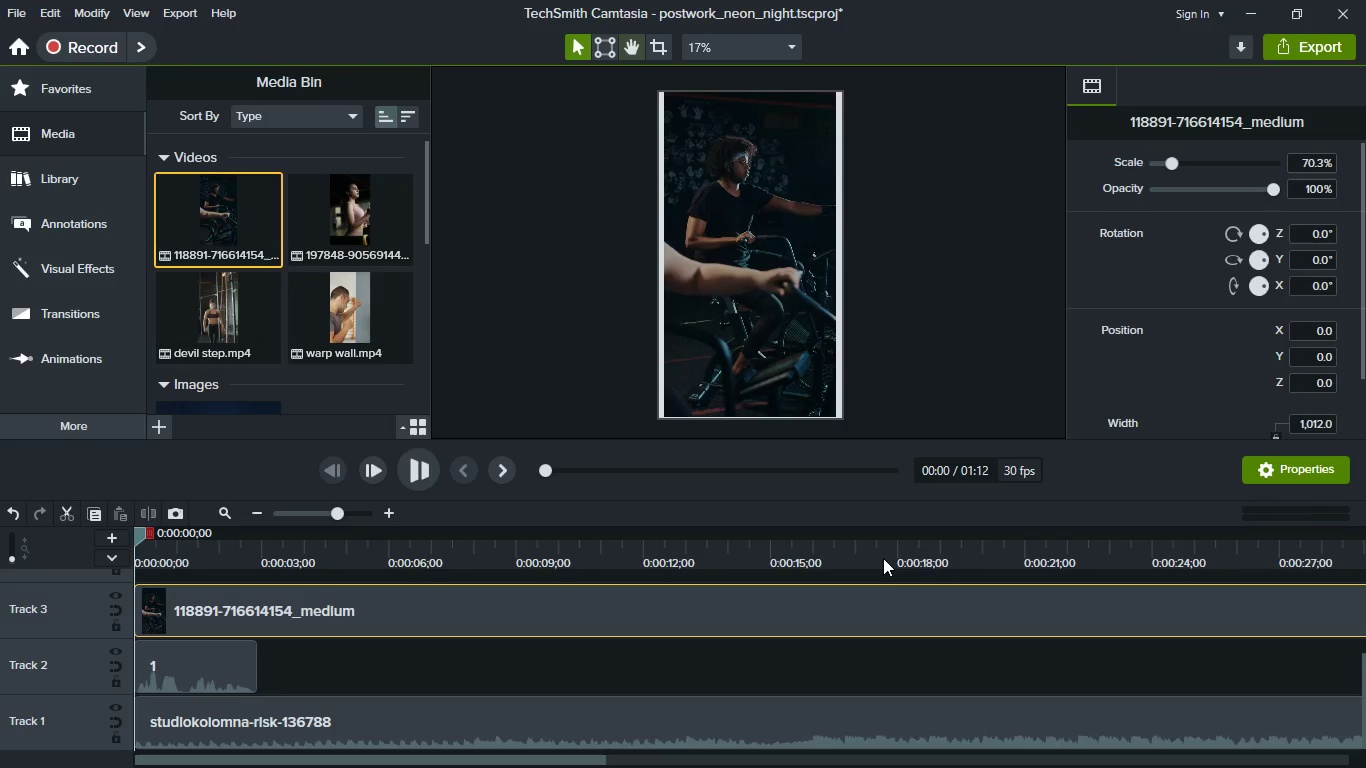 
left_click([883, 558])
 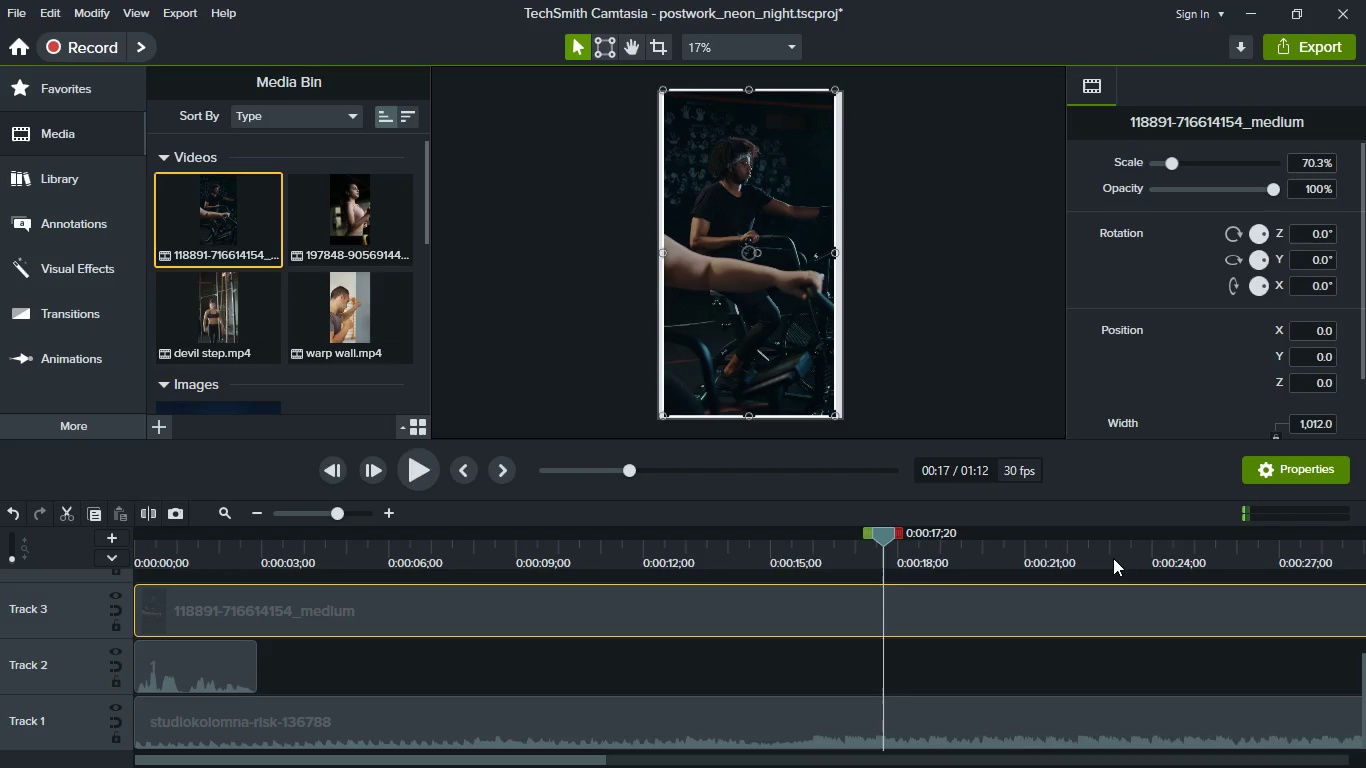 
left_click([1184, 550])
 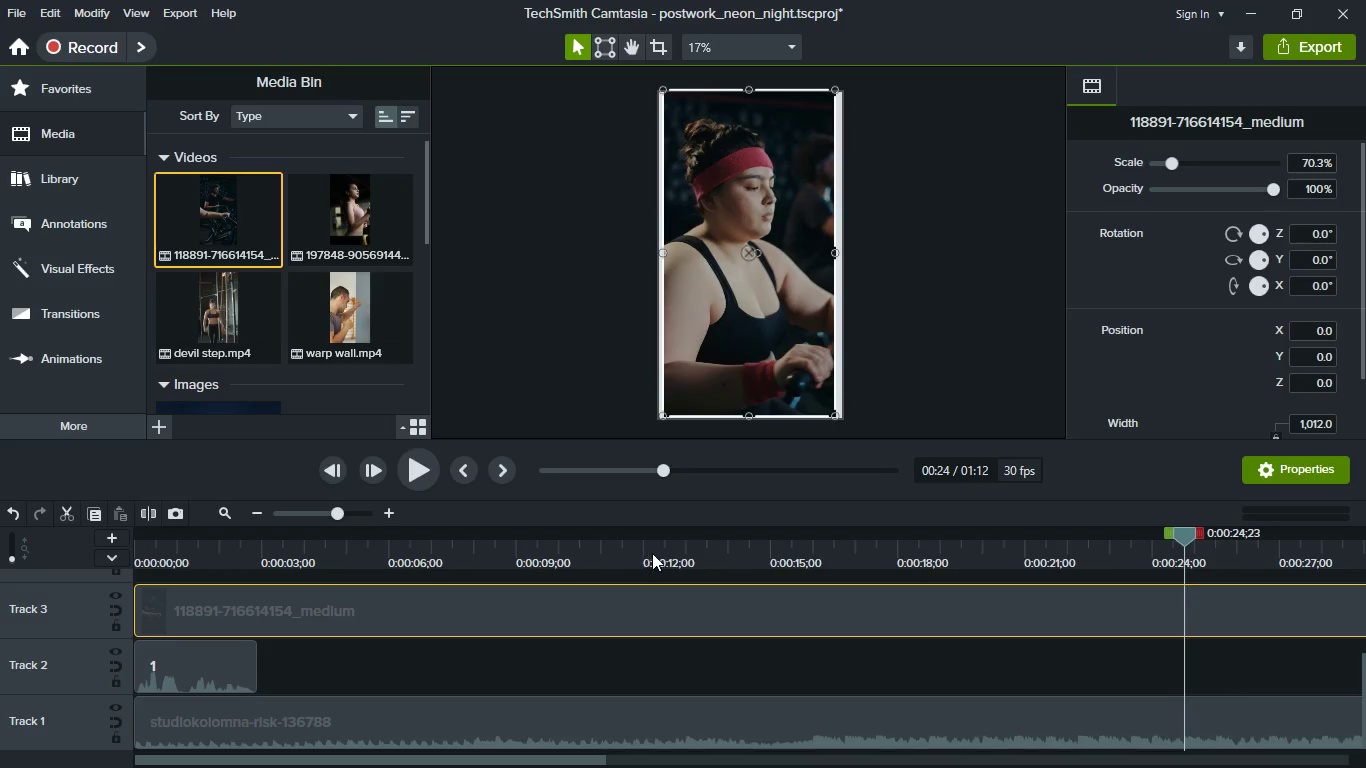 
left_click([807, 553])
 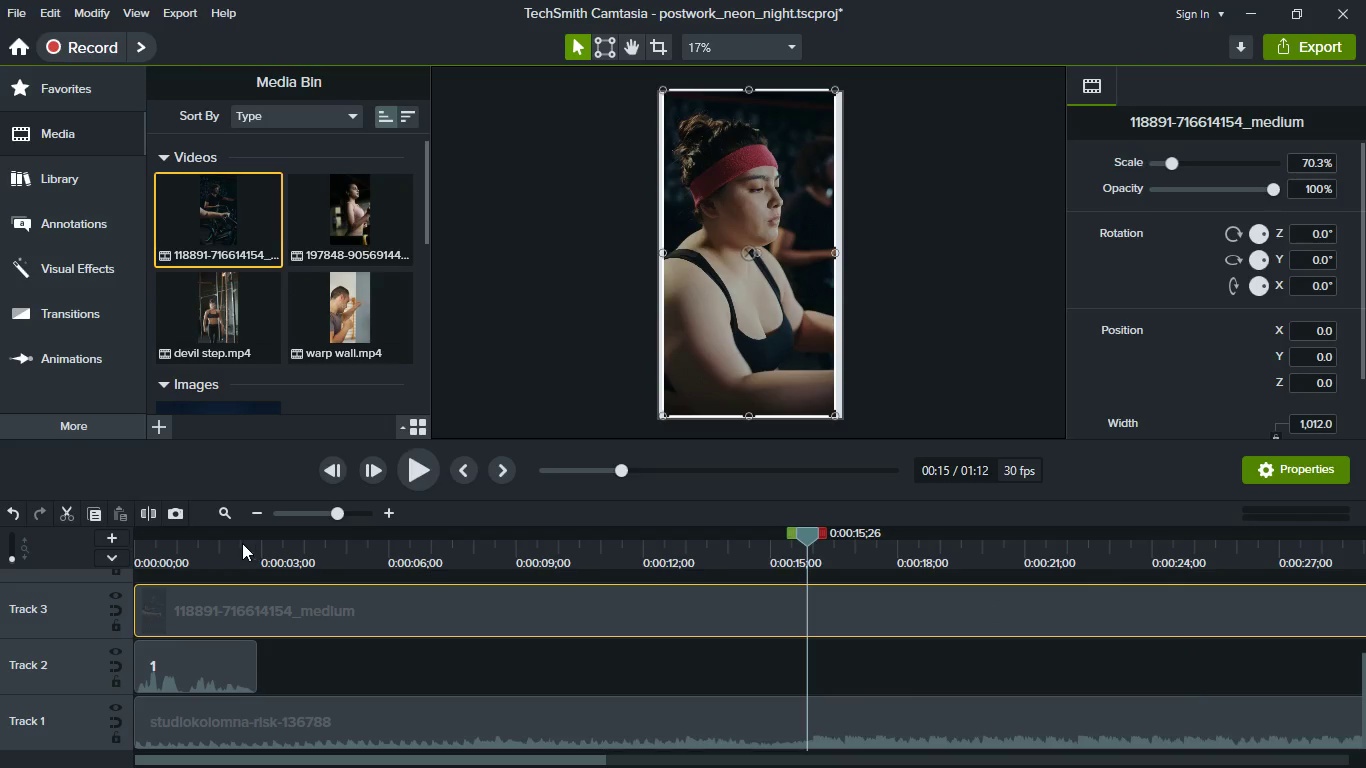 
left_click([231, 552])
 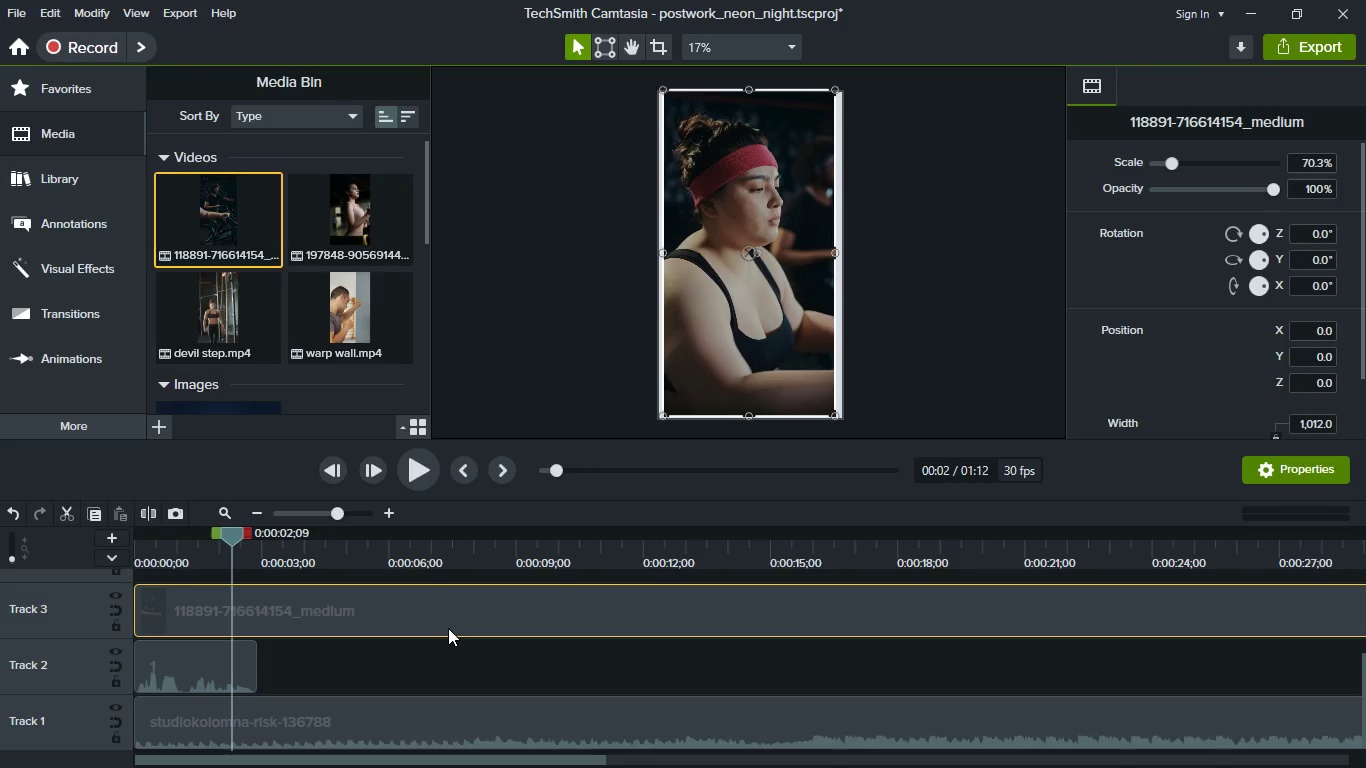 
right_click([448, 625])
 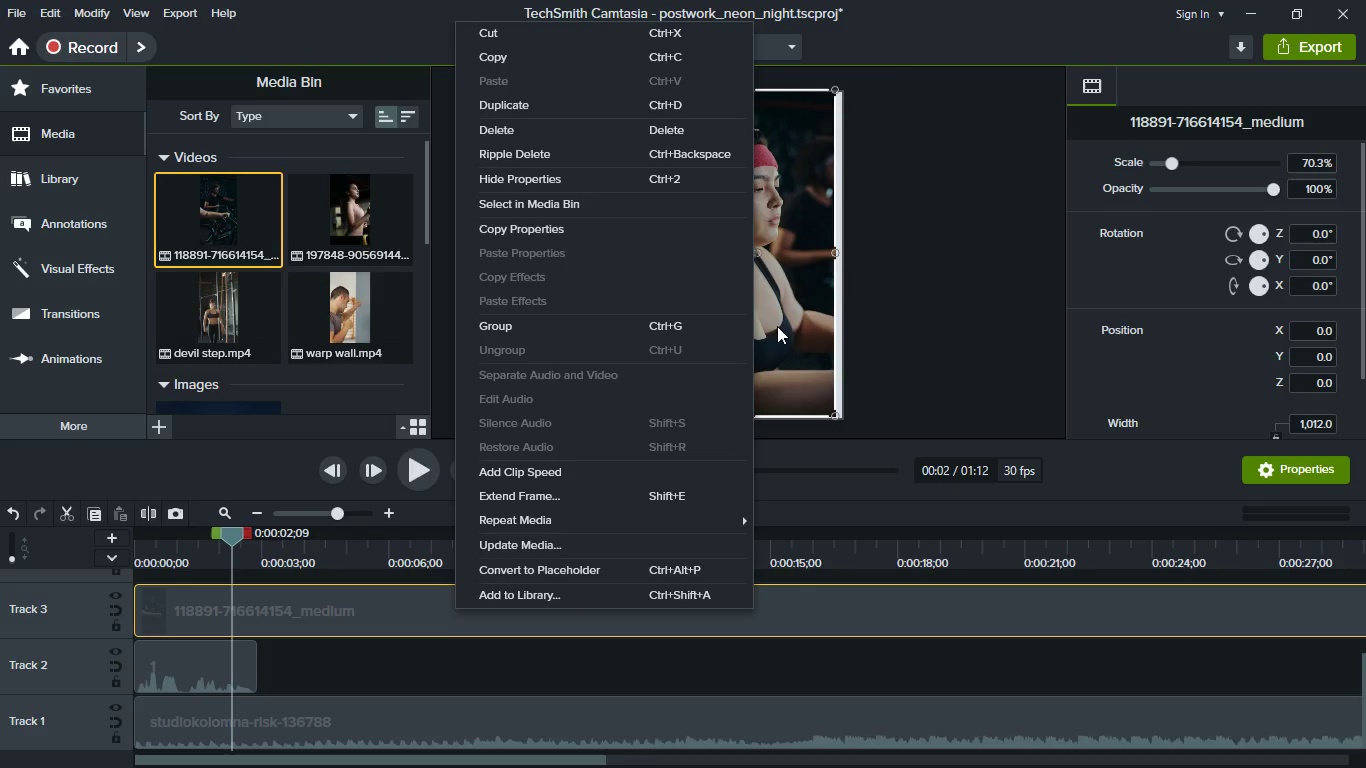 
right_click([785, 294])
 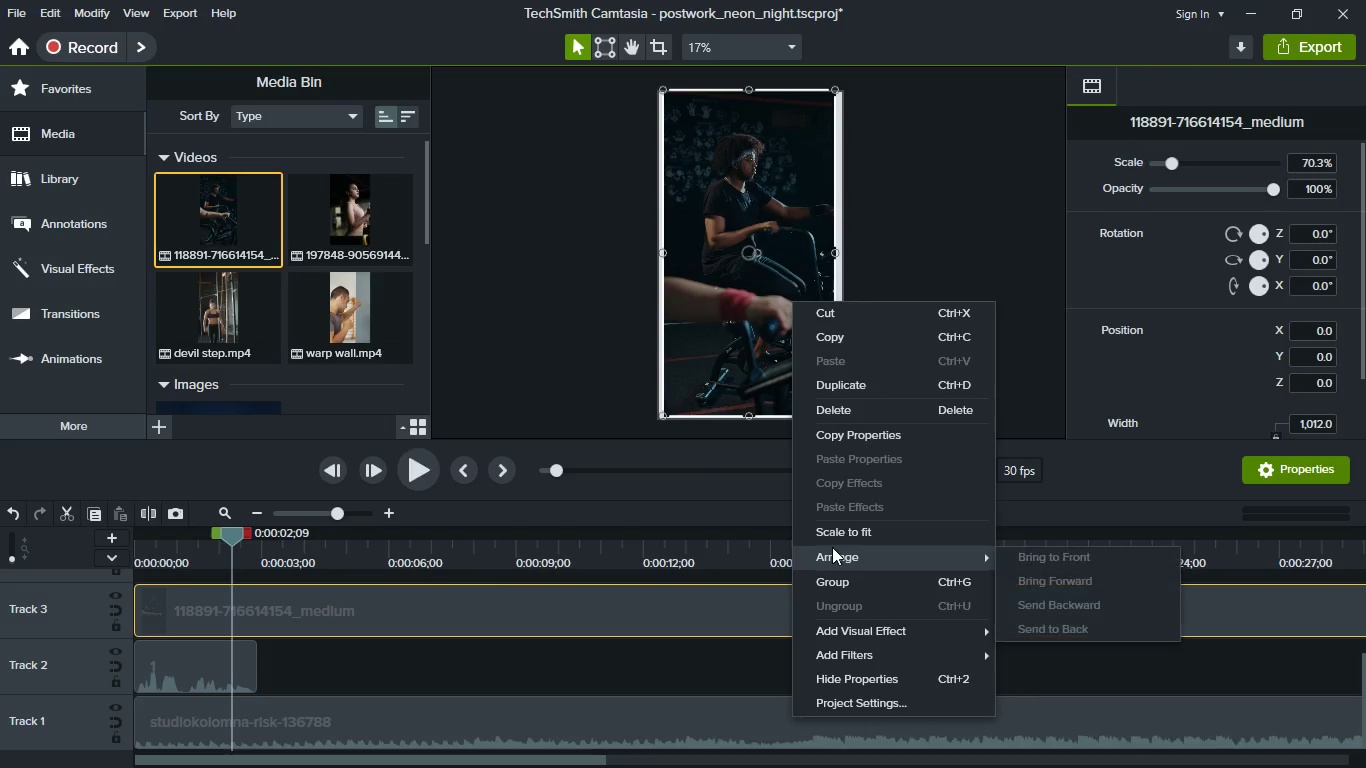 
left_click([834, 530])
 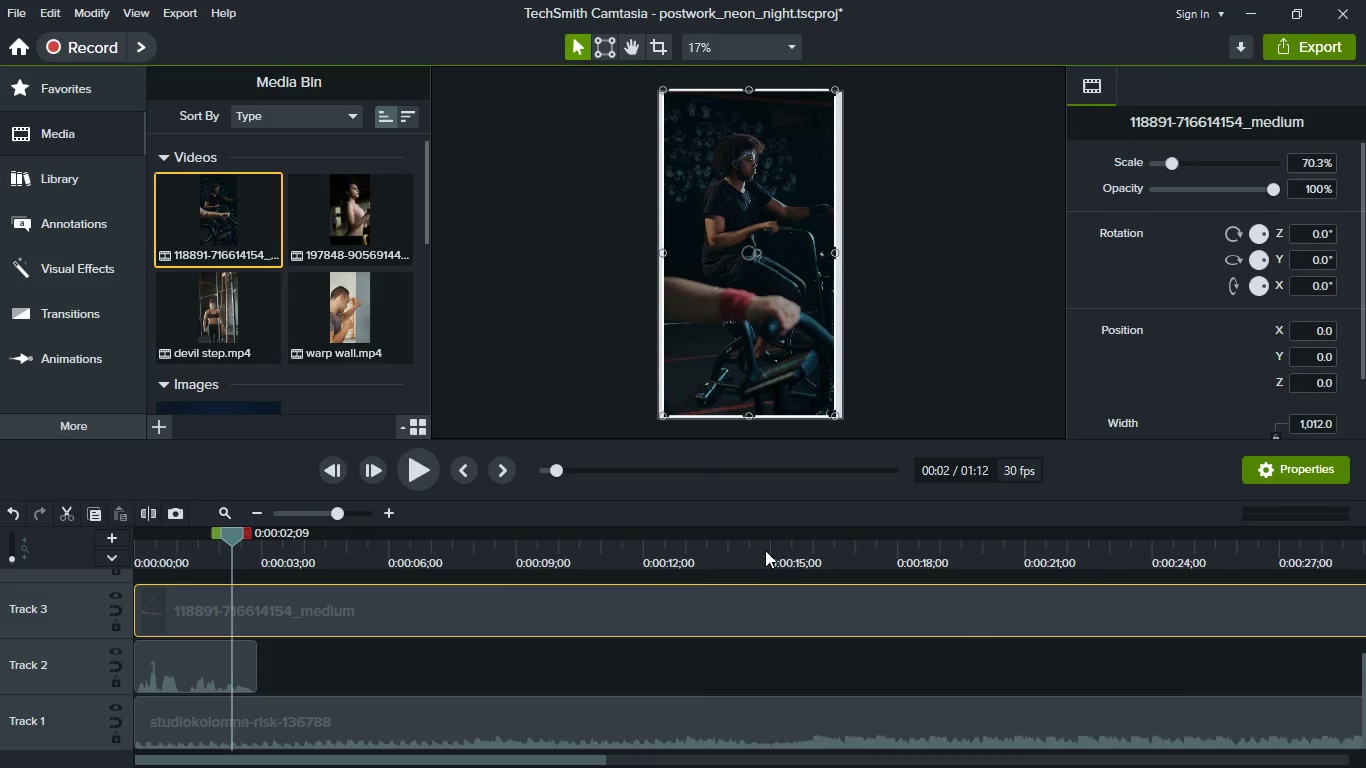 
mouse_move([635, 585])
 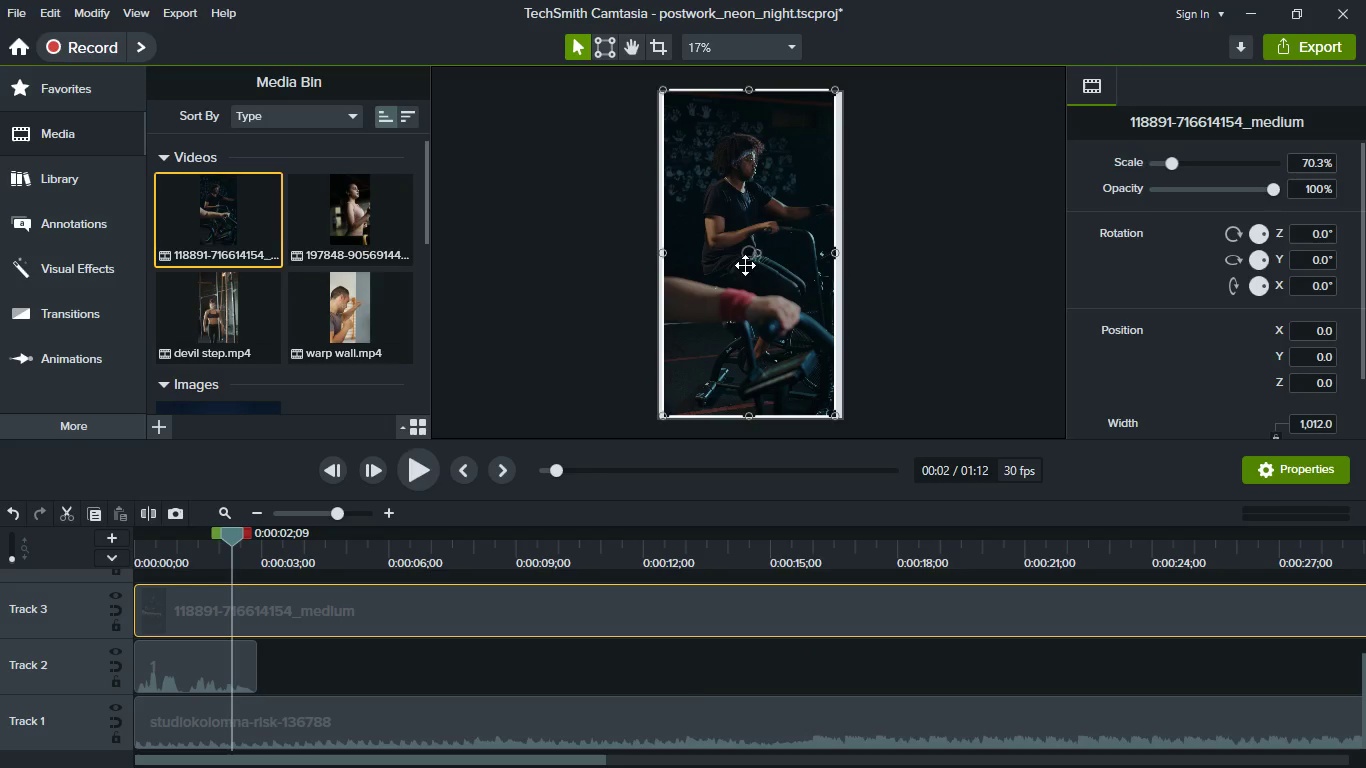 
wait(5.75)
 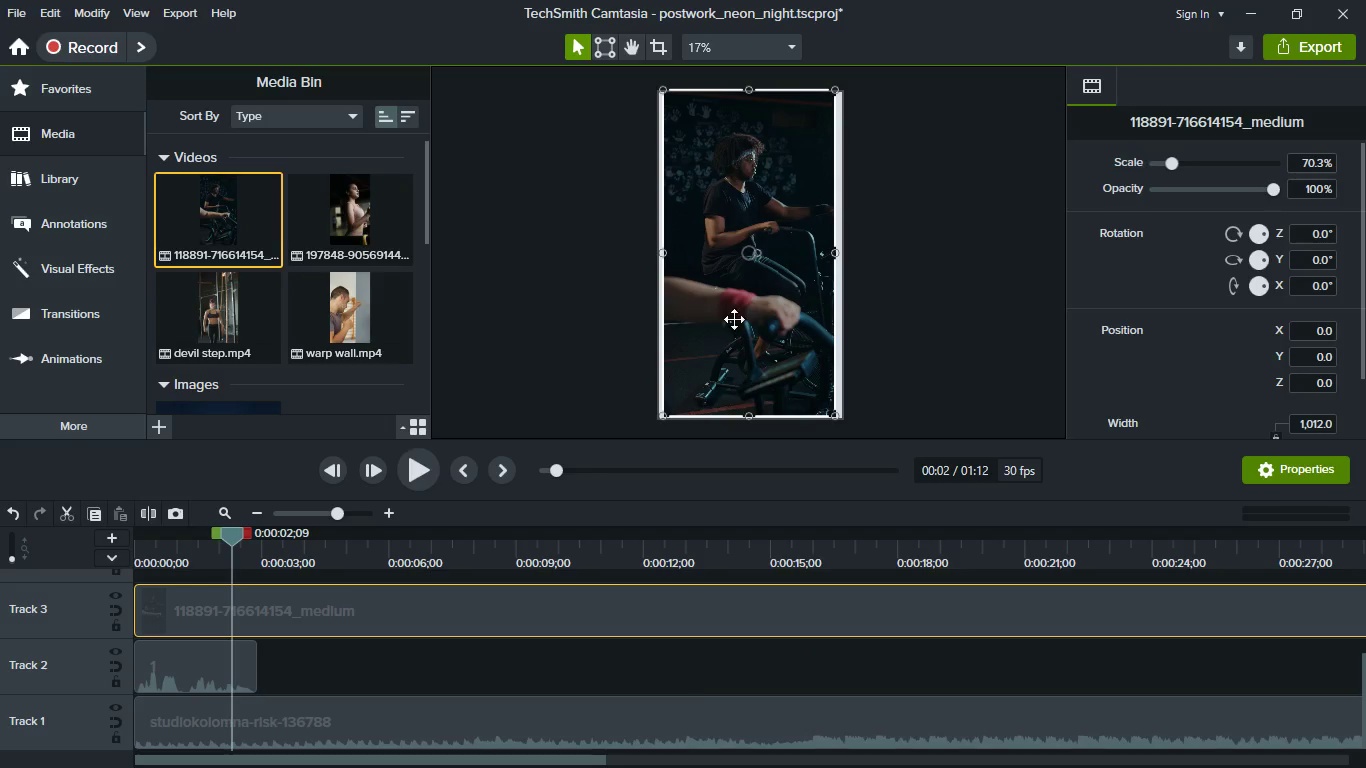 
right_click([708, 265])
 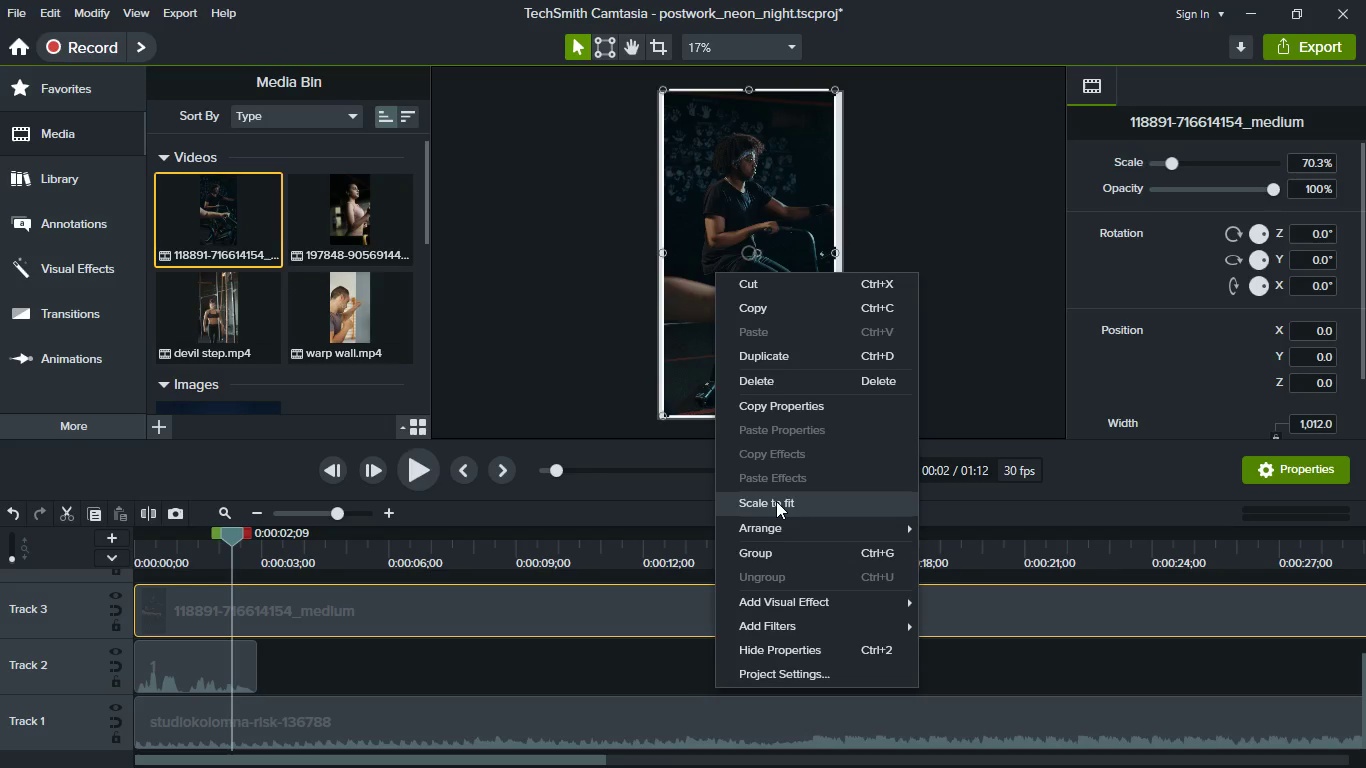 
left_click([776, 501])
 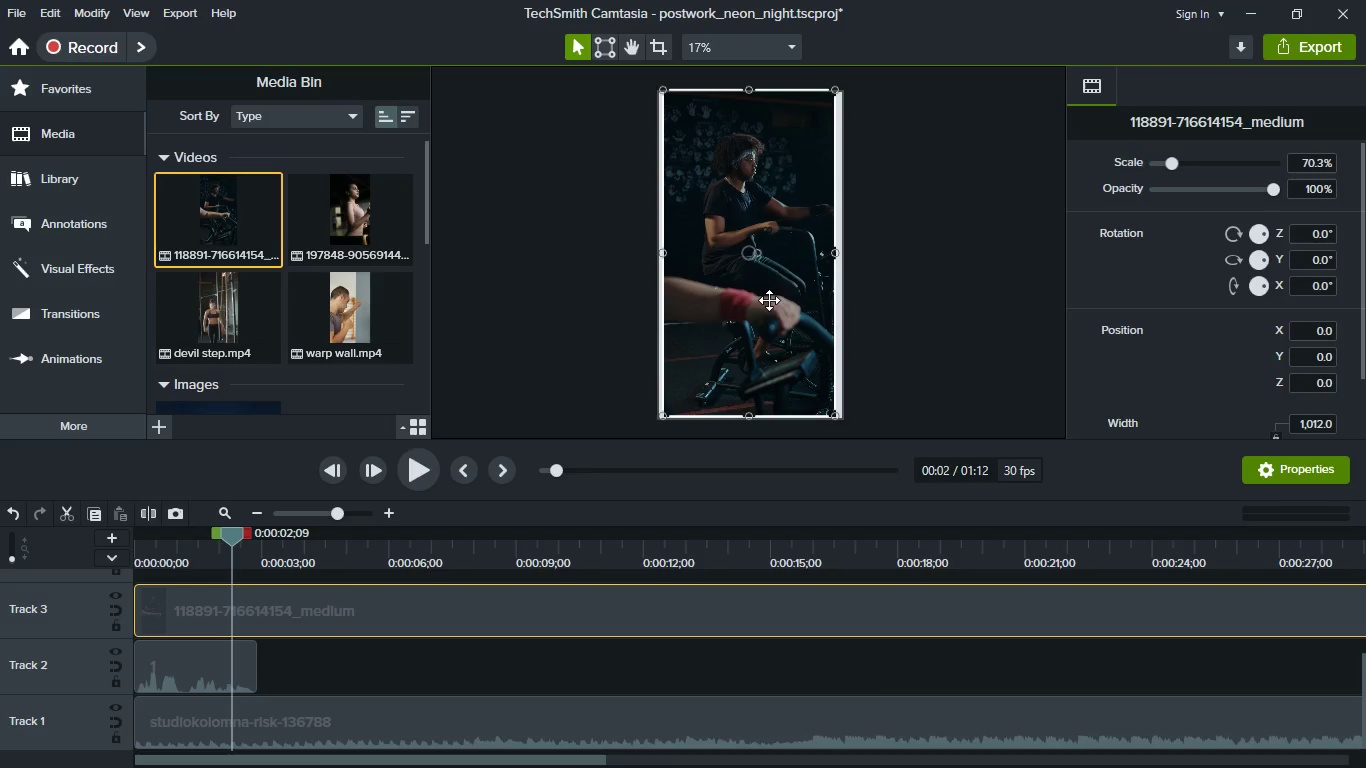 
right_click([770, 289])
 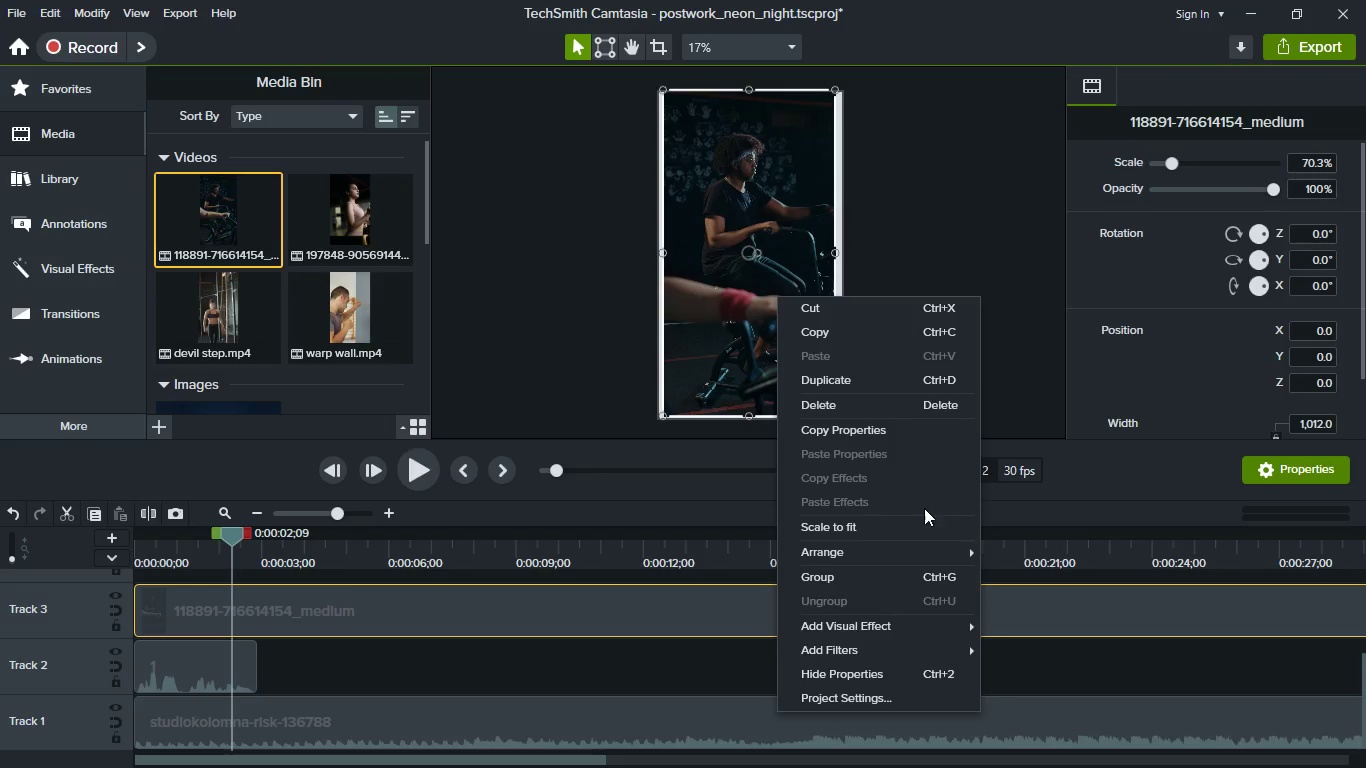 
wait(5.41)
 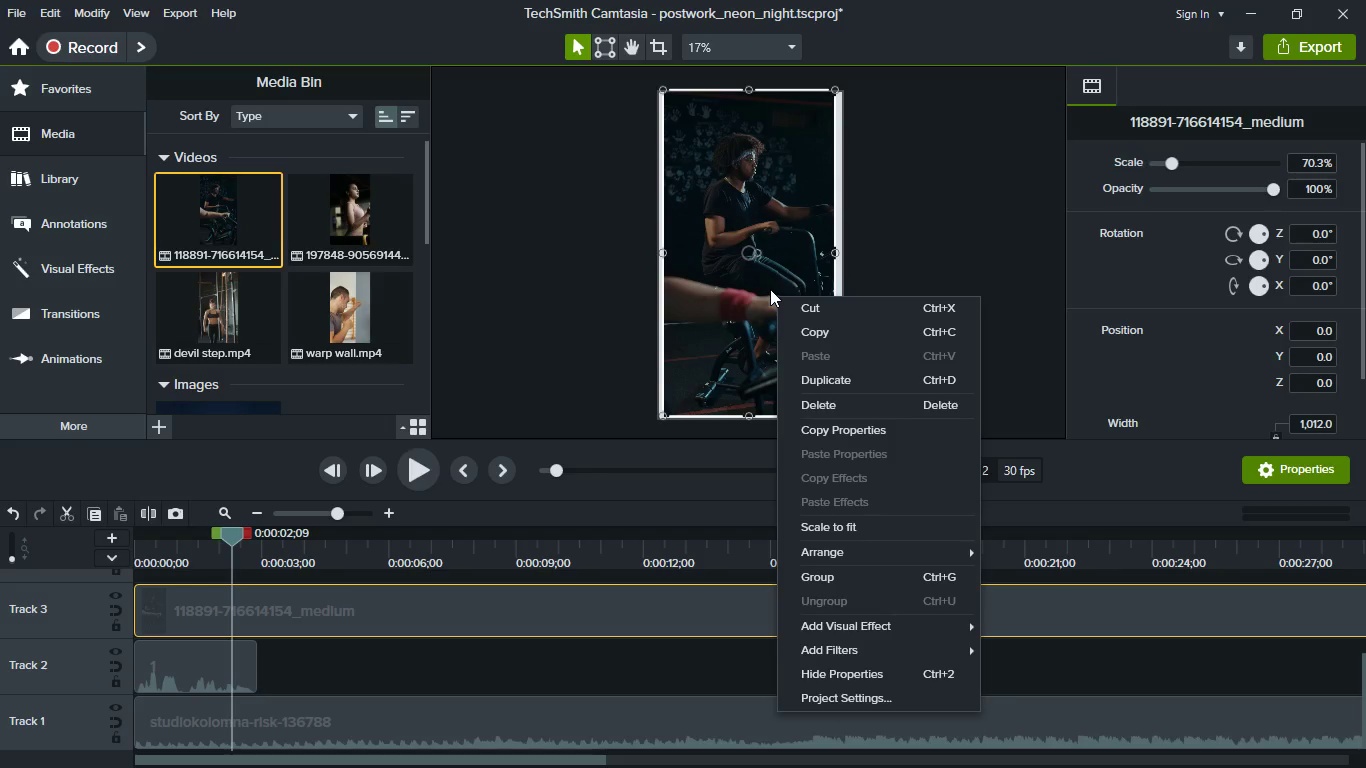 
left_click([932, 519])
 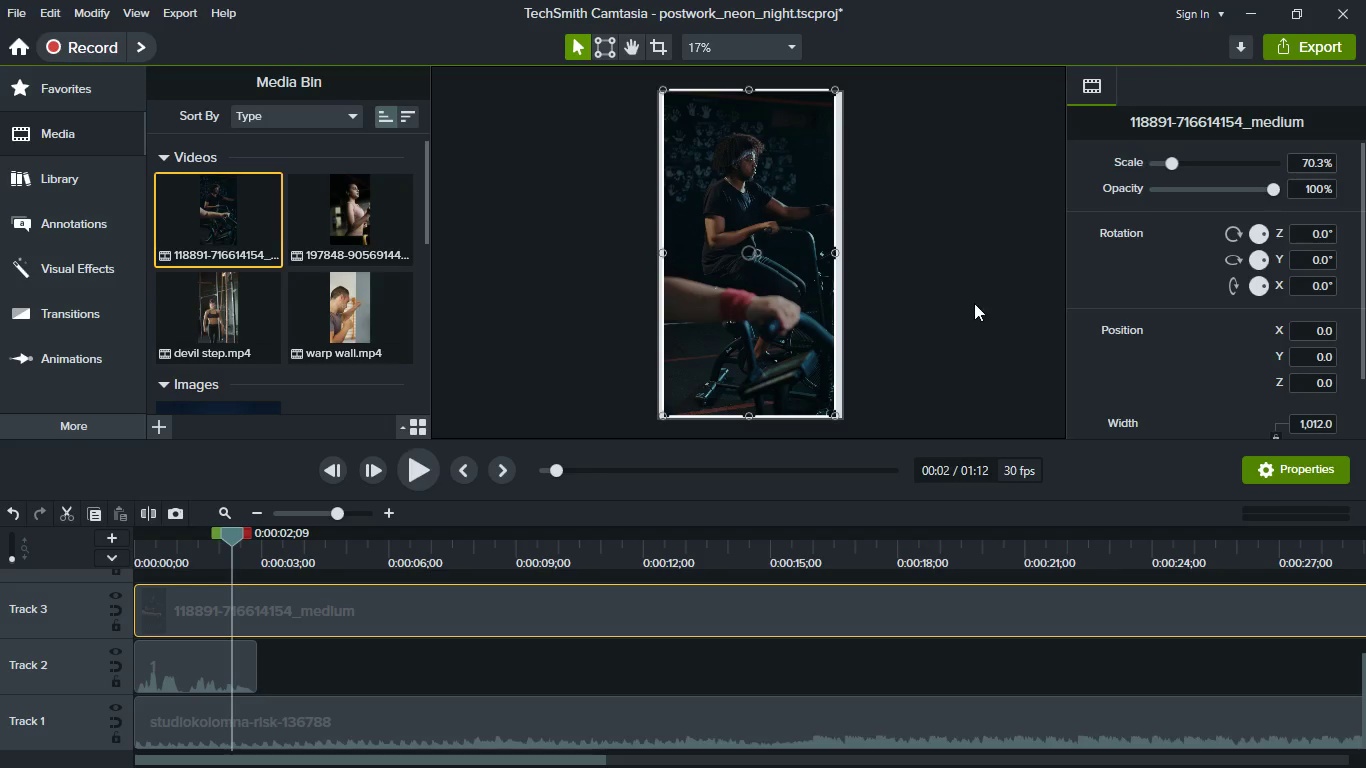 
left_click([974, 303])
 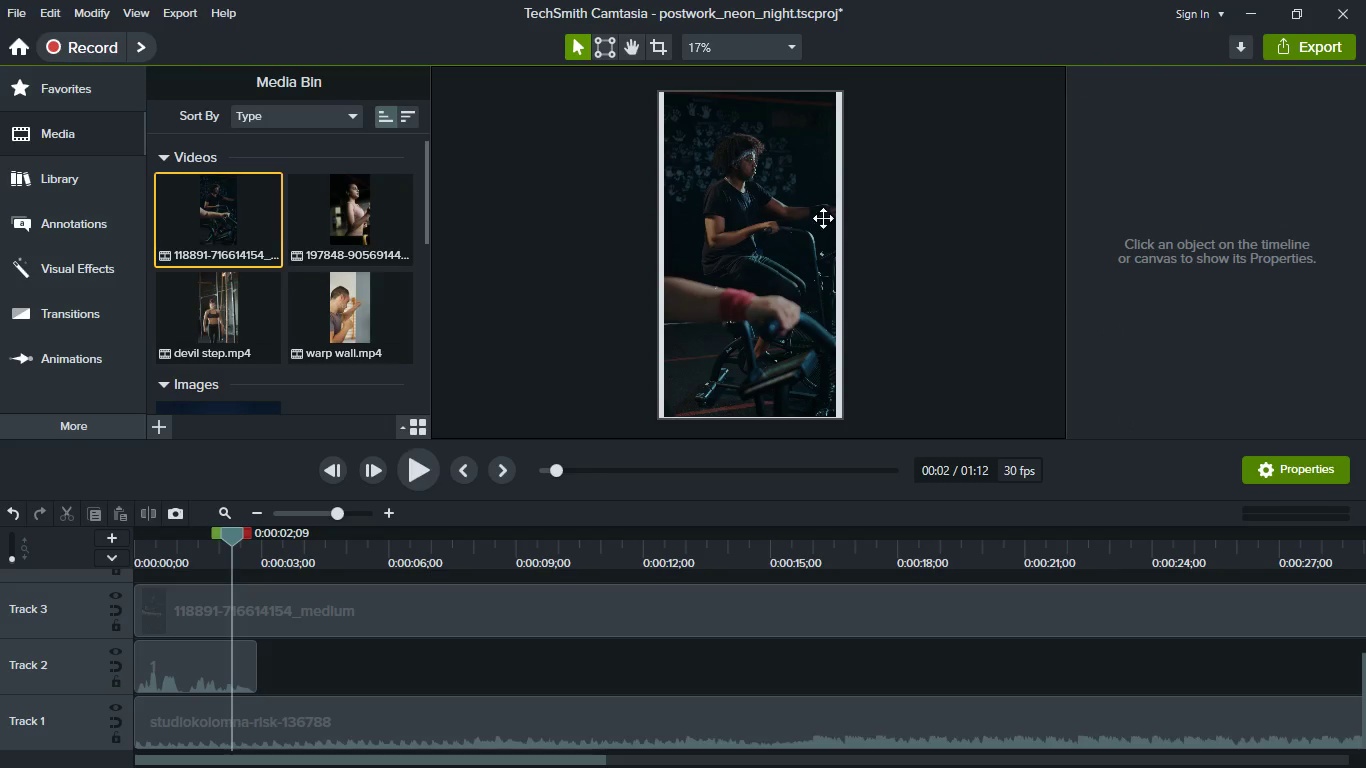 
left_click([802, 208])
 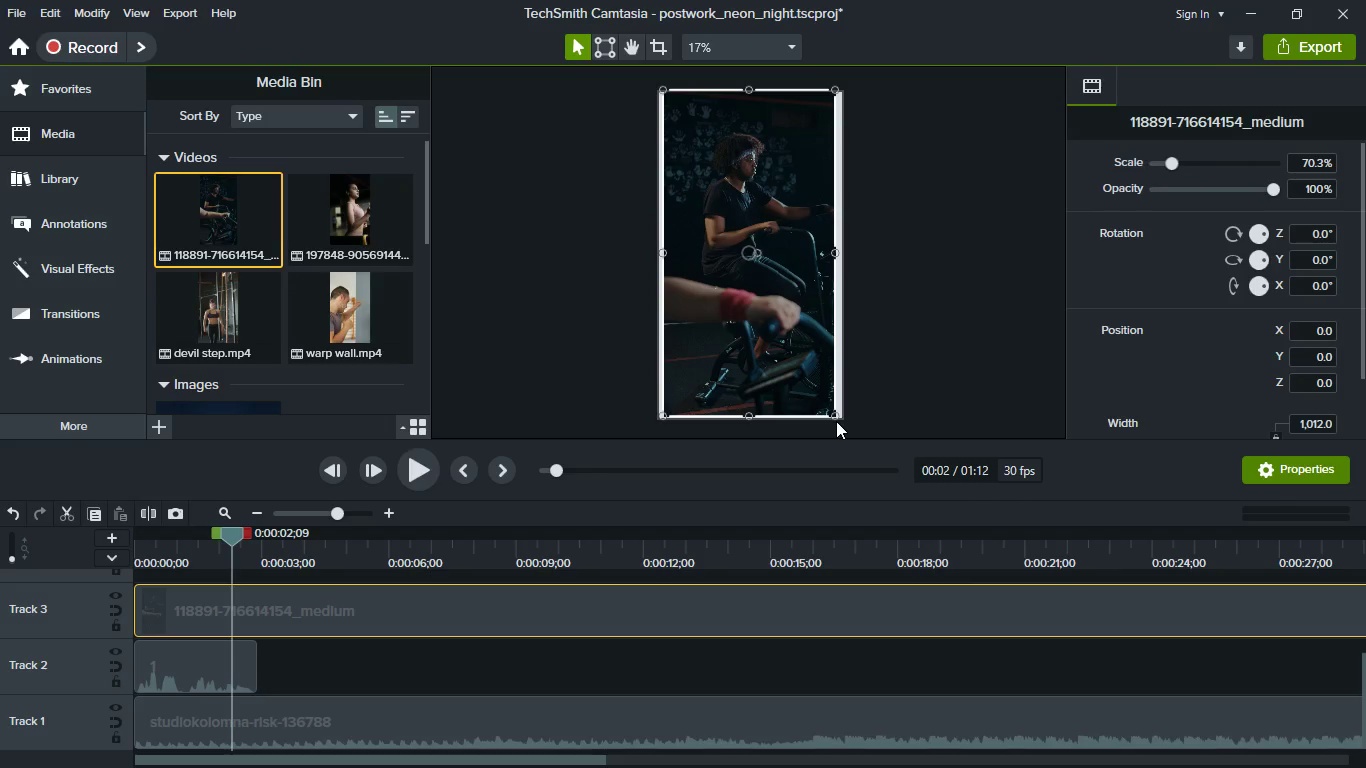 
left_click_drag(start_coordinate=[834, 414], to_coordinate=[856, 418])
 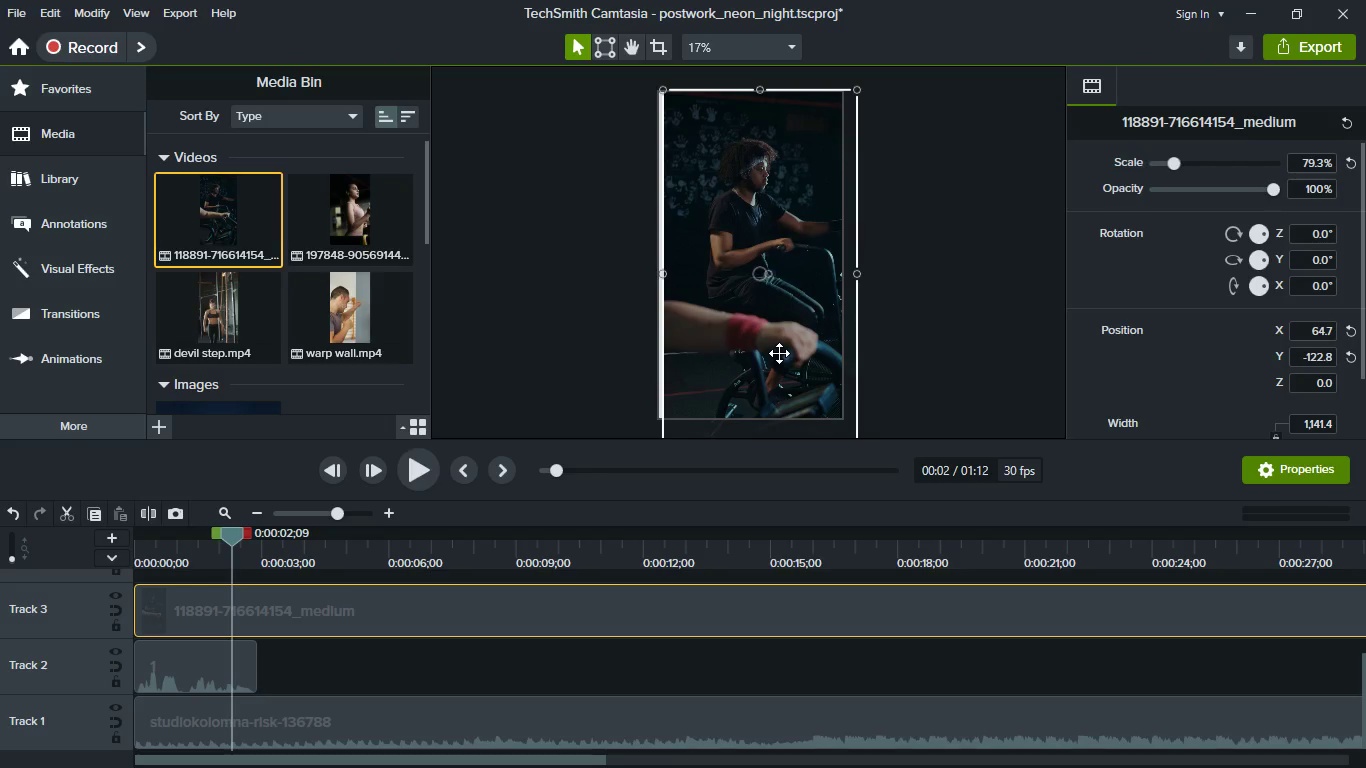 
left_click_drag(start_coordinate=[779, 353], to_coordinate=[766, 340])
 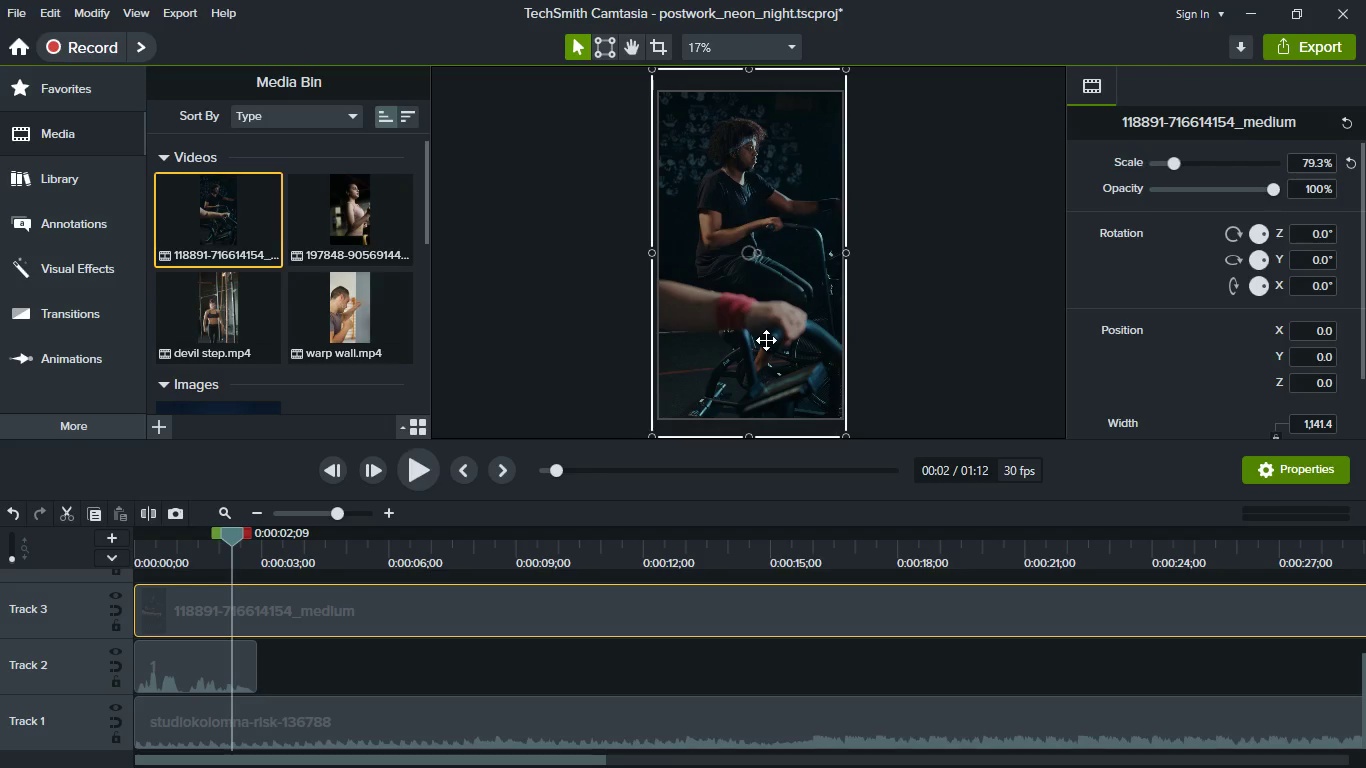 
right_click([766, 340])
 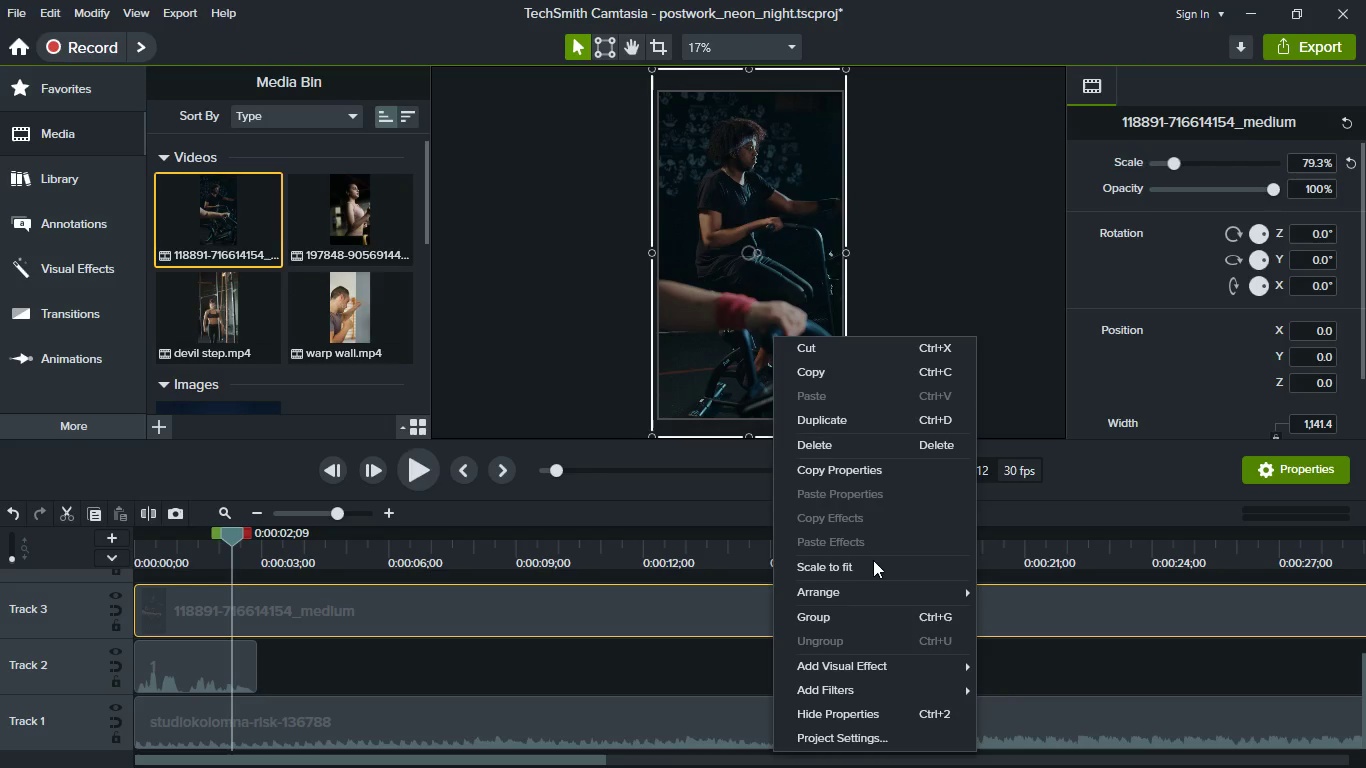 
left_click([874, 575])
 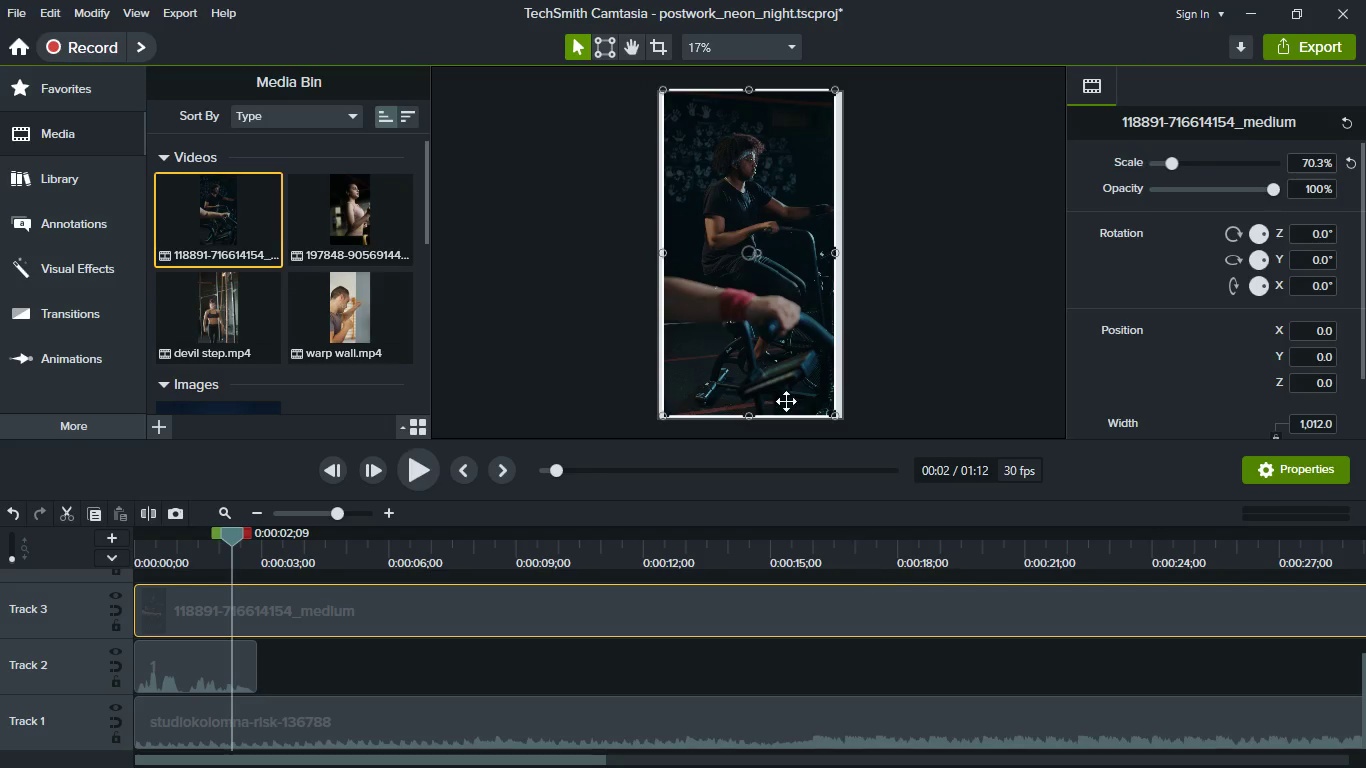 
right_click([763, 282])
 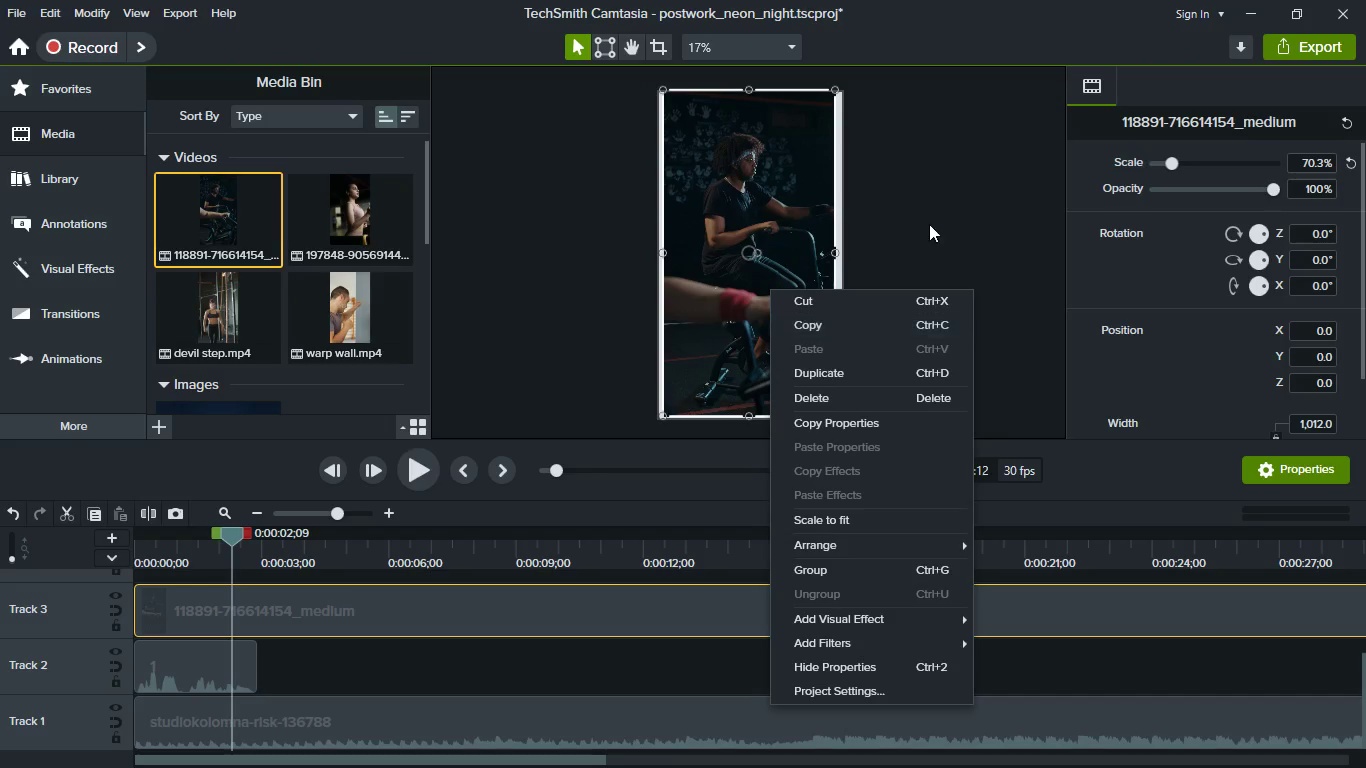 
left_click([932, 218])
 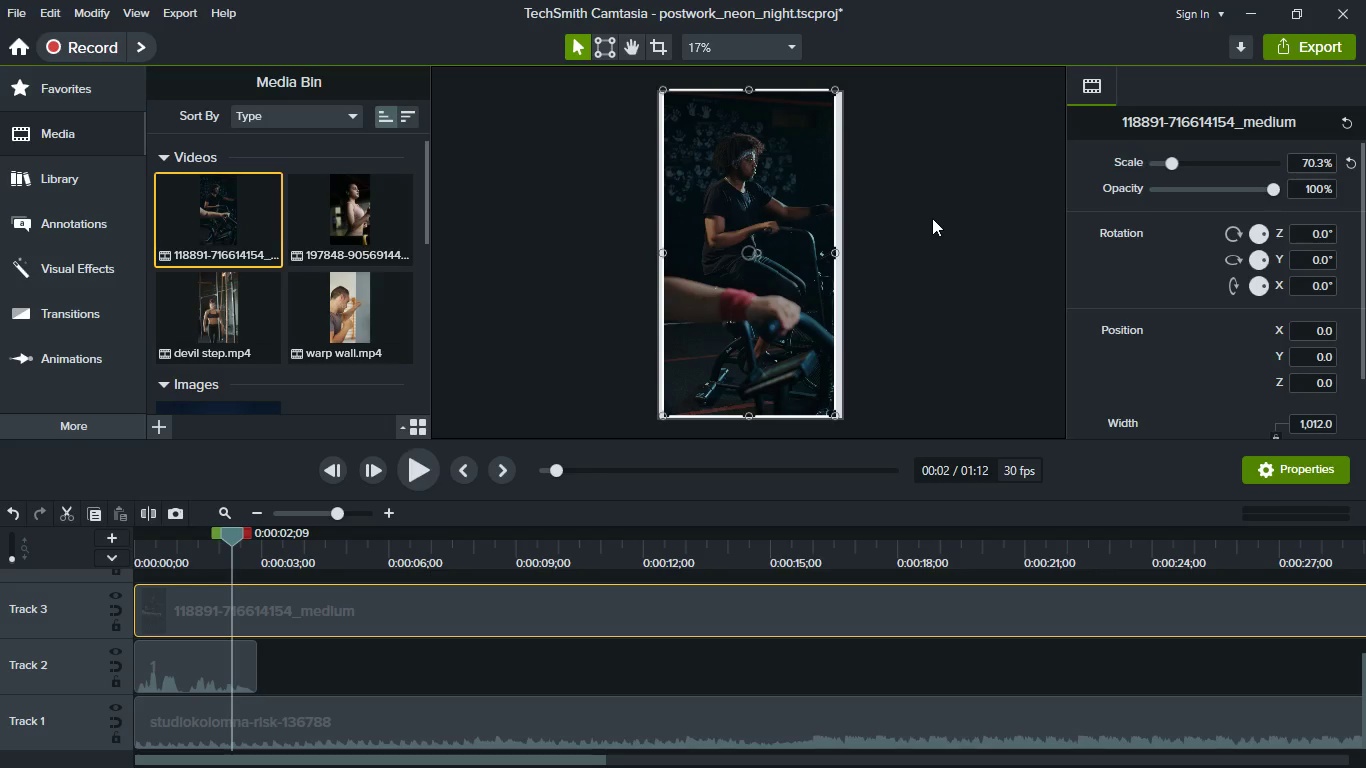 
key(Control+Z)
 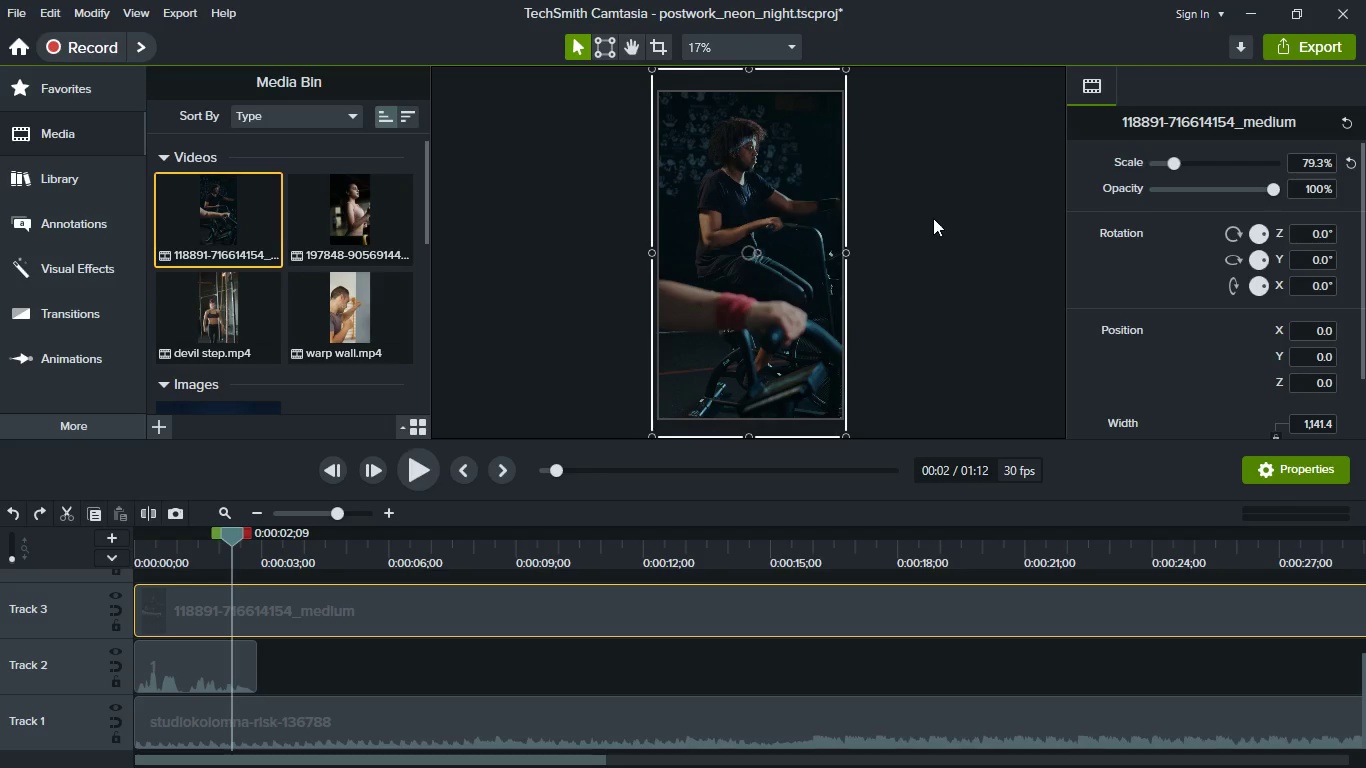 
left_click([950, 222])
 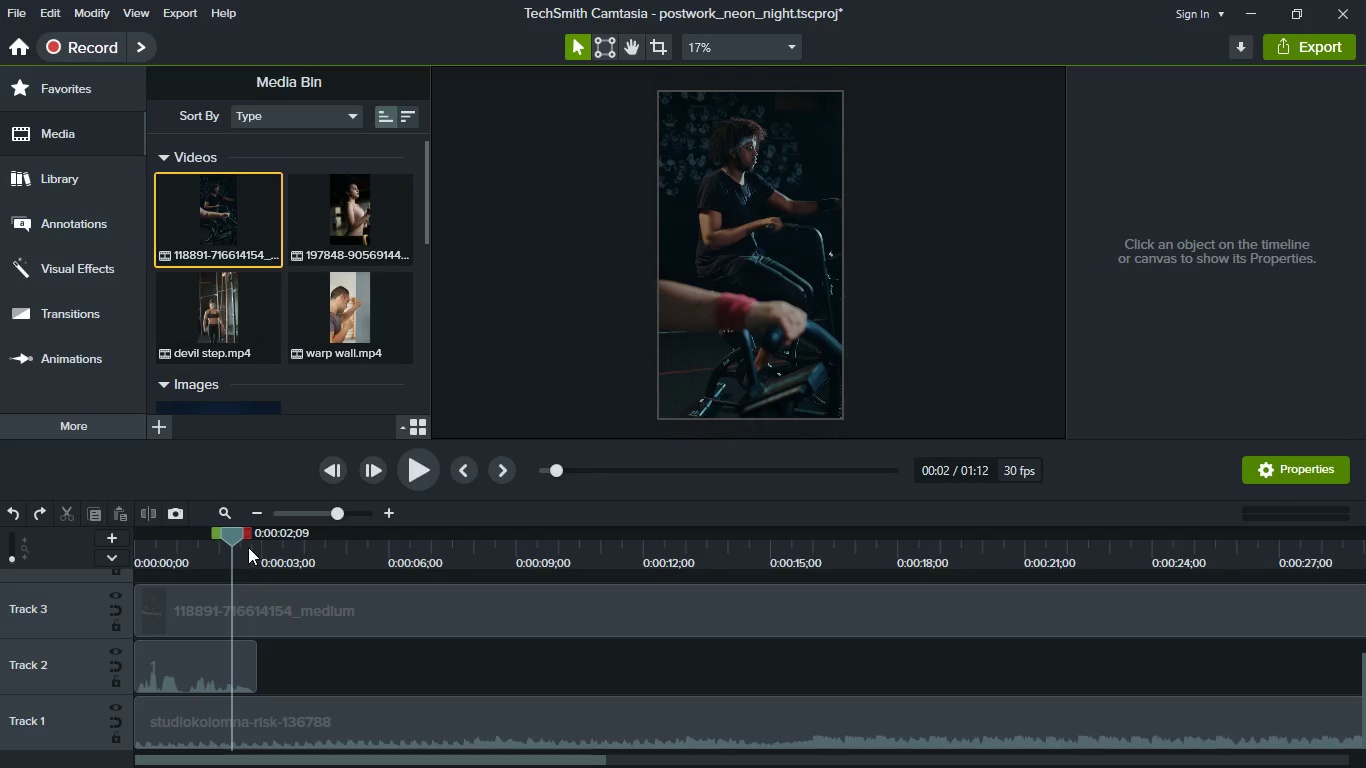 
left_click_drag(start_coordinate=[234, 539], to_coordinate=[129, 547])
 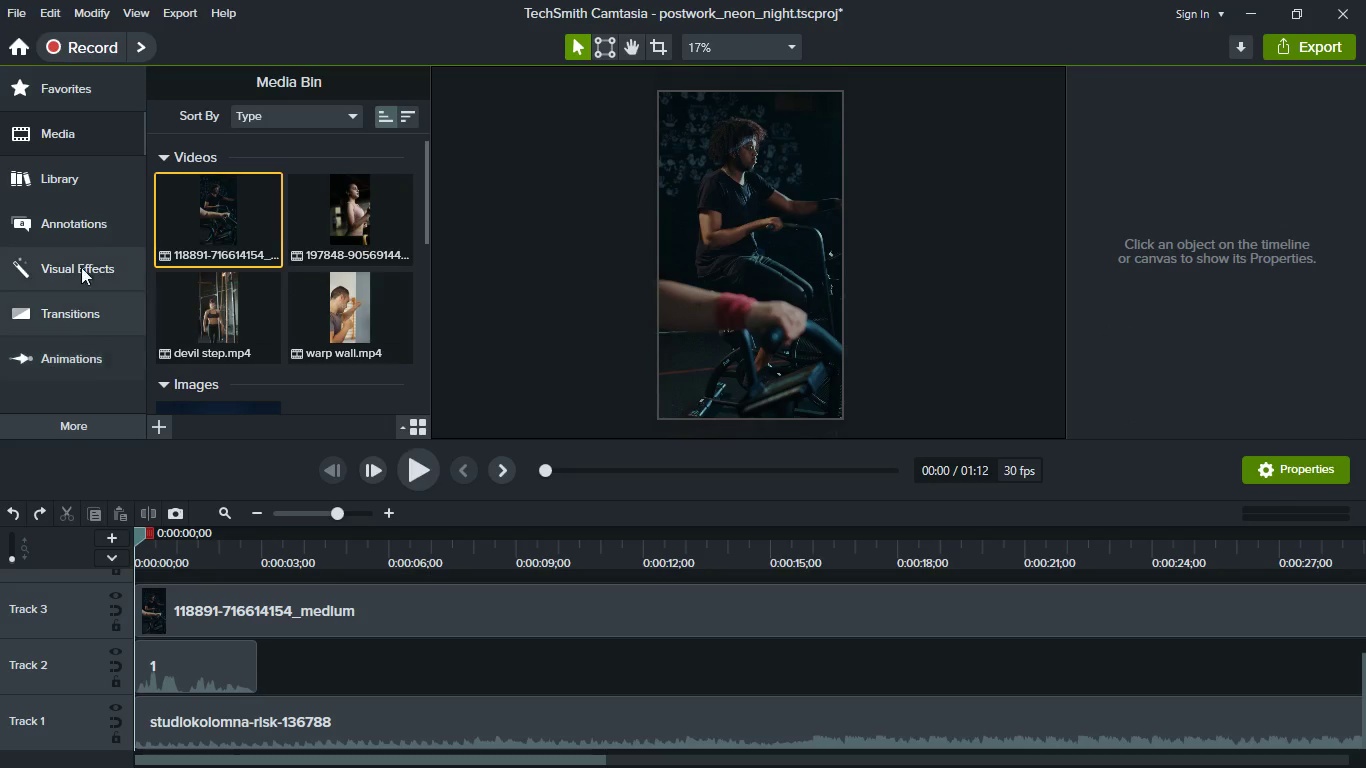 
scroll: coordinate [80, 252], scroll_direction: down, amount: 2.0
 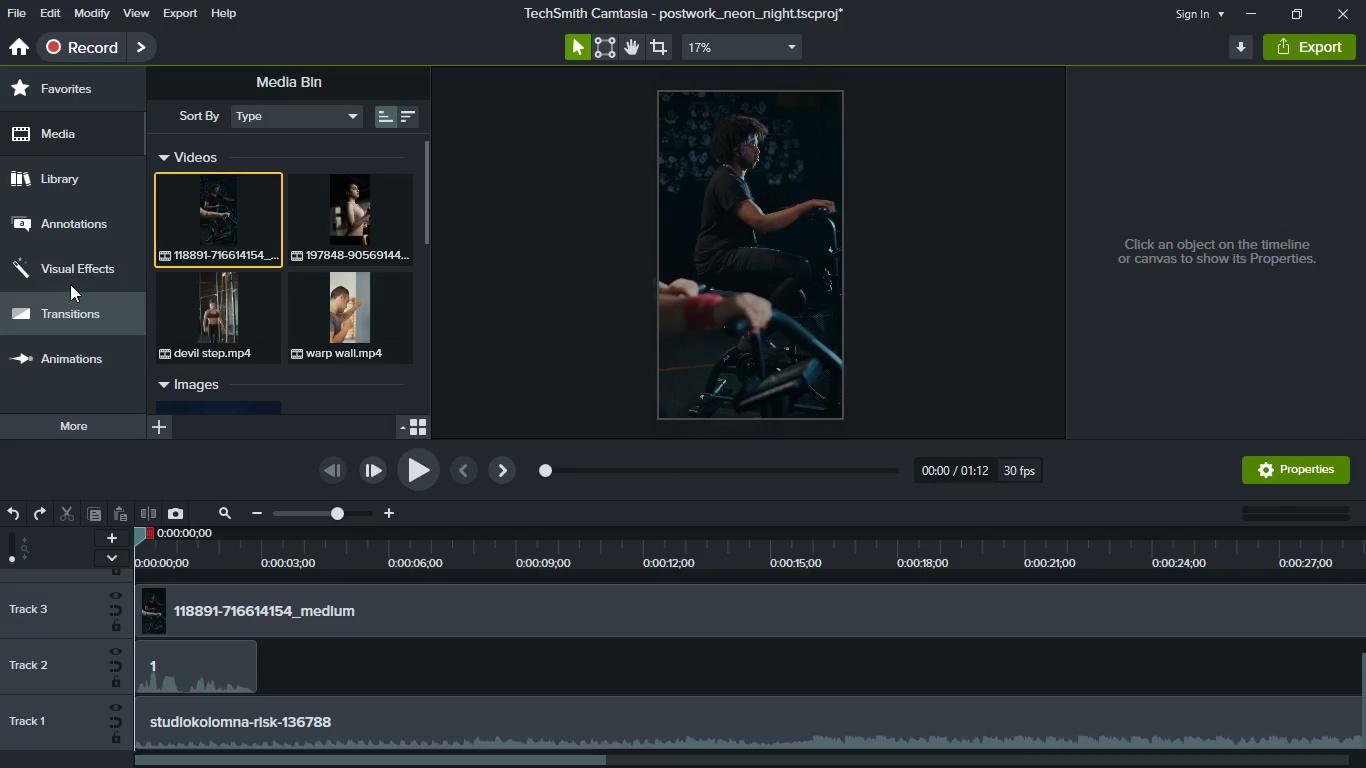 
scroll: coordinate [70, 284], scroll_direction: up, amount: 3.0
 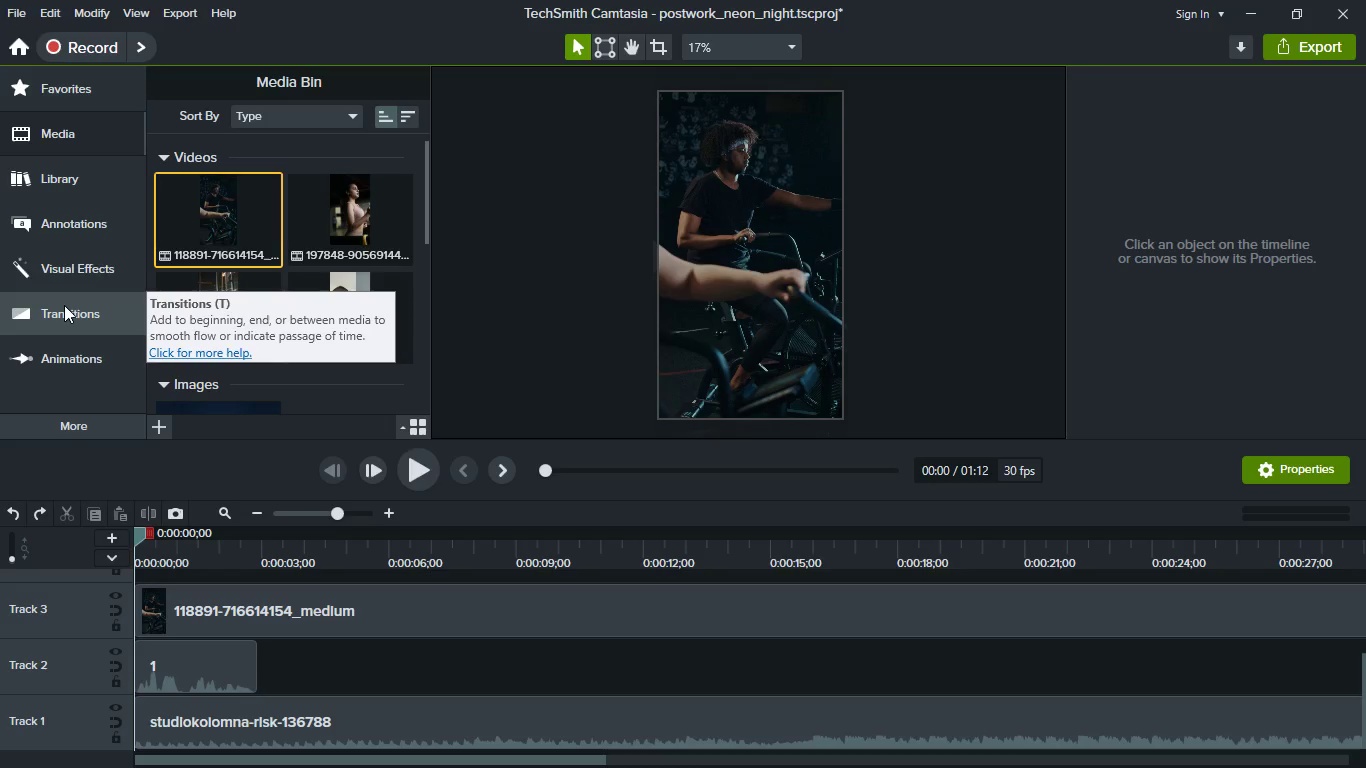 
scroll: coordinate [64, 305], scroll_direction: down, amount: 1.0
 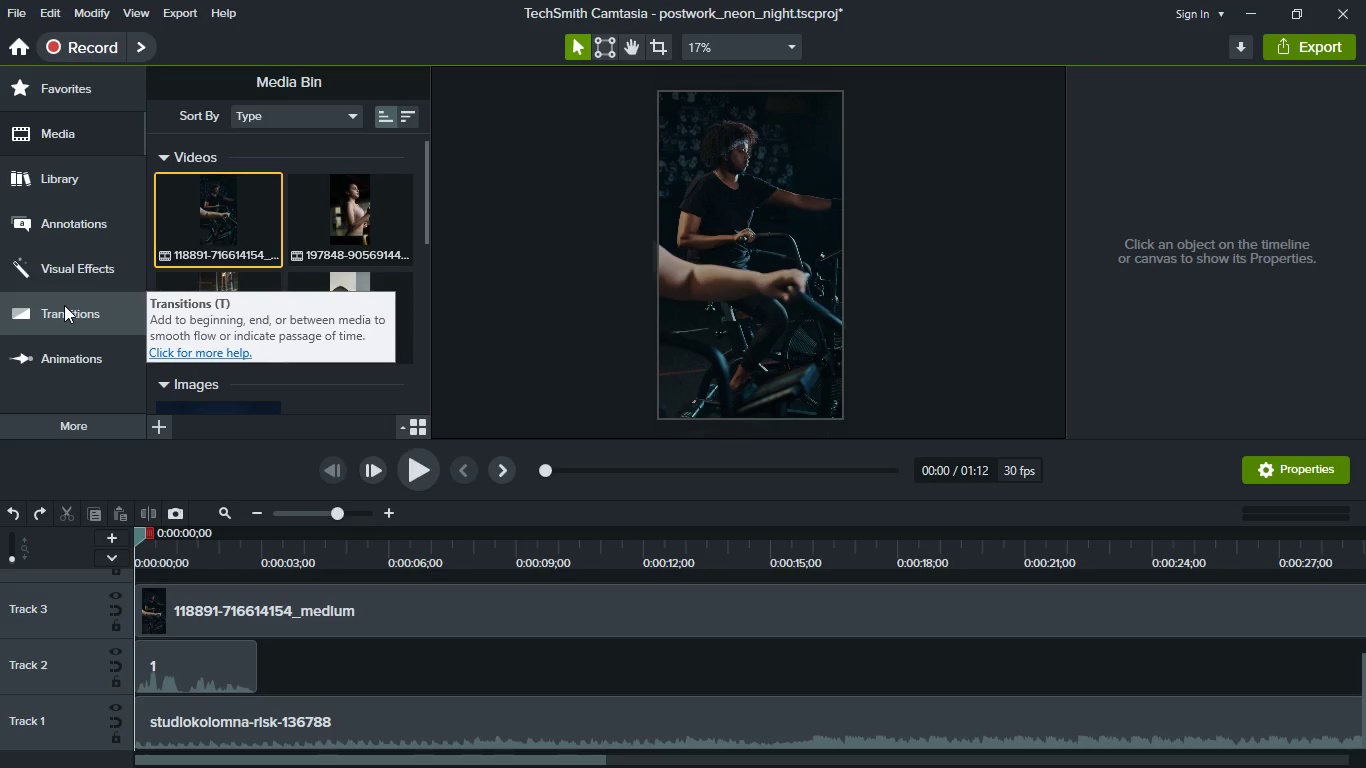 
scroll: coordinate [64, 305], scroll_direction: up, amount: 4.0
 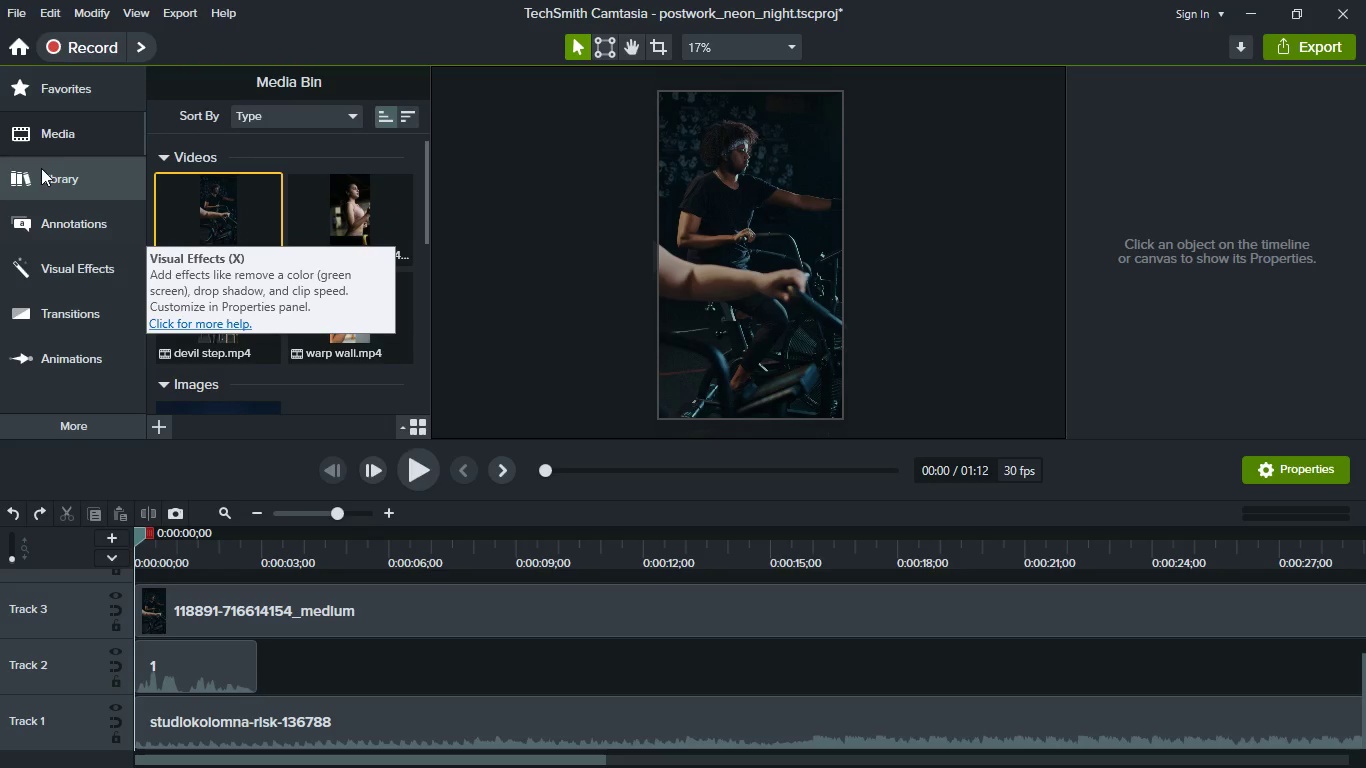 
mouse_move([67, 242])
 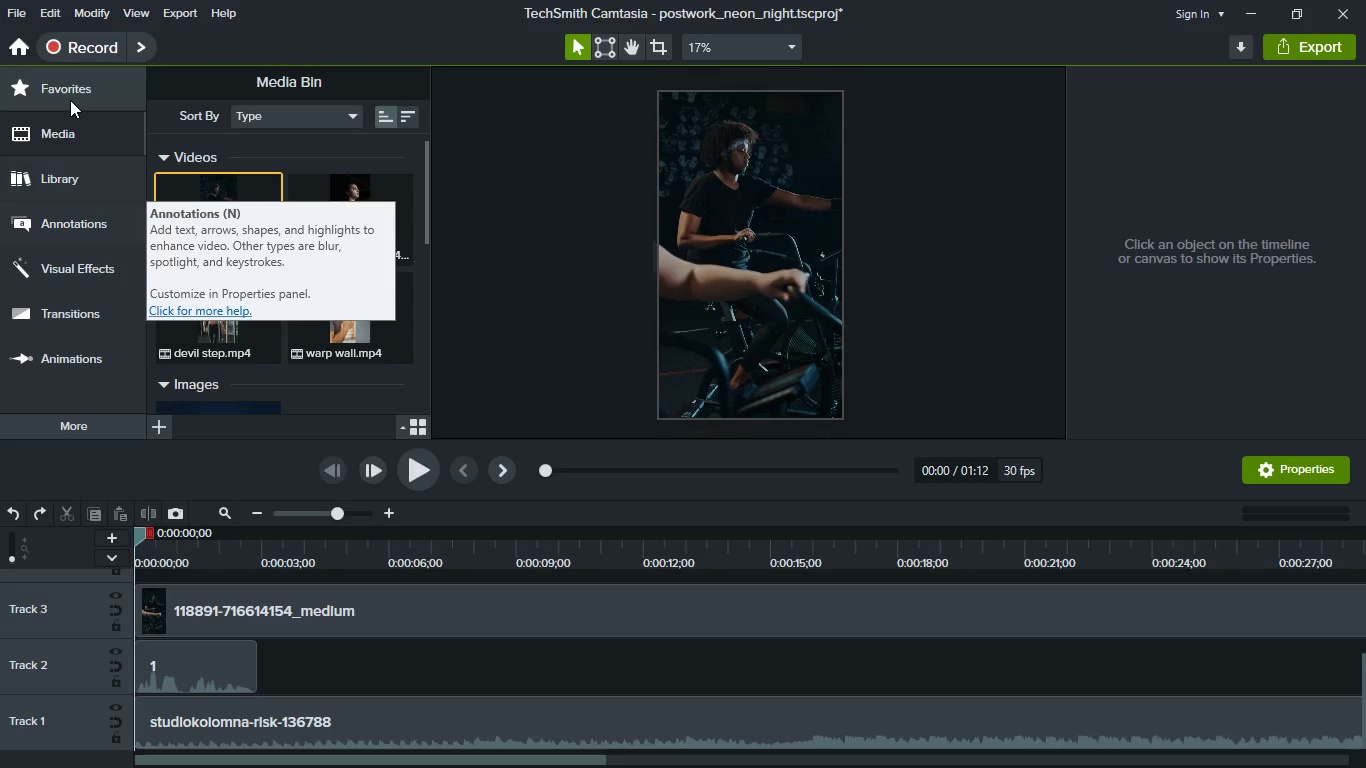 
left_click([70, 100])
 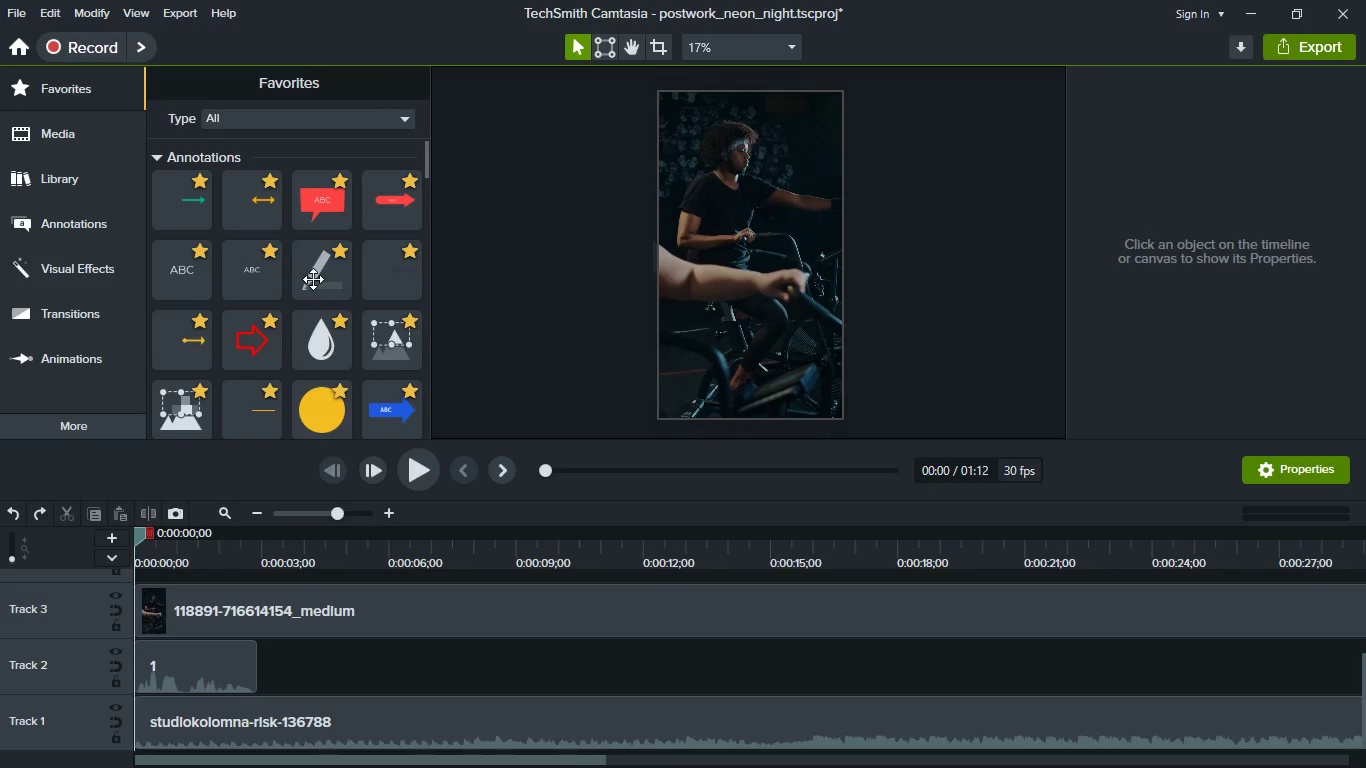 
scroll: coordinate [313, 279], scroll_direction: down, amount: 3.0
 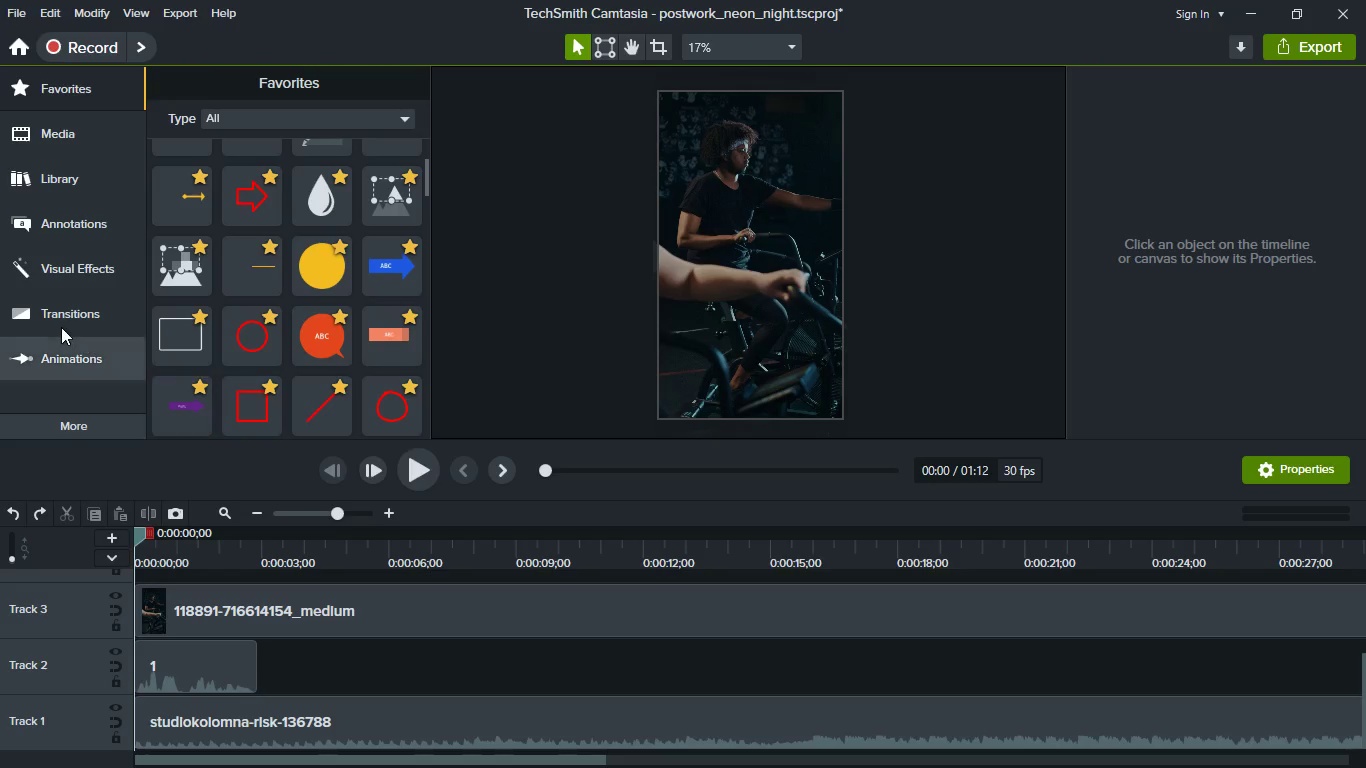 
left_click([61, 326])
 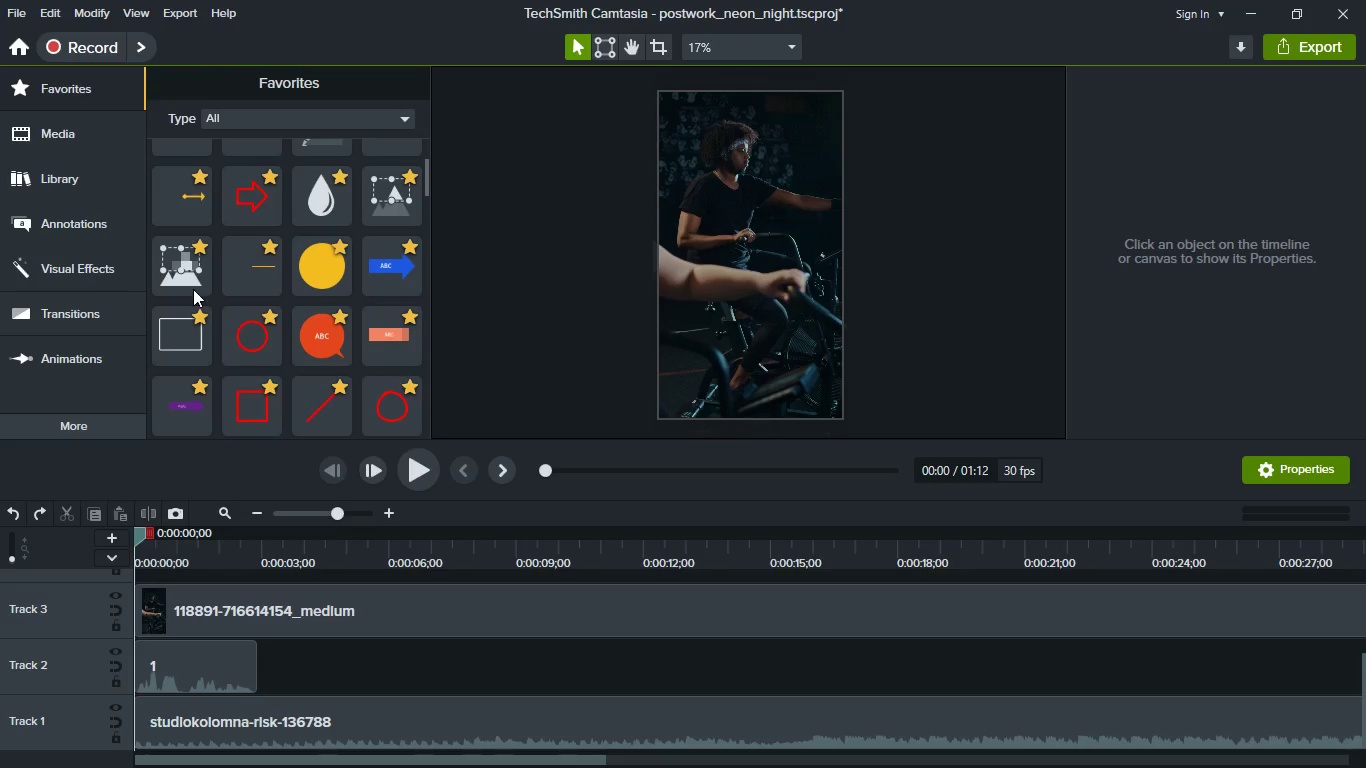 
scroll: coordinate [297, 360], scroll_direction: down, amount: 5.0
 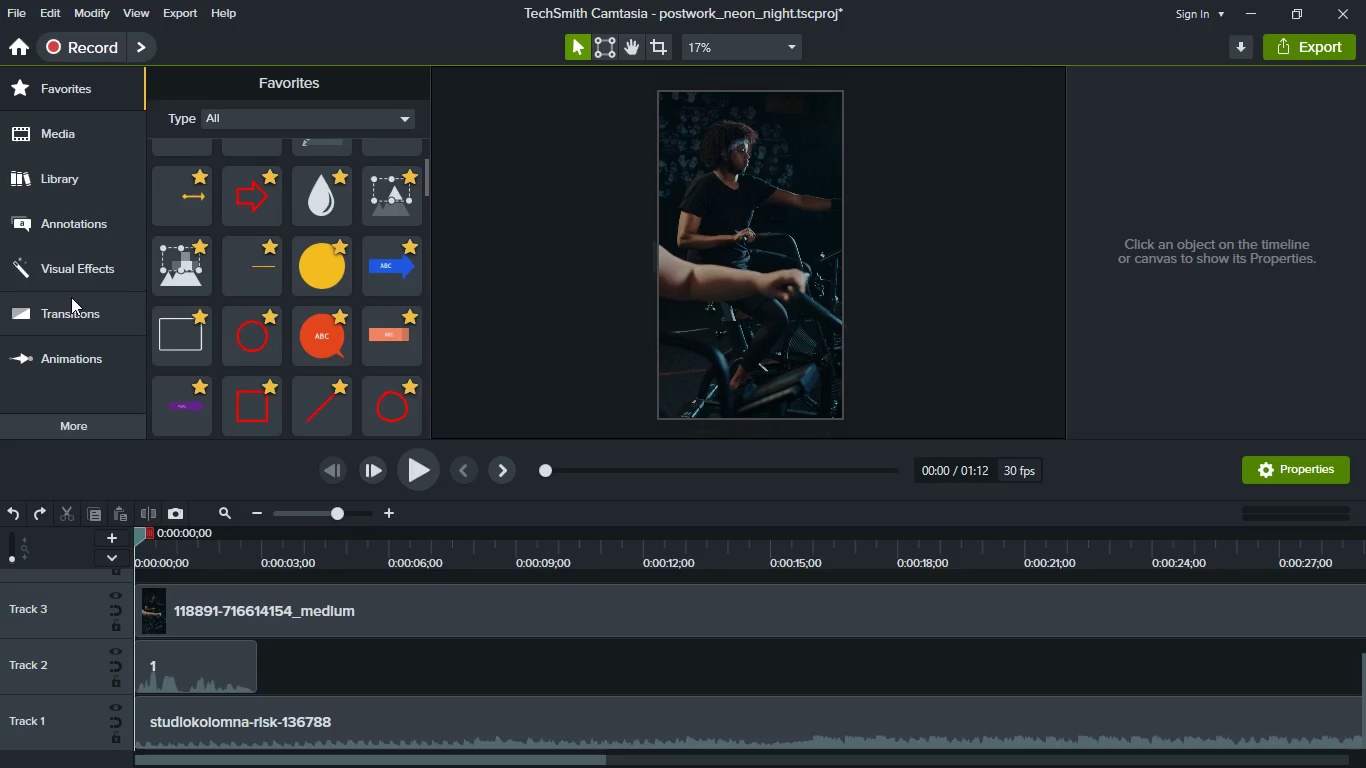 
mouse_move([114, 323])
 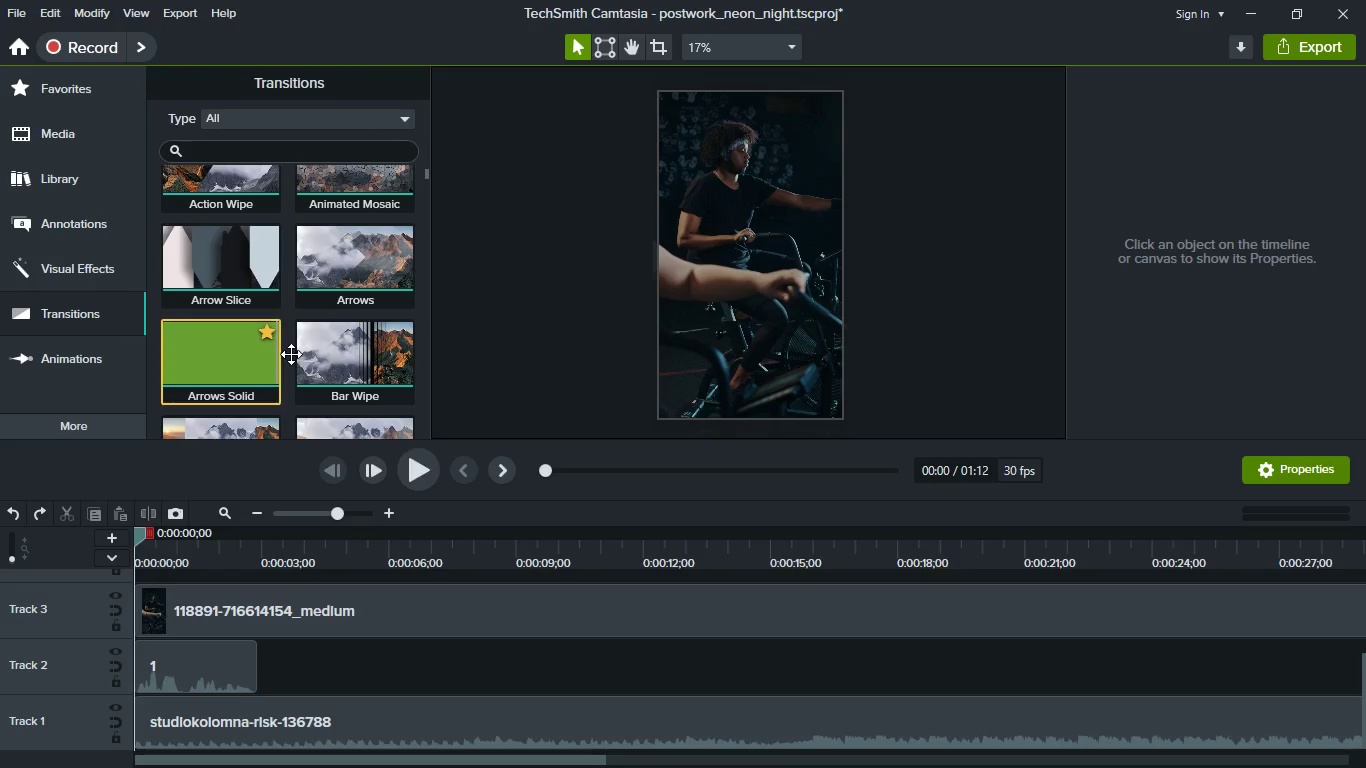 
scroll: coordinate [291, 354], scroll_direction: up, amount: 6.0
 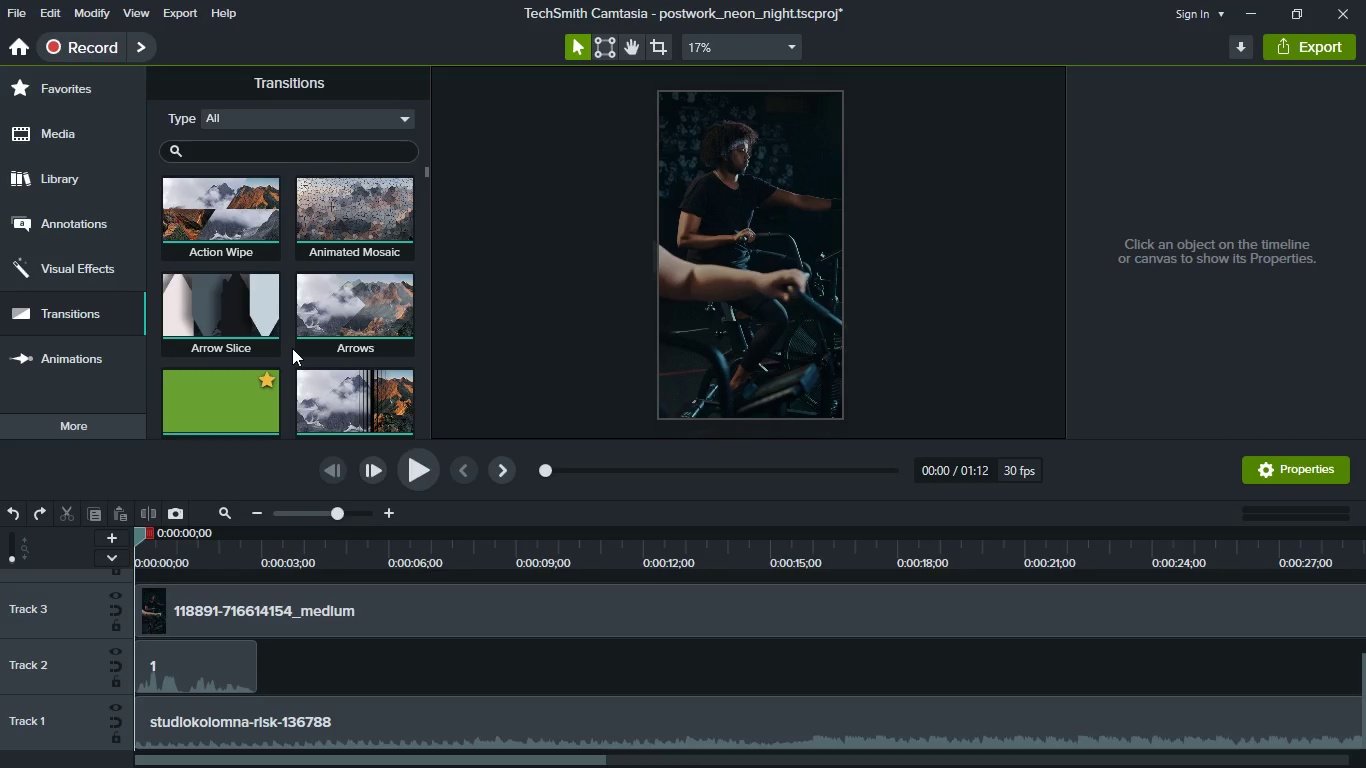 
scroll: coordinate [289, 364], scroll_direction: down, amount: 11.0
 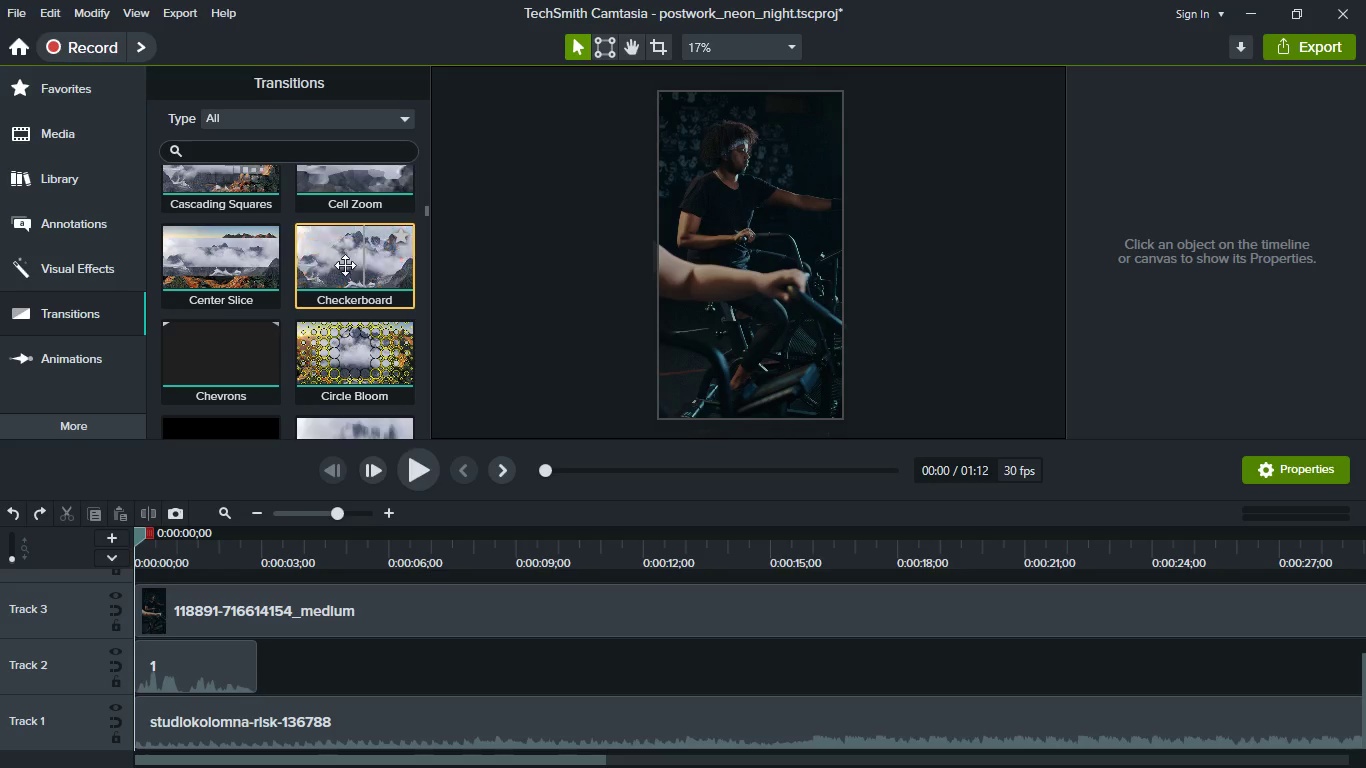 
scroll: coordinate [318, 336], scroll_direction: up, amount: 3.0
 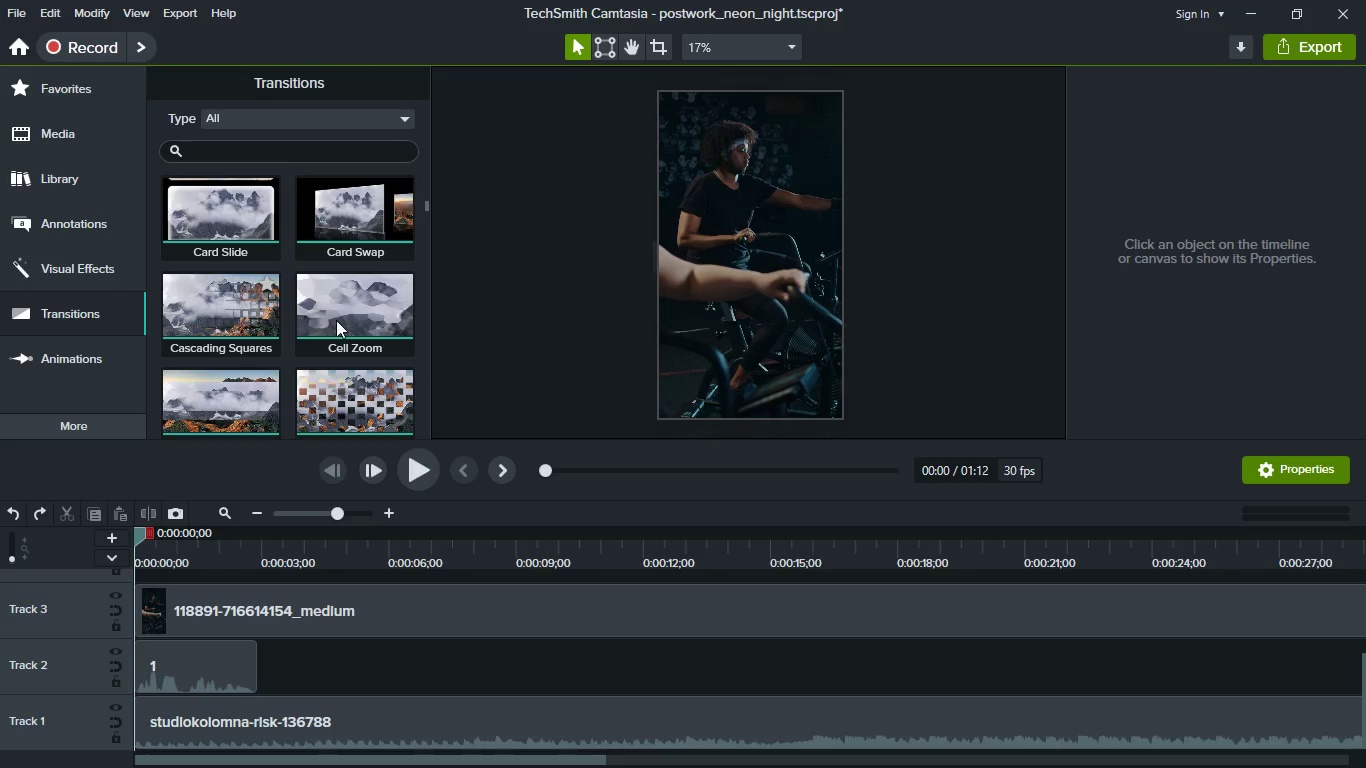 
left_click_drag(start_coordinate=[357, 307], to_coordinate=[186, 611])
 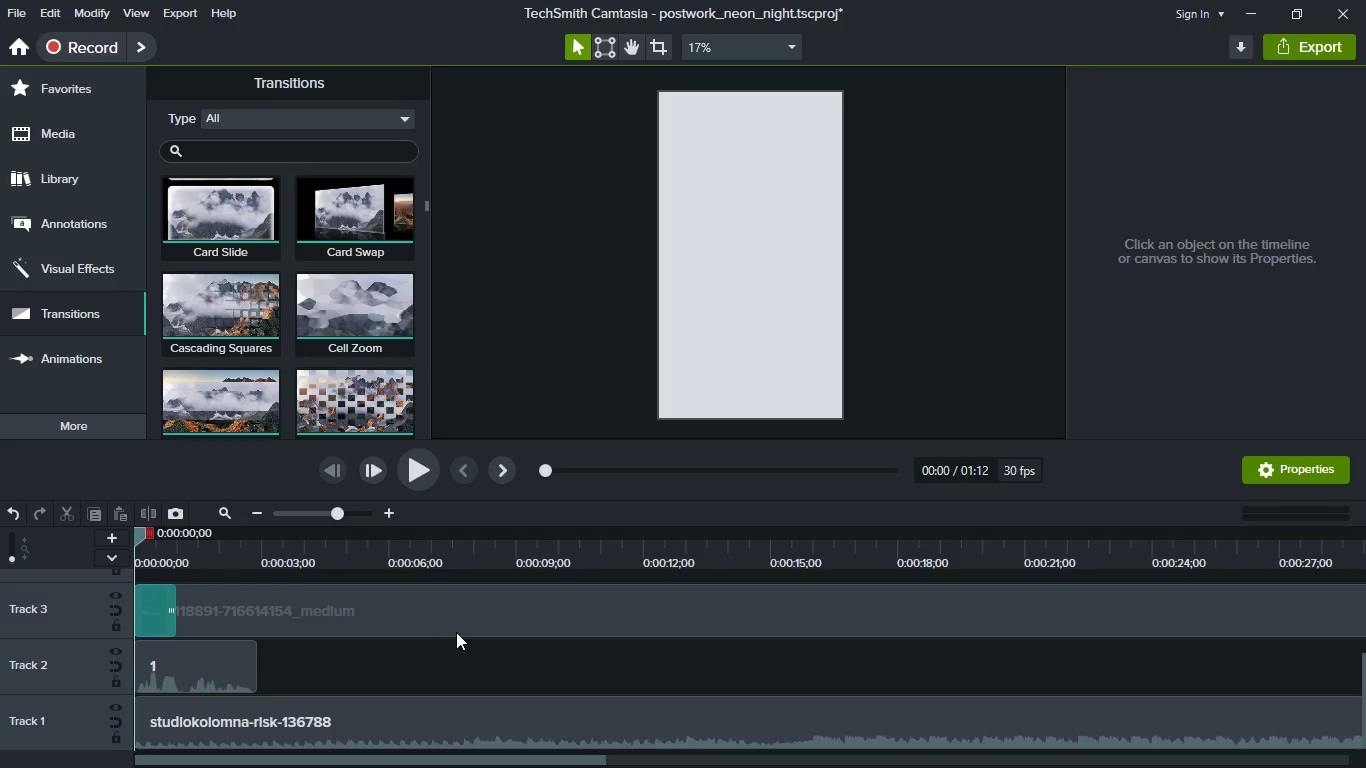 
key(Space)
 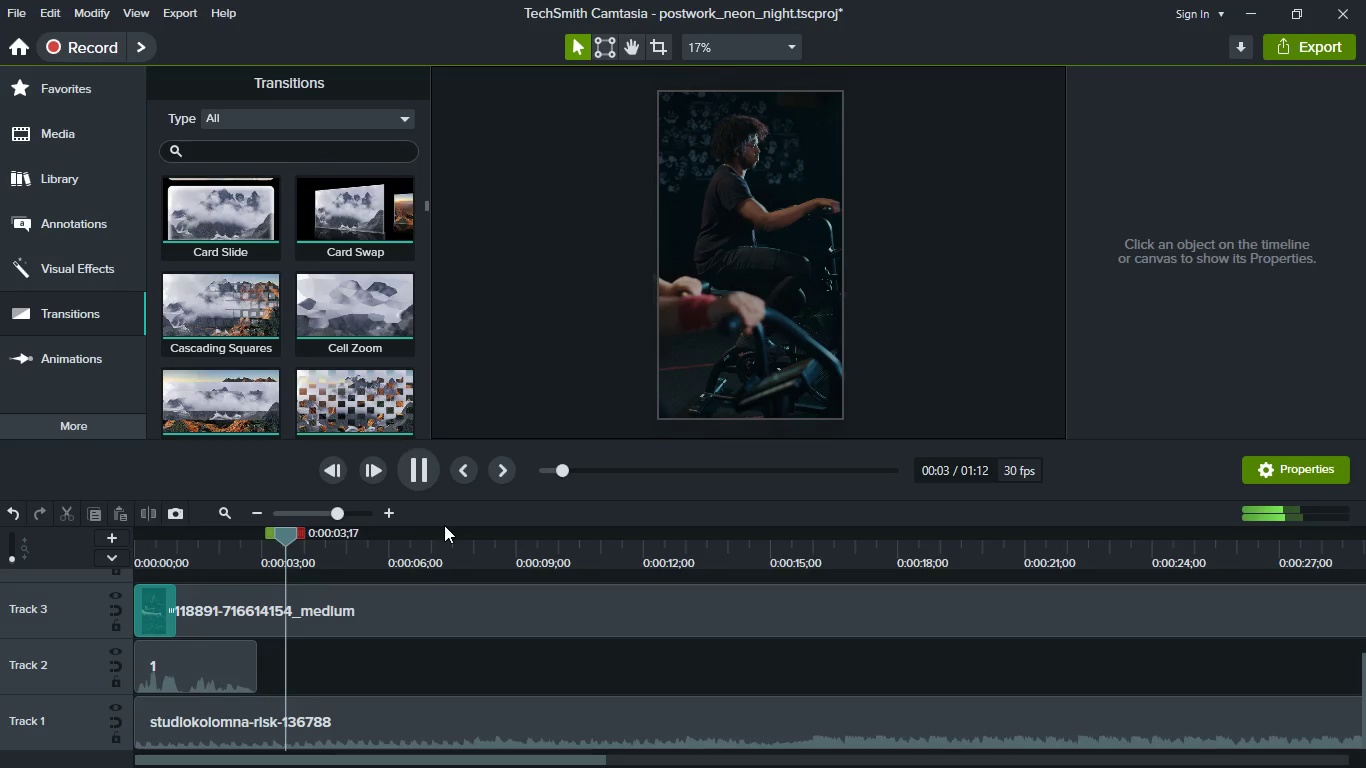 
wait(6.31)
 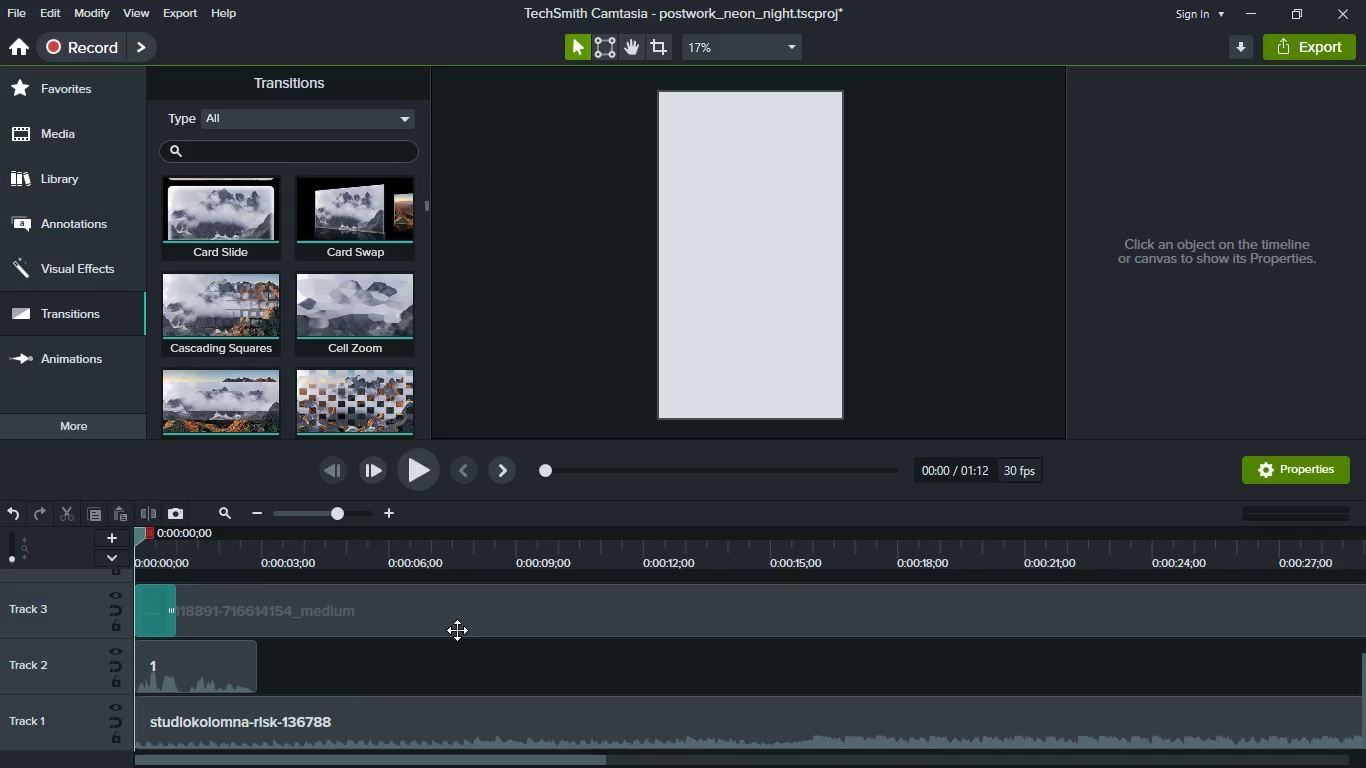 
key(Space)
 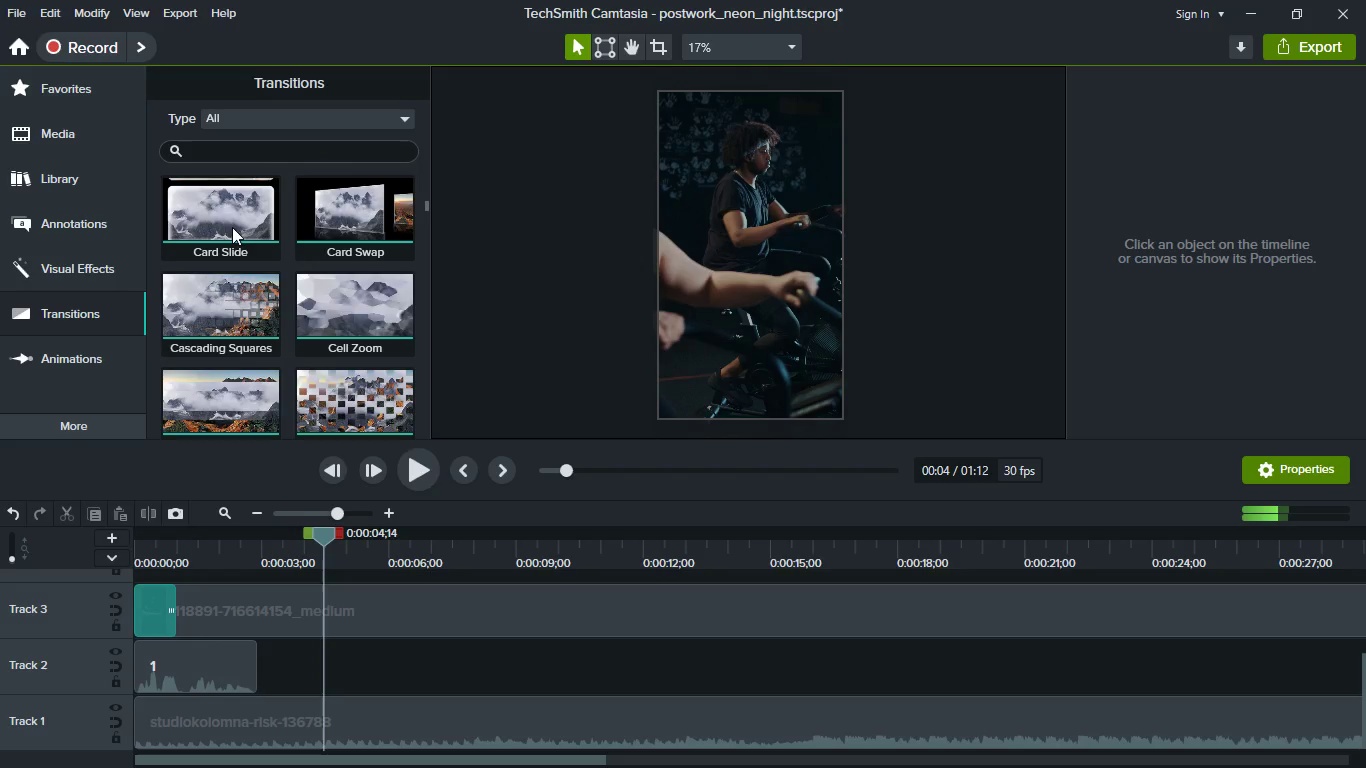 
scroll: coordinate [270, 279], scroll_direction: up, amount: 15.0
 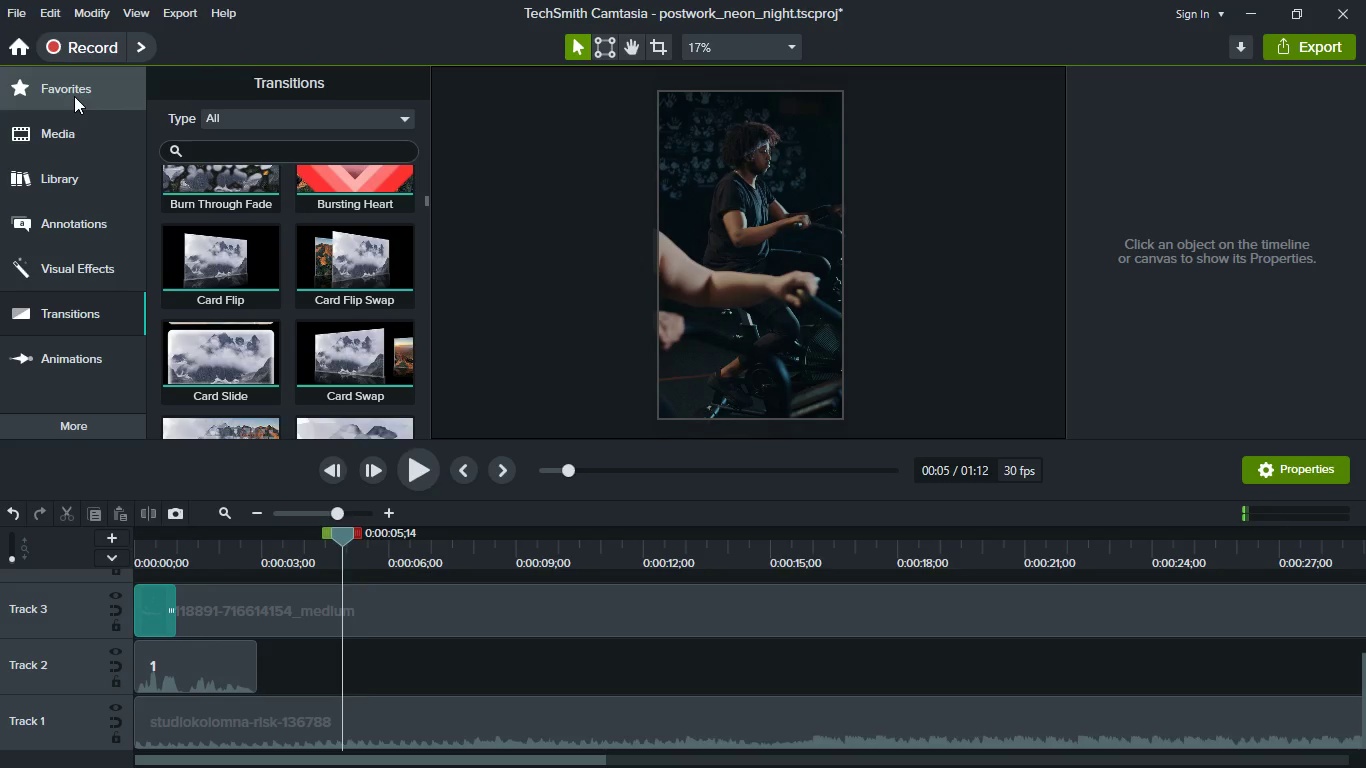 
left_click([74, 96])
 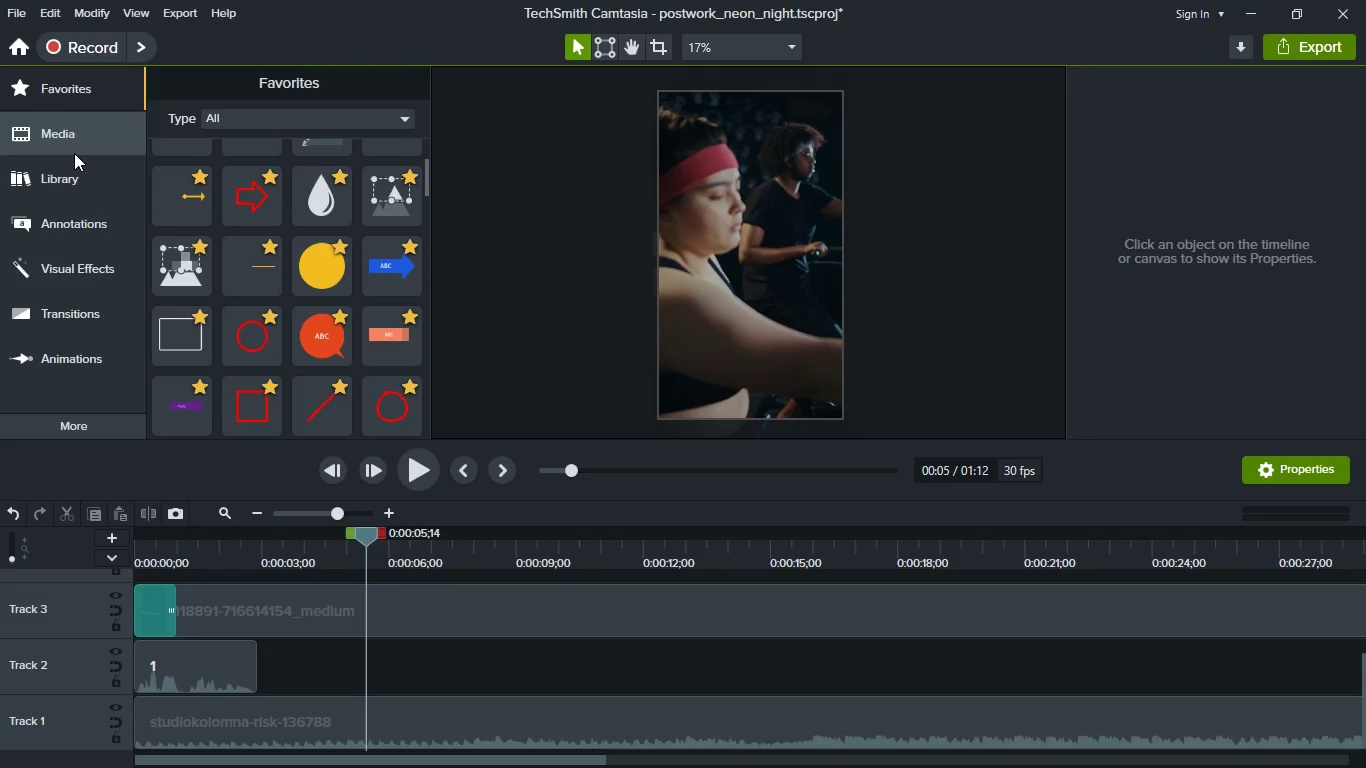 
left_click([73, 152])
 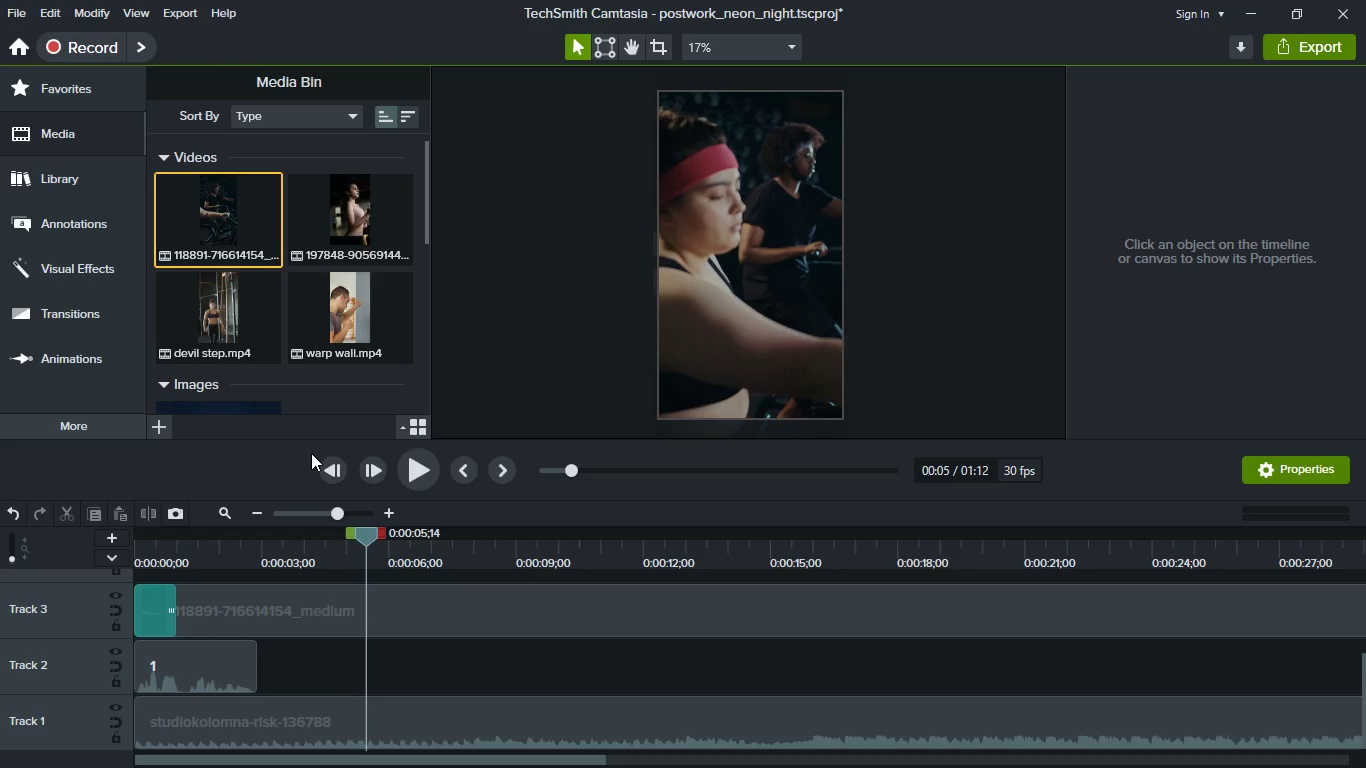 
scroll: coordinate [326, 276], scroll_direction: down, amount: 9.0
 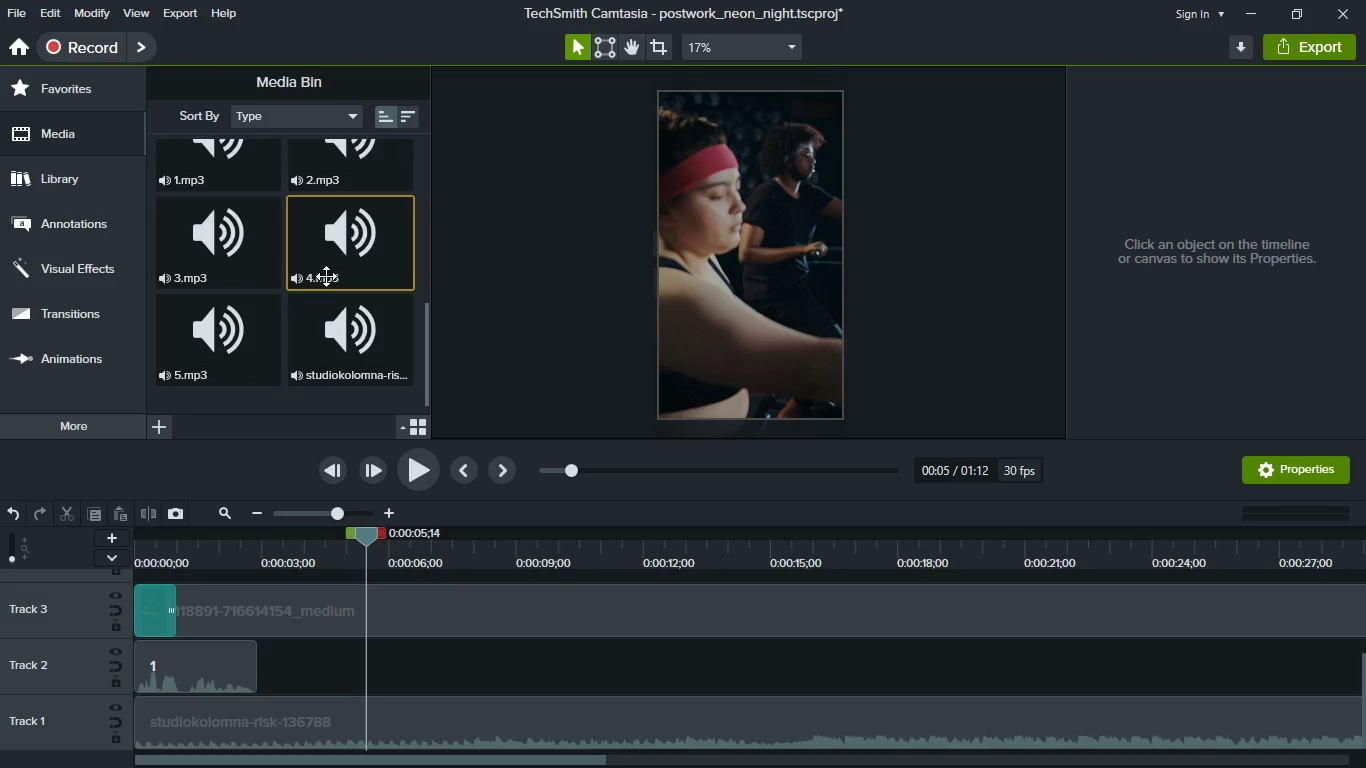 
scroll: coordinate [326, 279], scroll_direction: up, amount: 13.0
 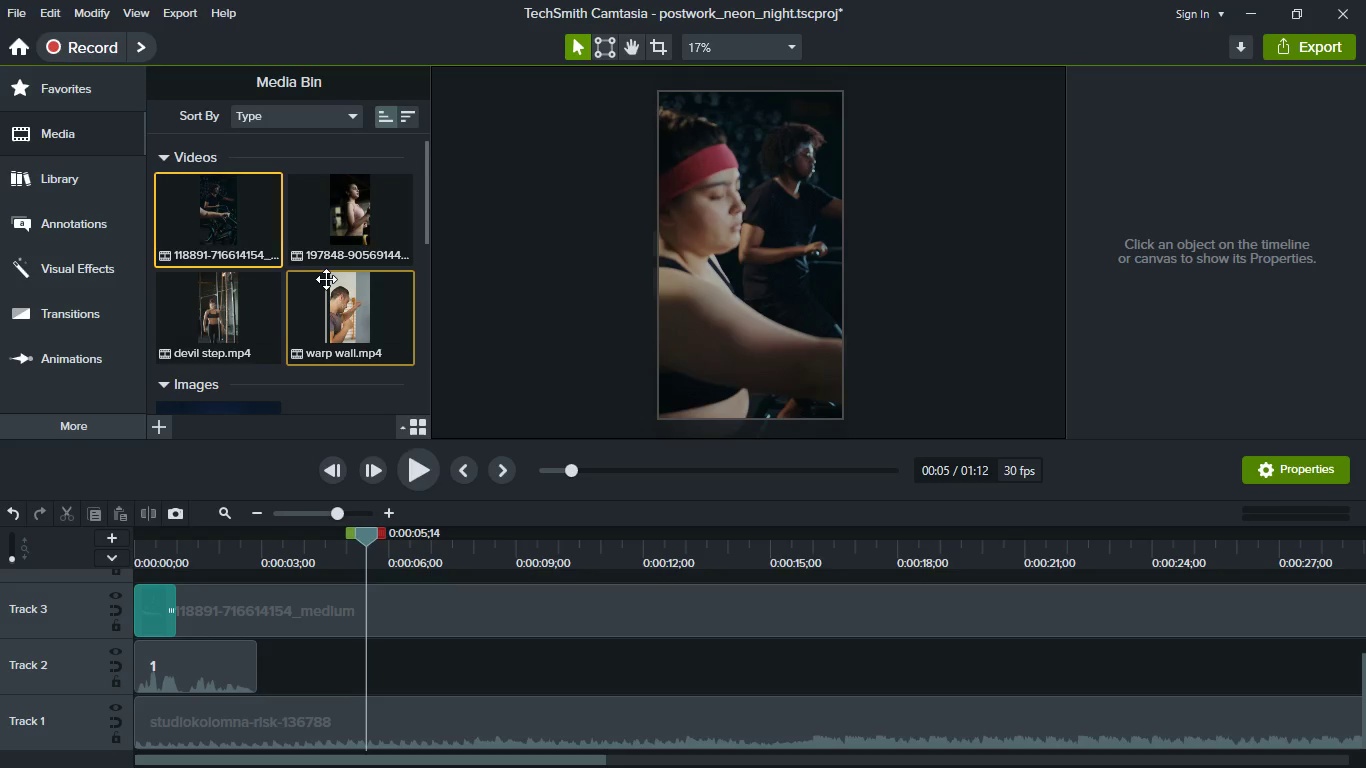 
scroll: coordinate [326, 279], scroll_direction: down, amount: 6.0
 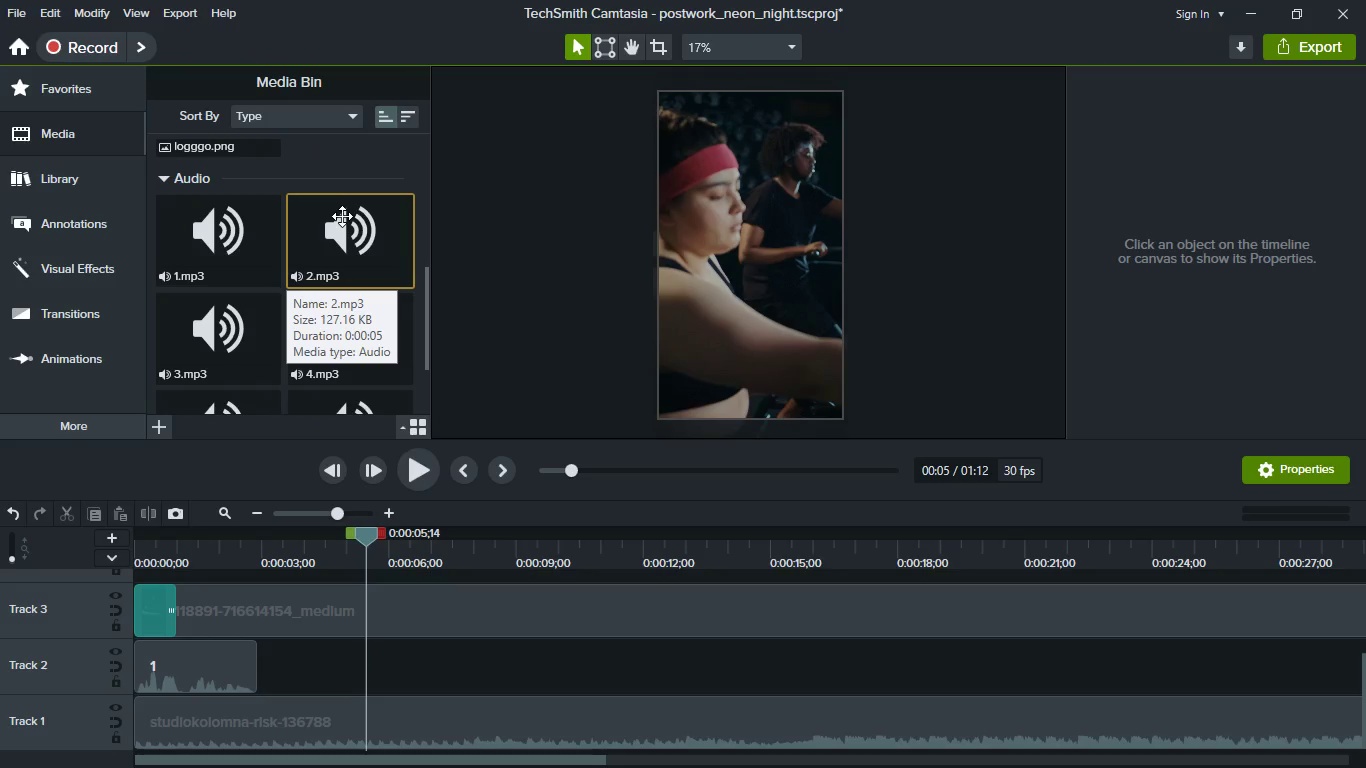 
left_click_drag(start_coordinate=[342, 216], to_coordinate=[322, 657])
 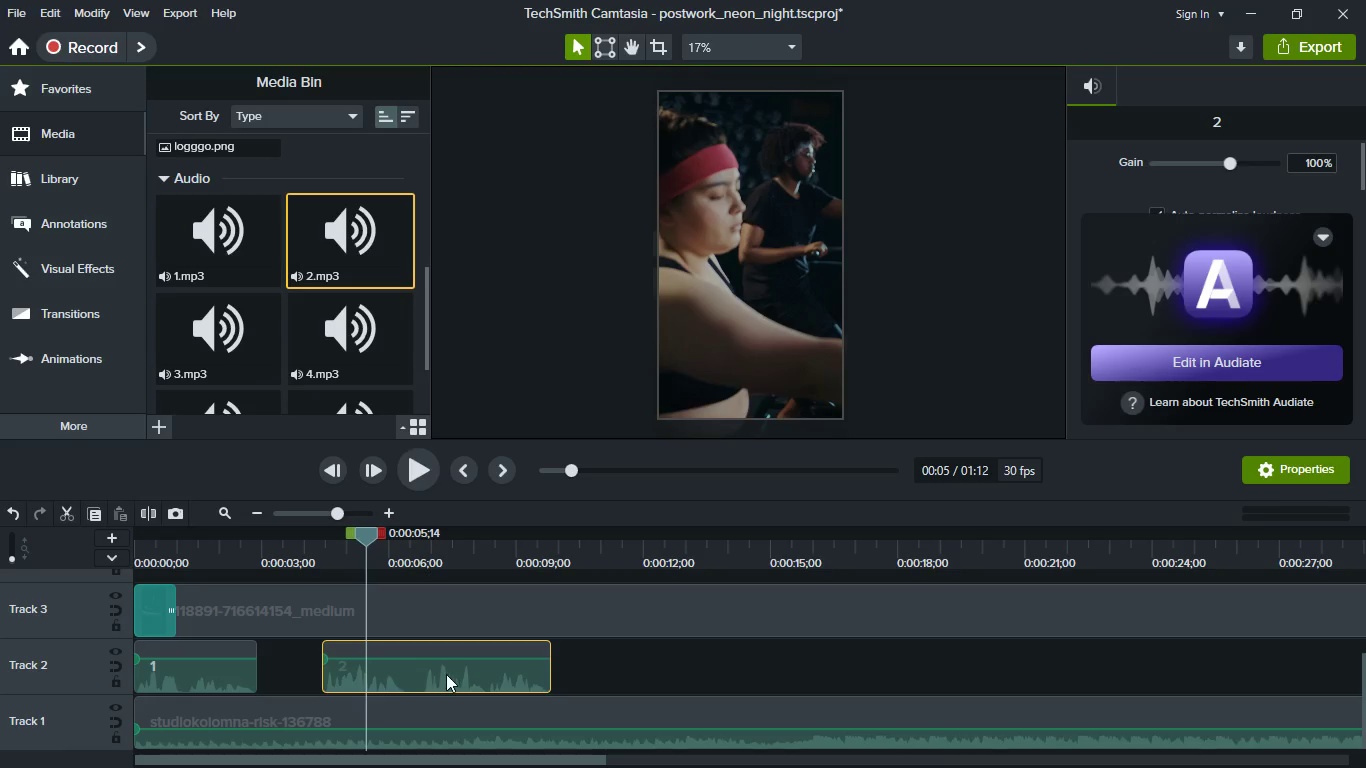 
left_click_drag(start_coordinate=[446, 674], to_coordinate=[324, 674])
 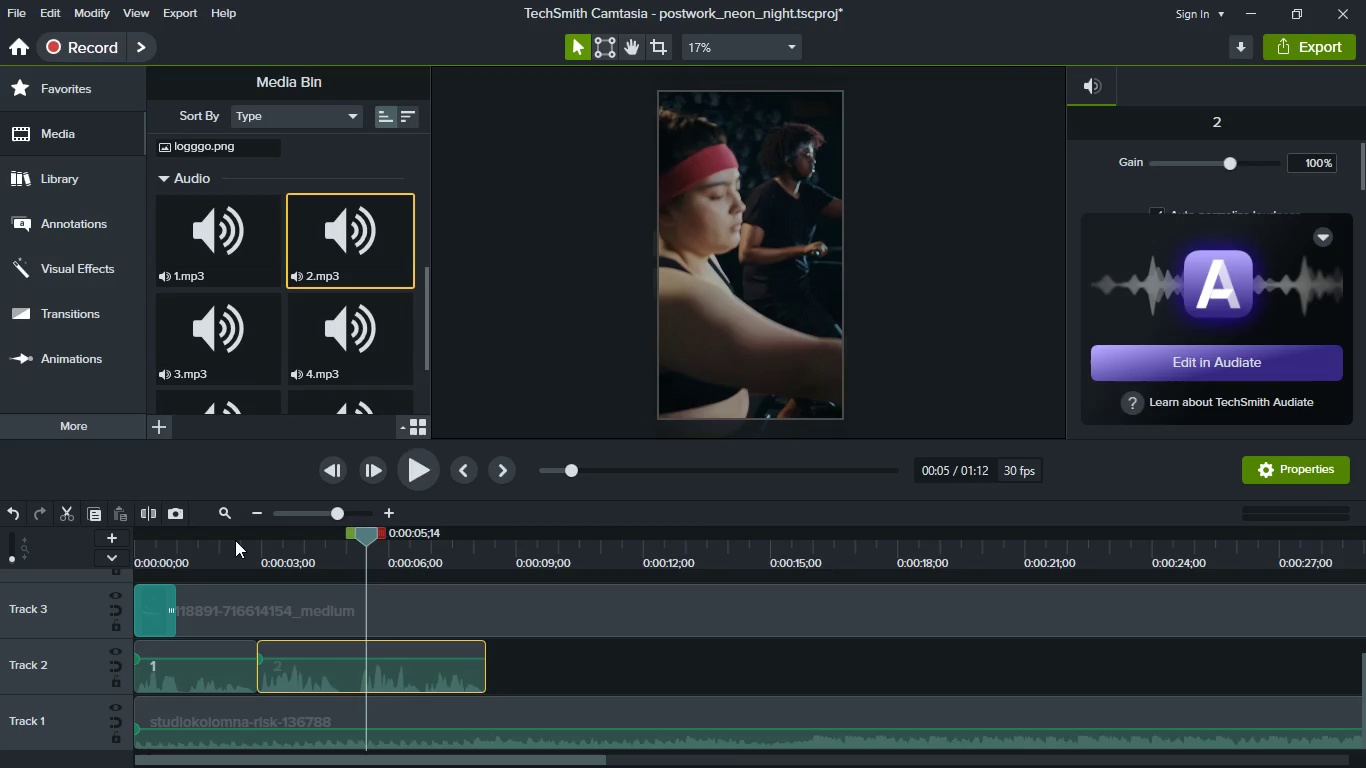 
left_click([235, 540])
 